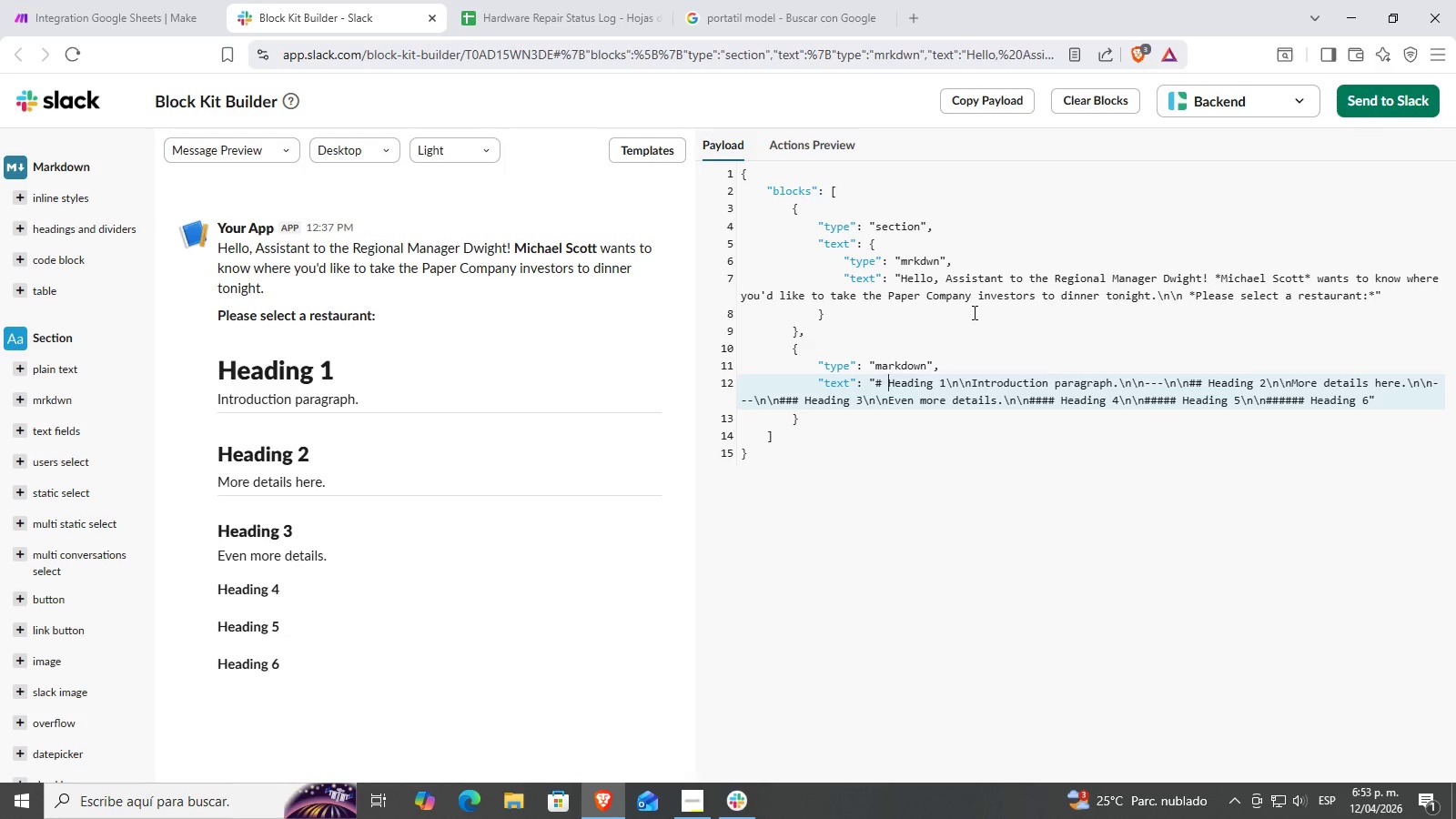 
key(Control+ControlLeft)
 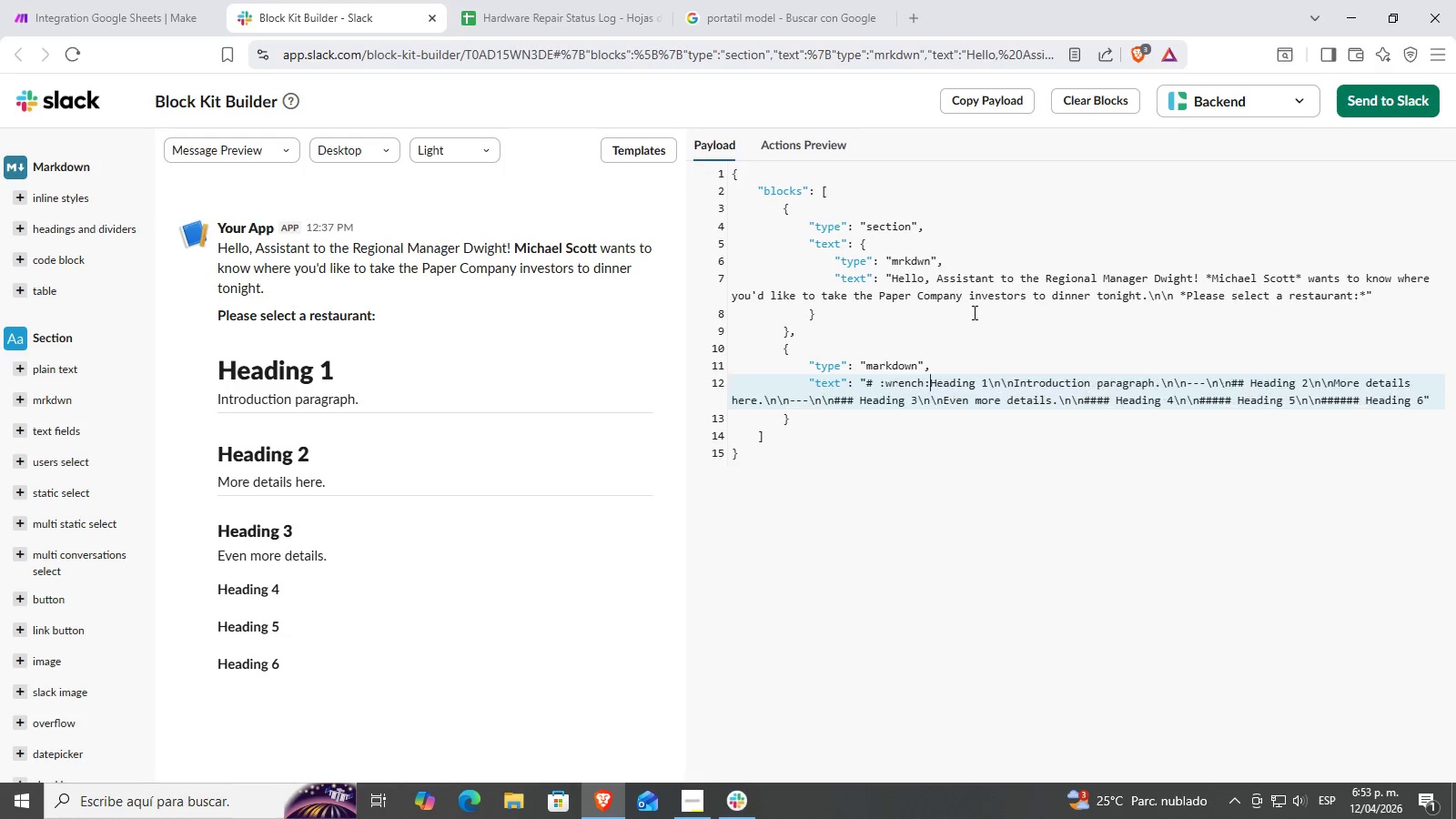 
key(Control+V)
 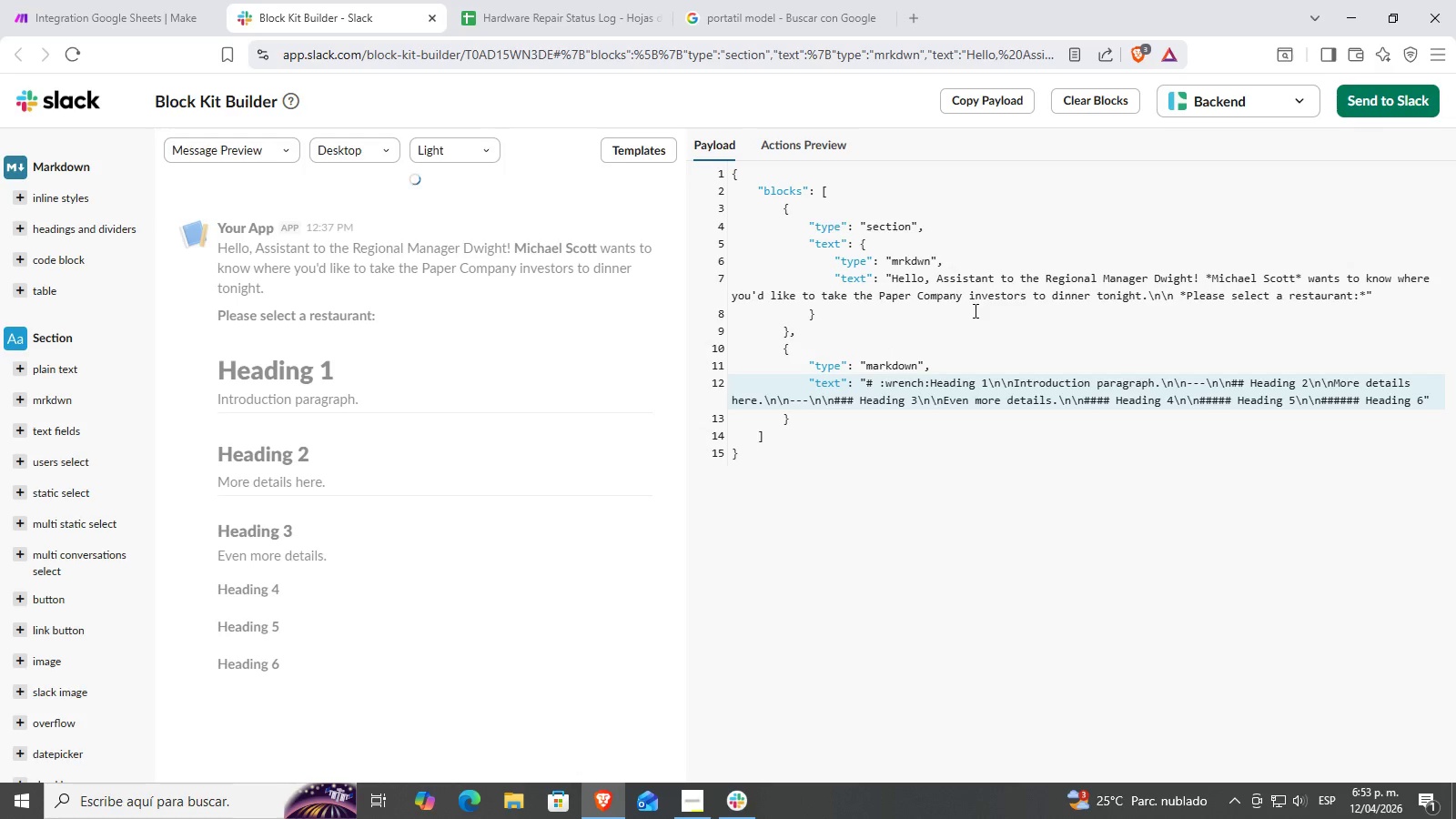 
key(Space)
 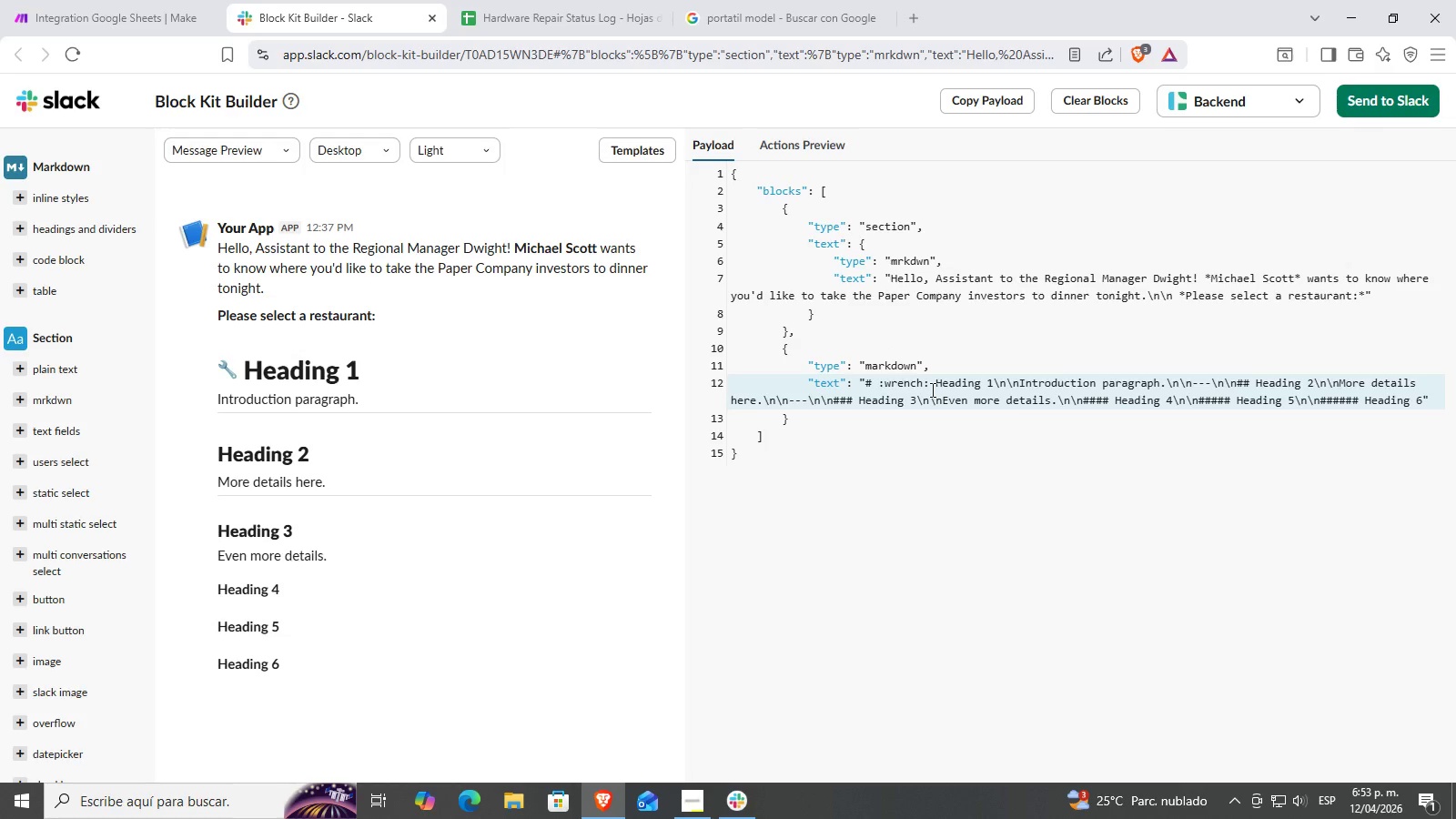 
double_click([966, 382])
 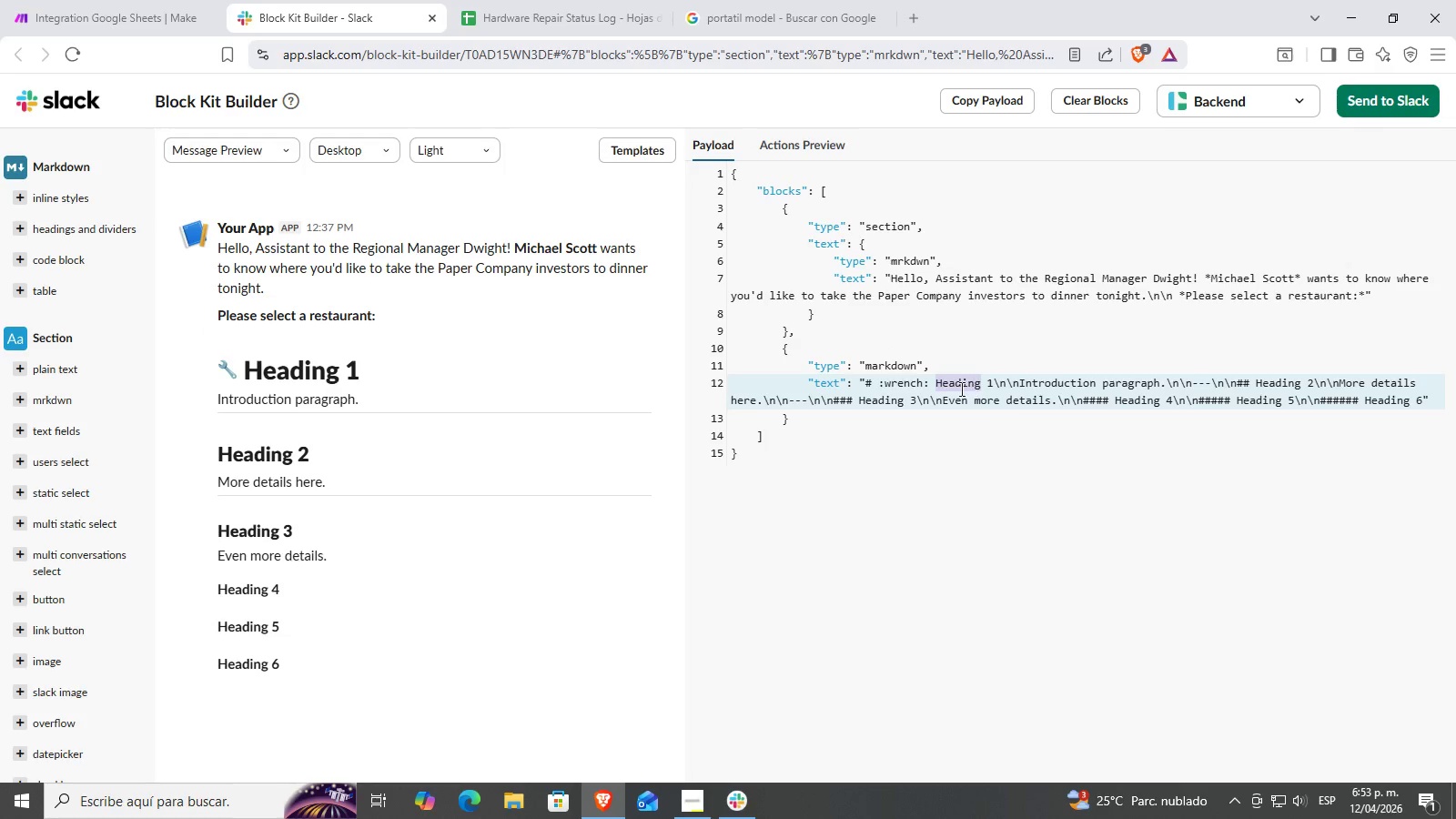 
double_click([782, 439])
 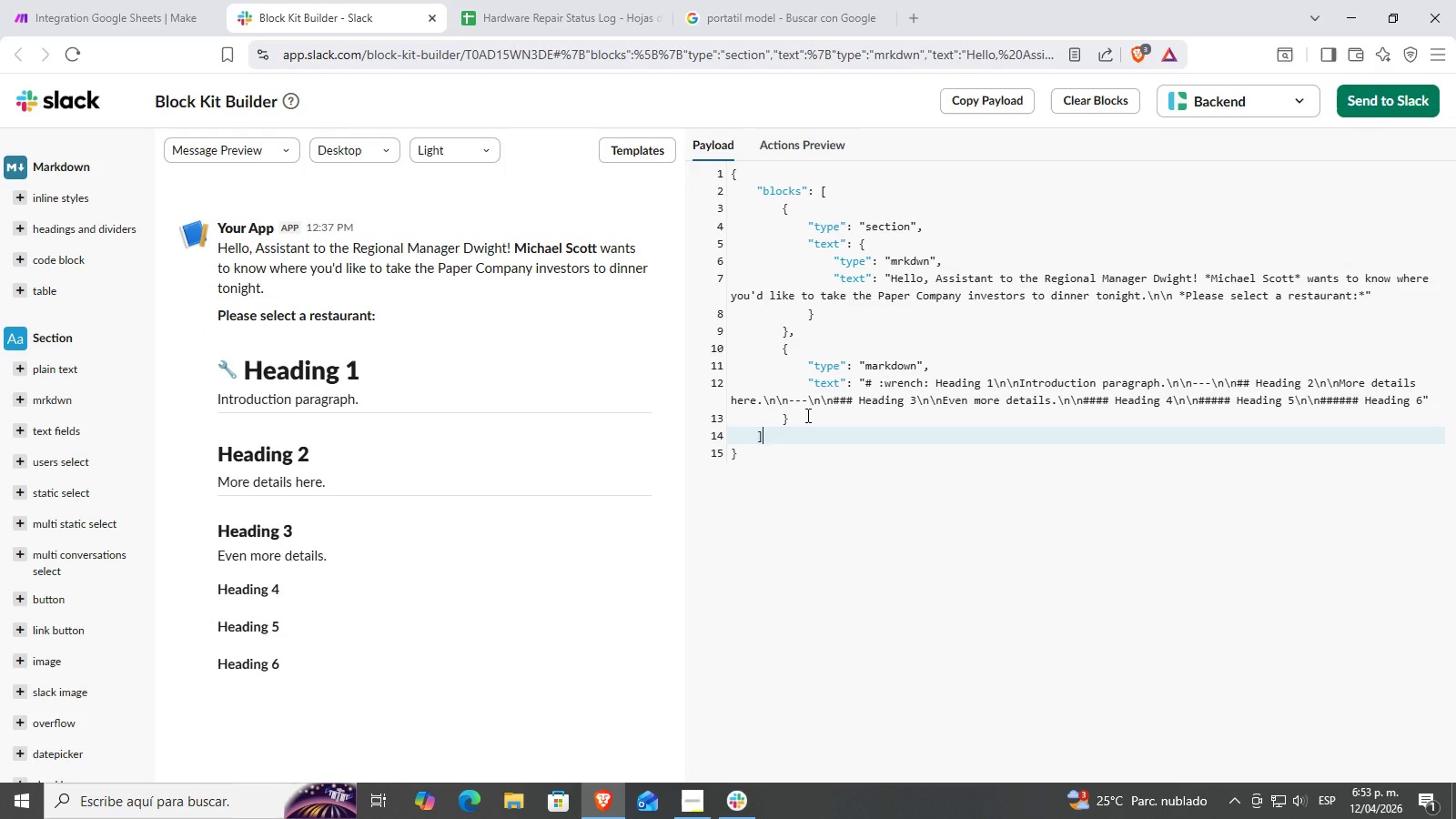 
double_click([807, 414])
 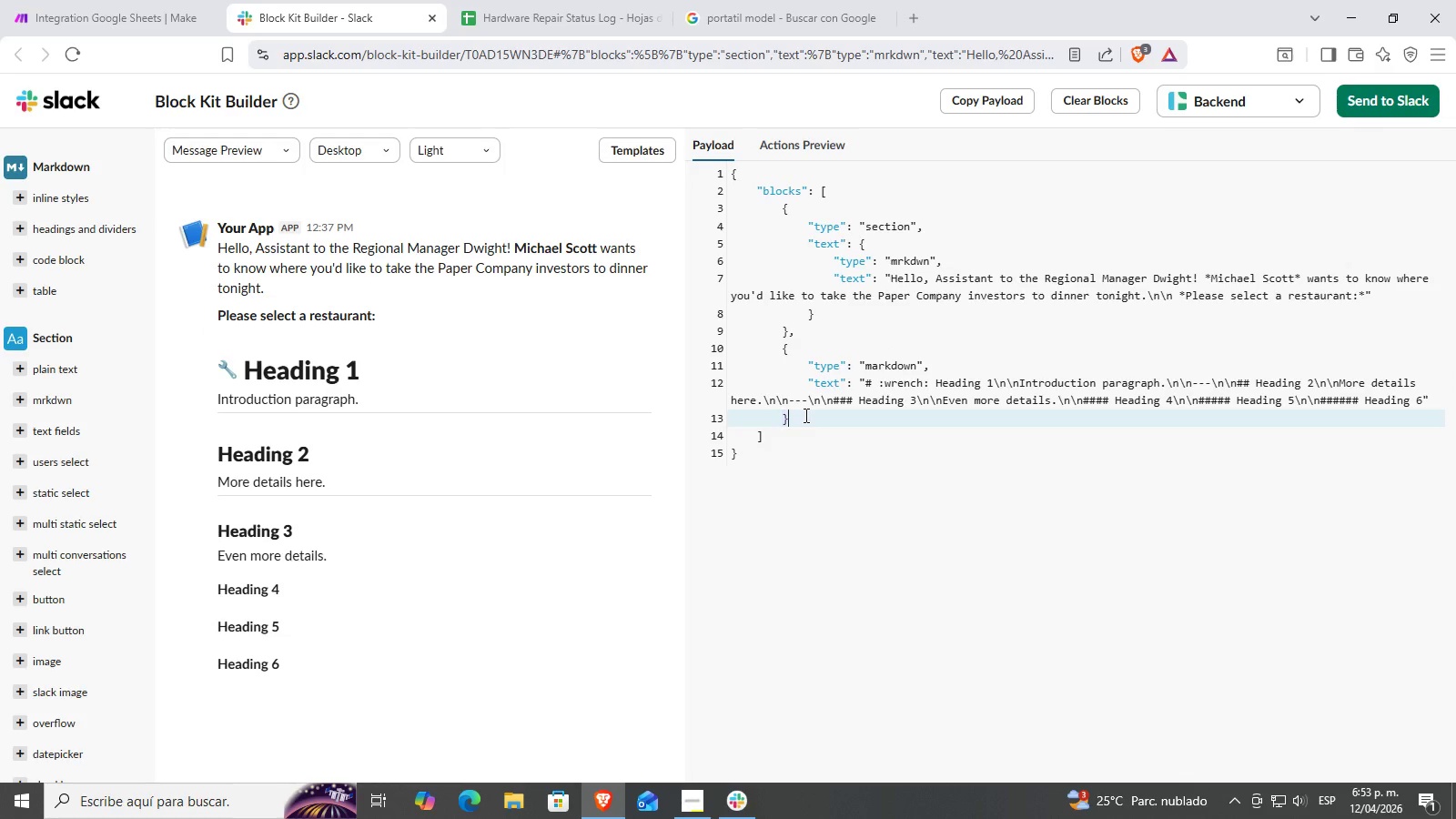 
double_click([804, 415])
 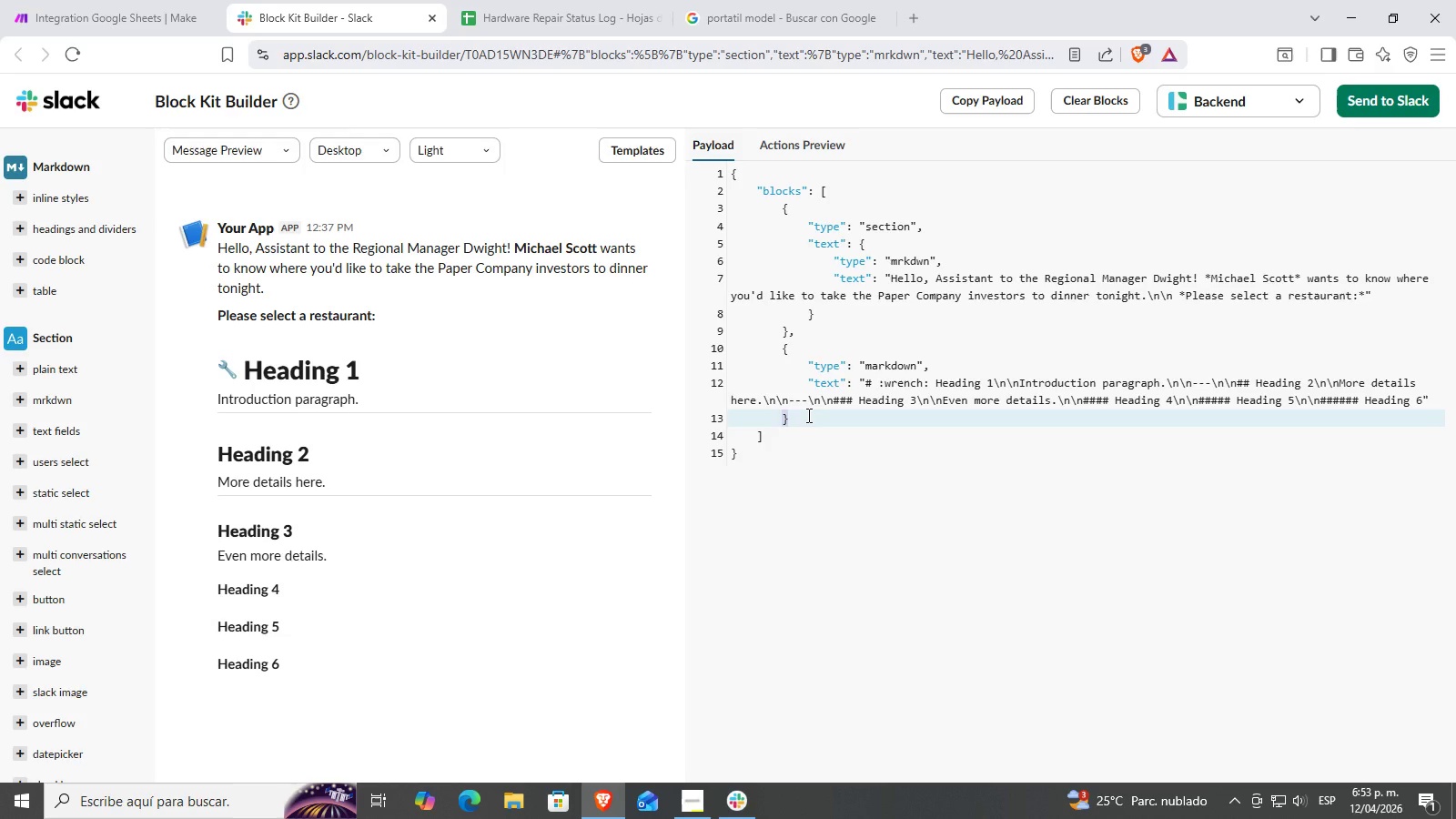 
left_click([807, 415])
 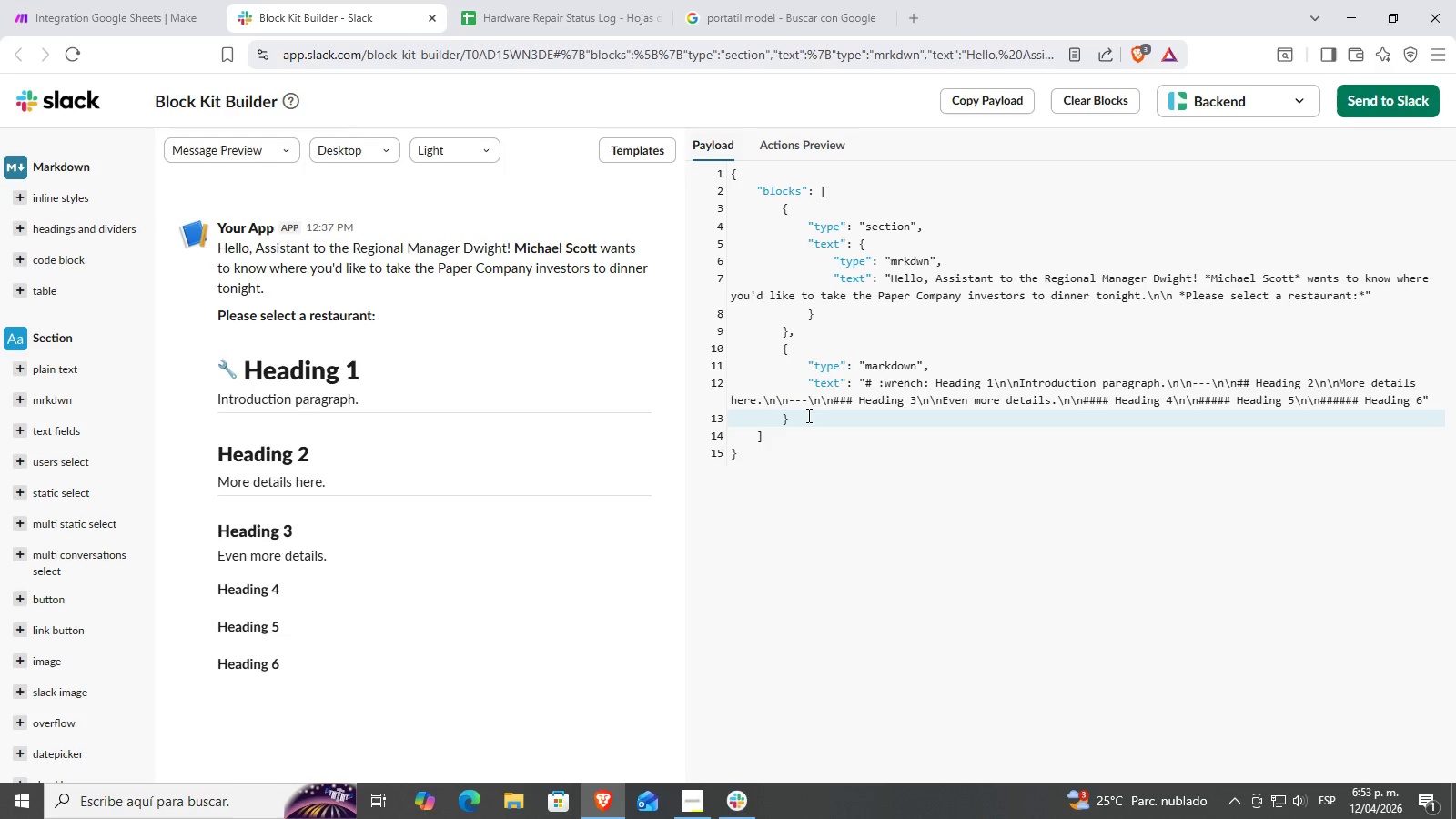 
key(Comma)
 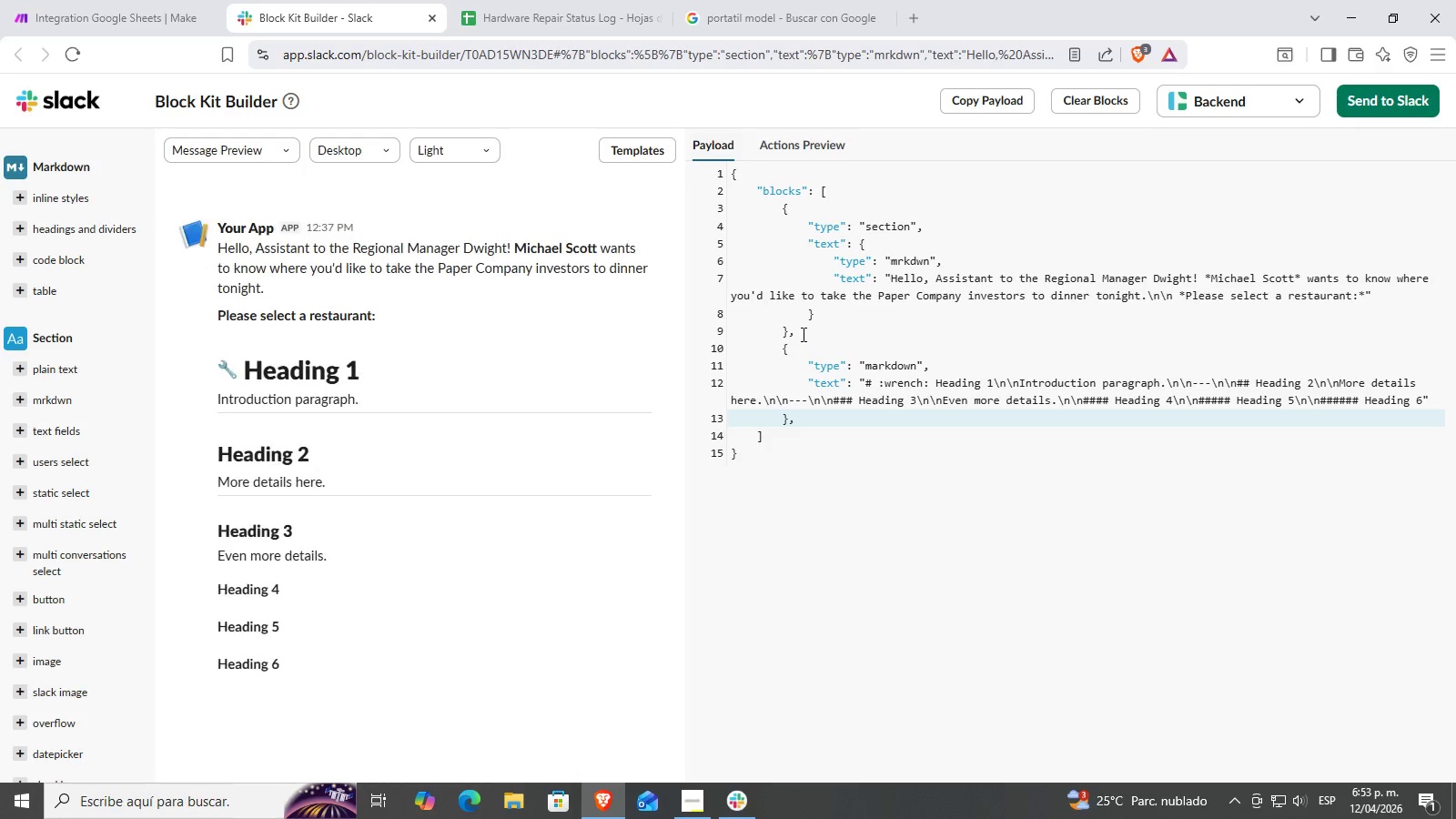 
left_click([802, 342])
 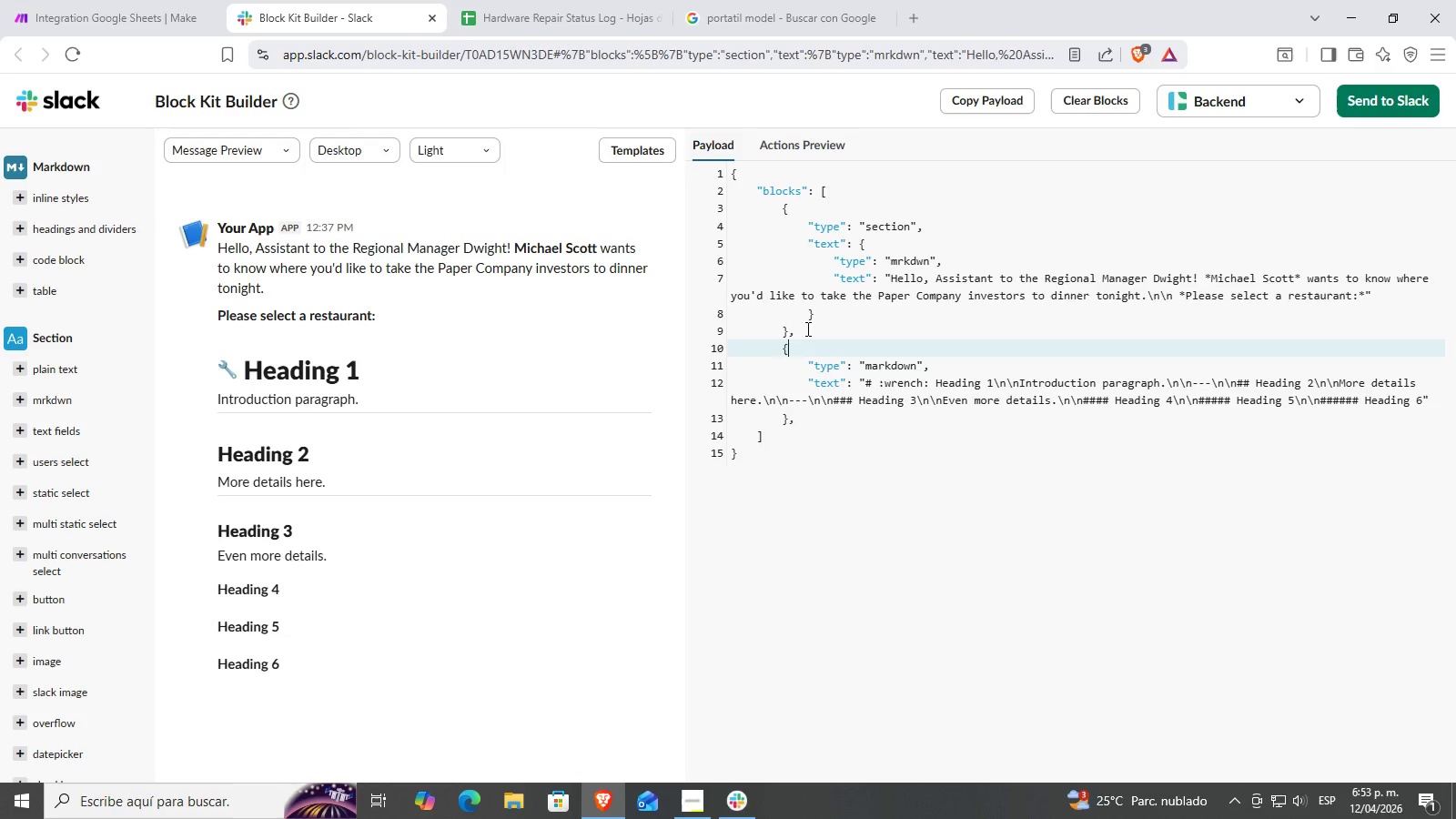 
left_click([806, 329])
 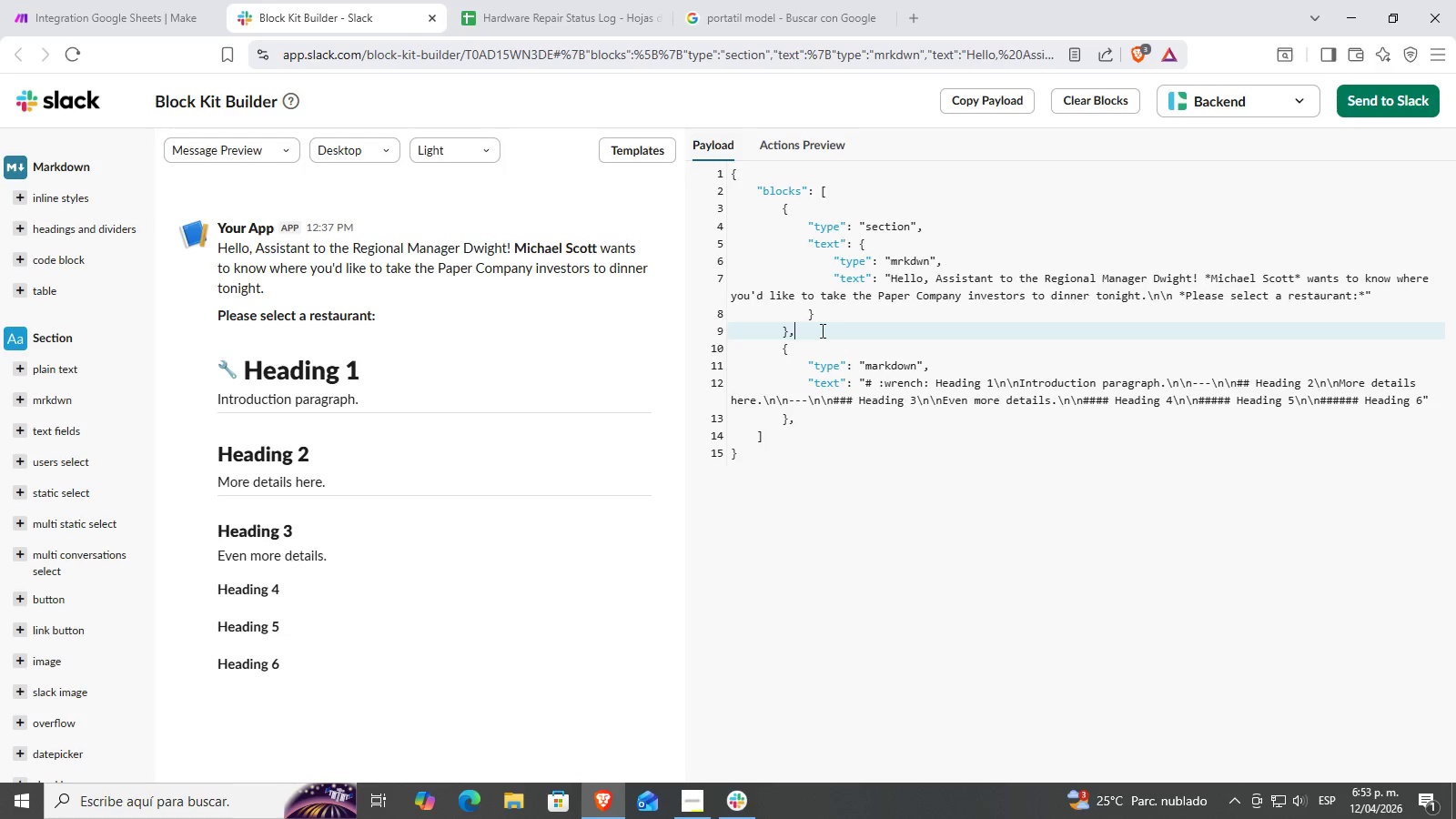 
key(Backspace)
 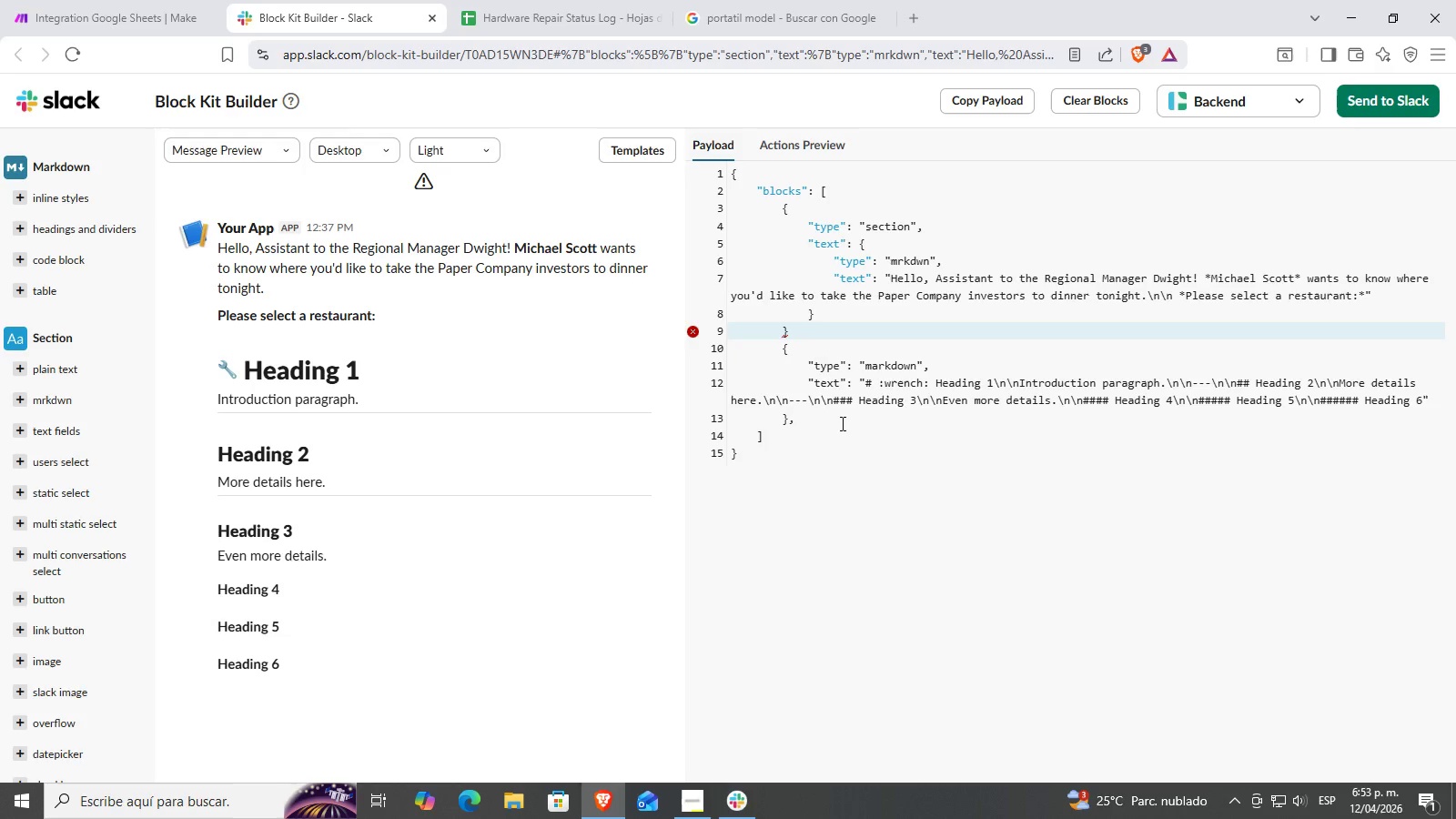 
left_click([840, 422])
 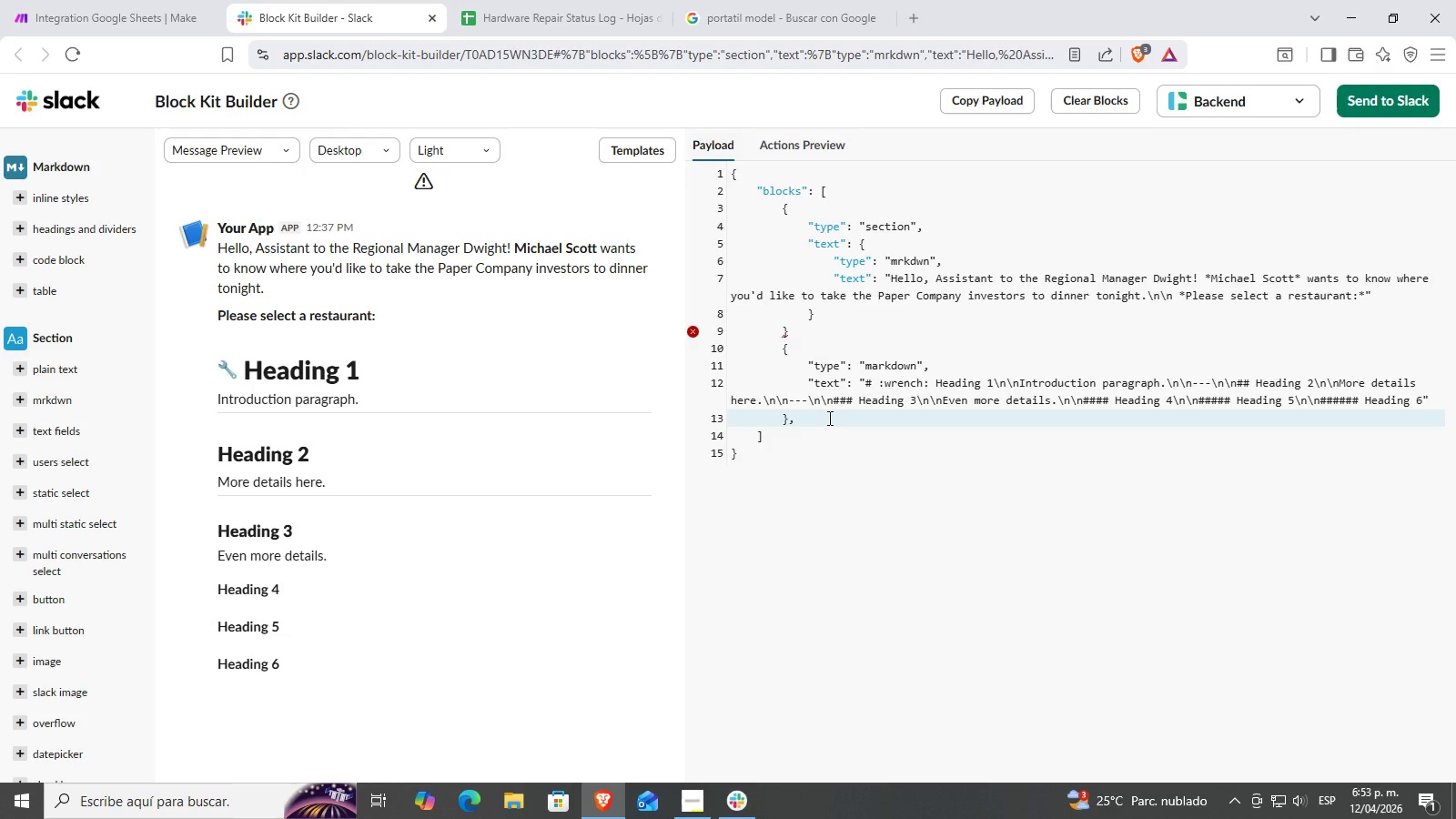 
left_click_drag(start_coordinate=[828, 418], to_coordinate=[769, 356])
 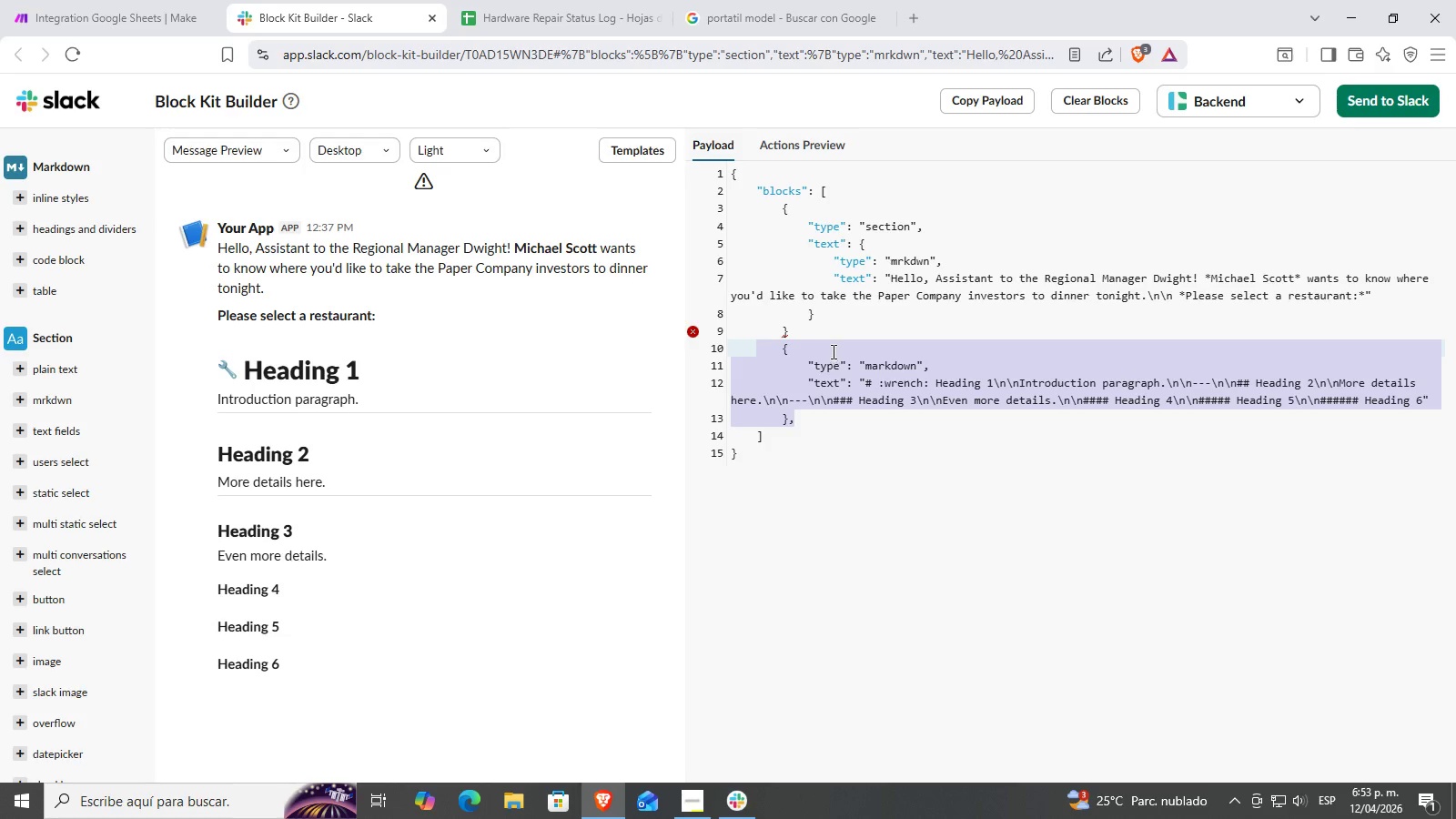 
key(Control+X)
 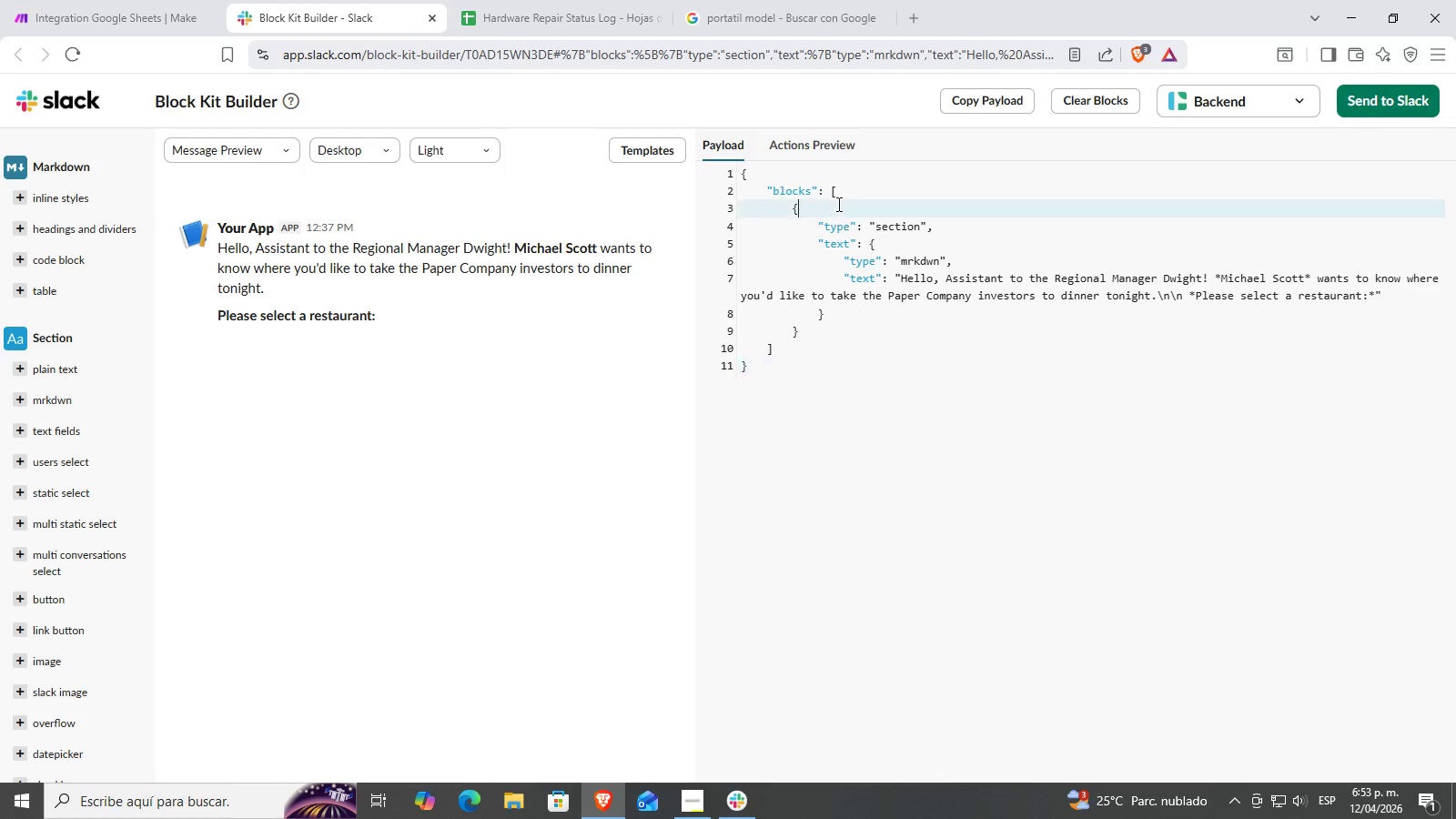 
double_click([925, 254])
 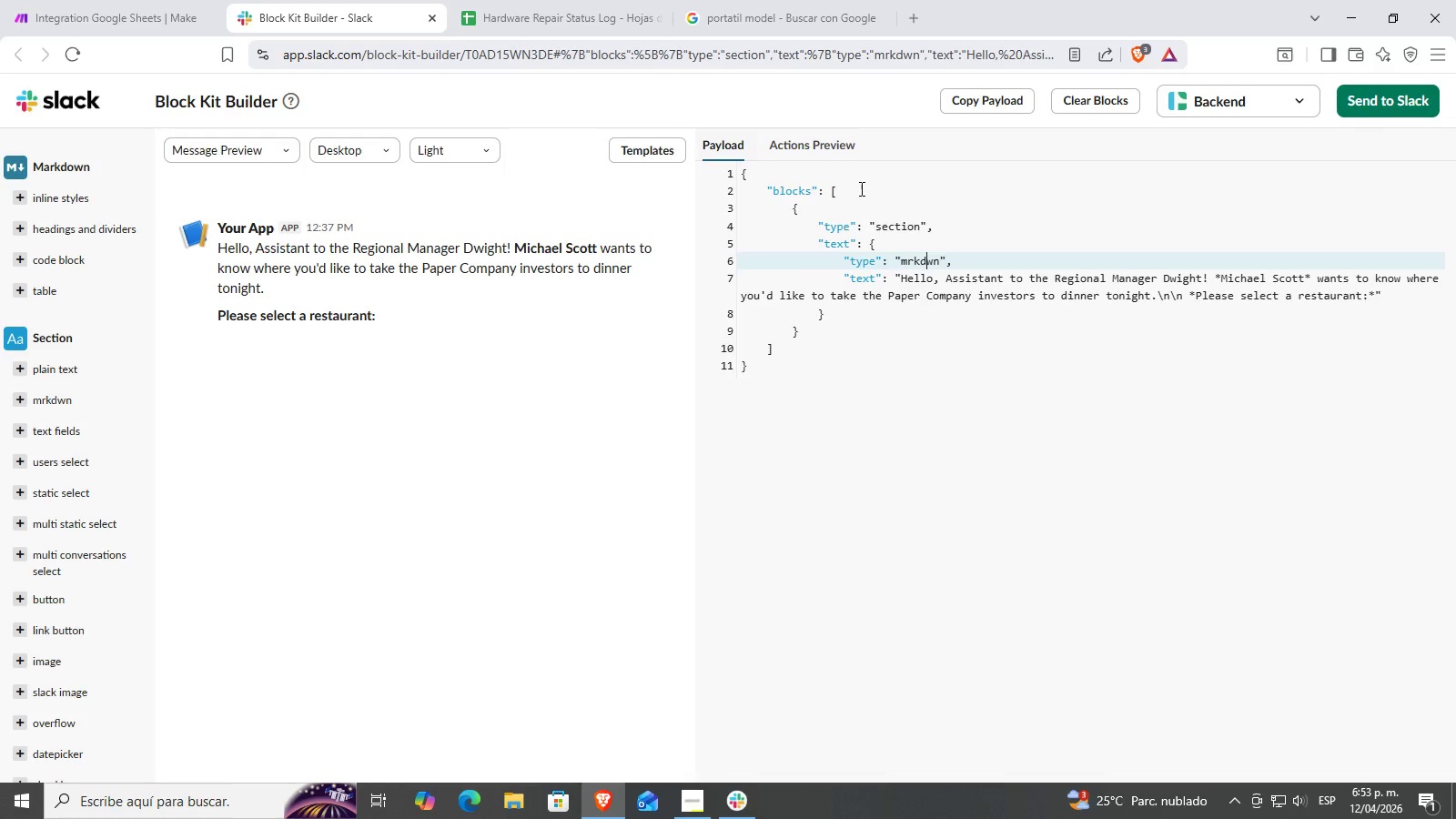 
triple_click([860, 187])
 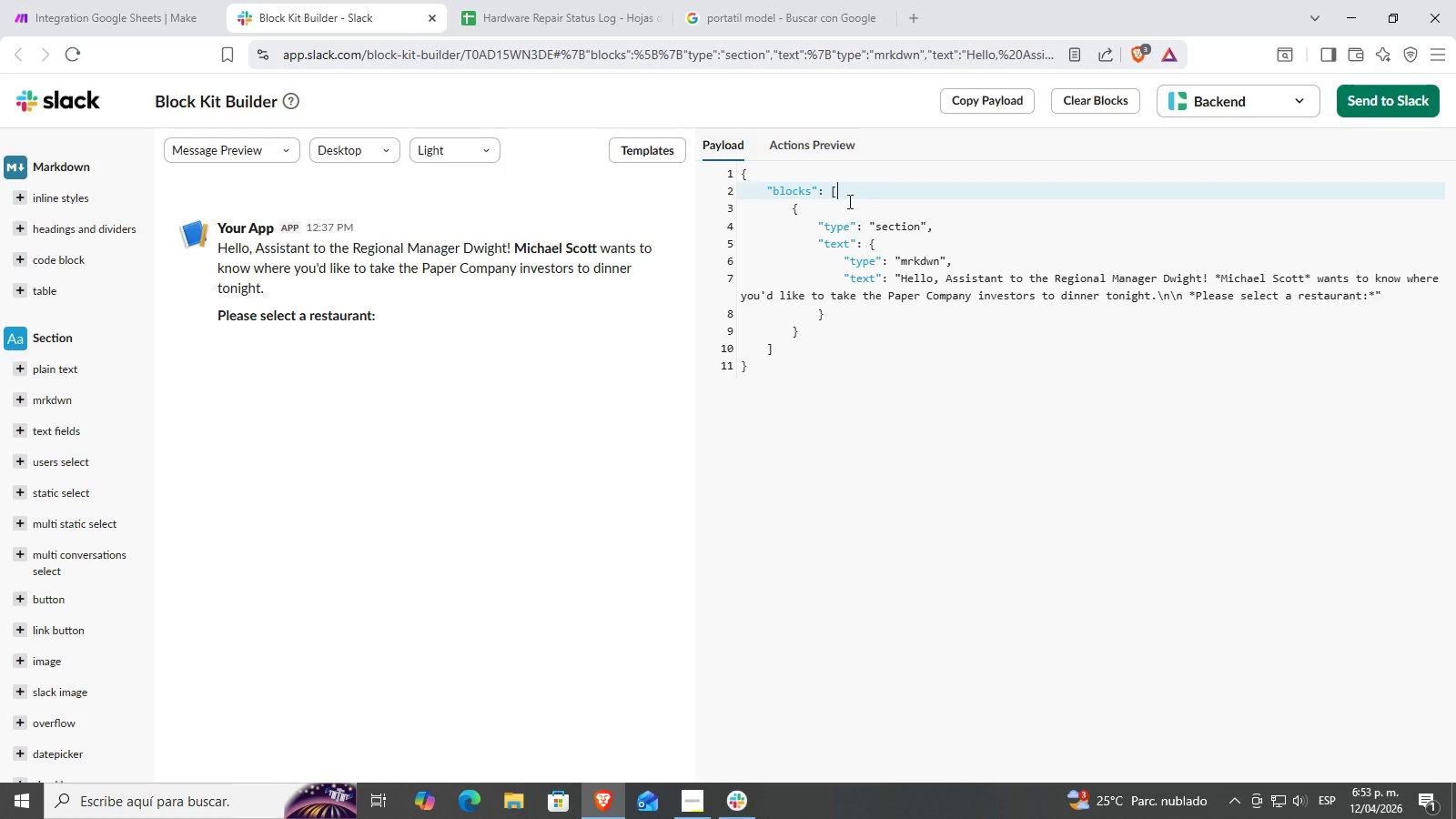 
triple_click([845, 202])
 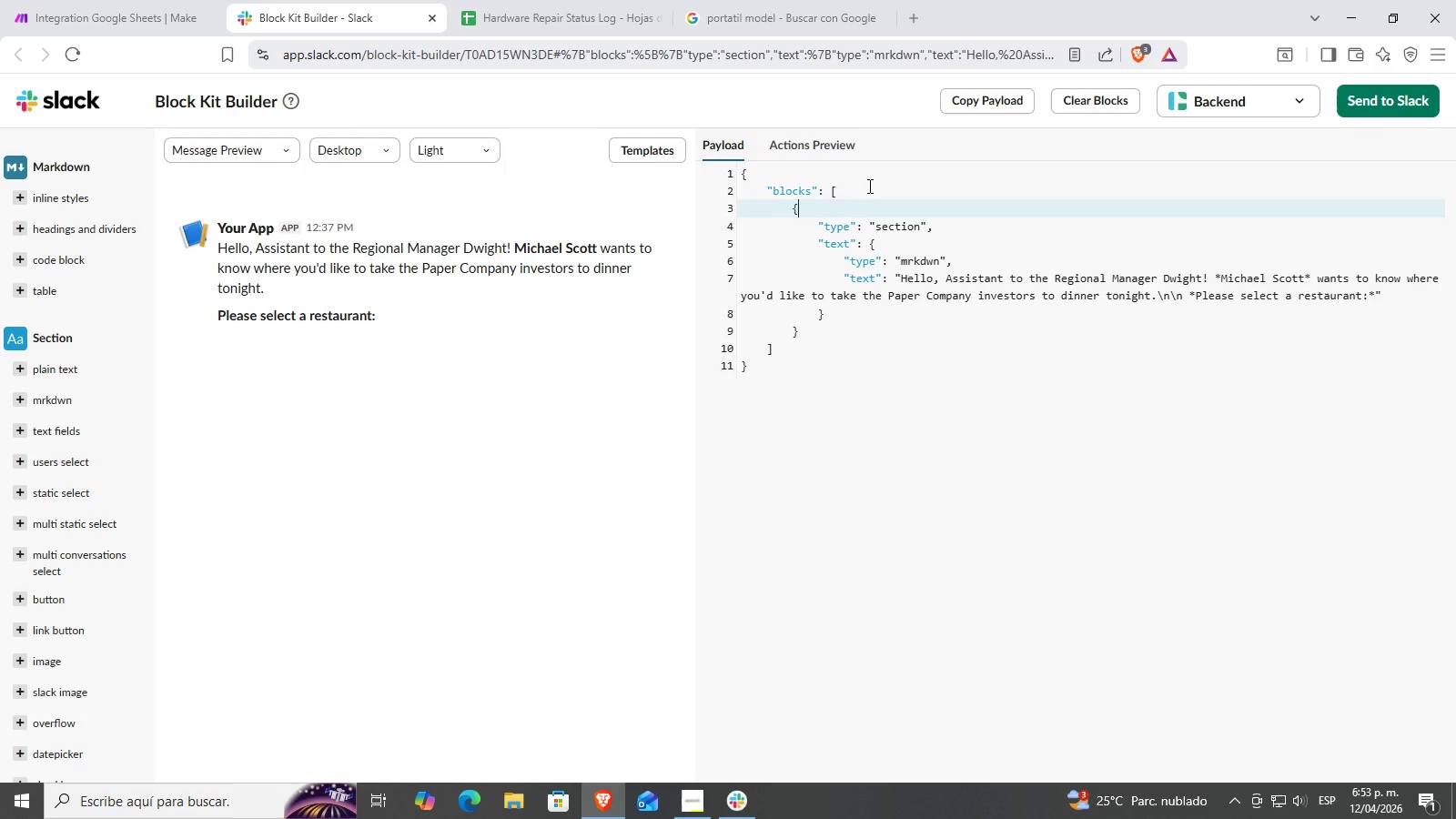 
left_click([869, 183])
 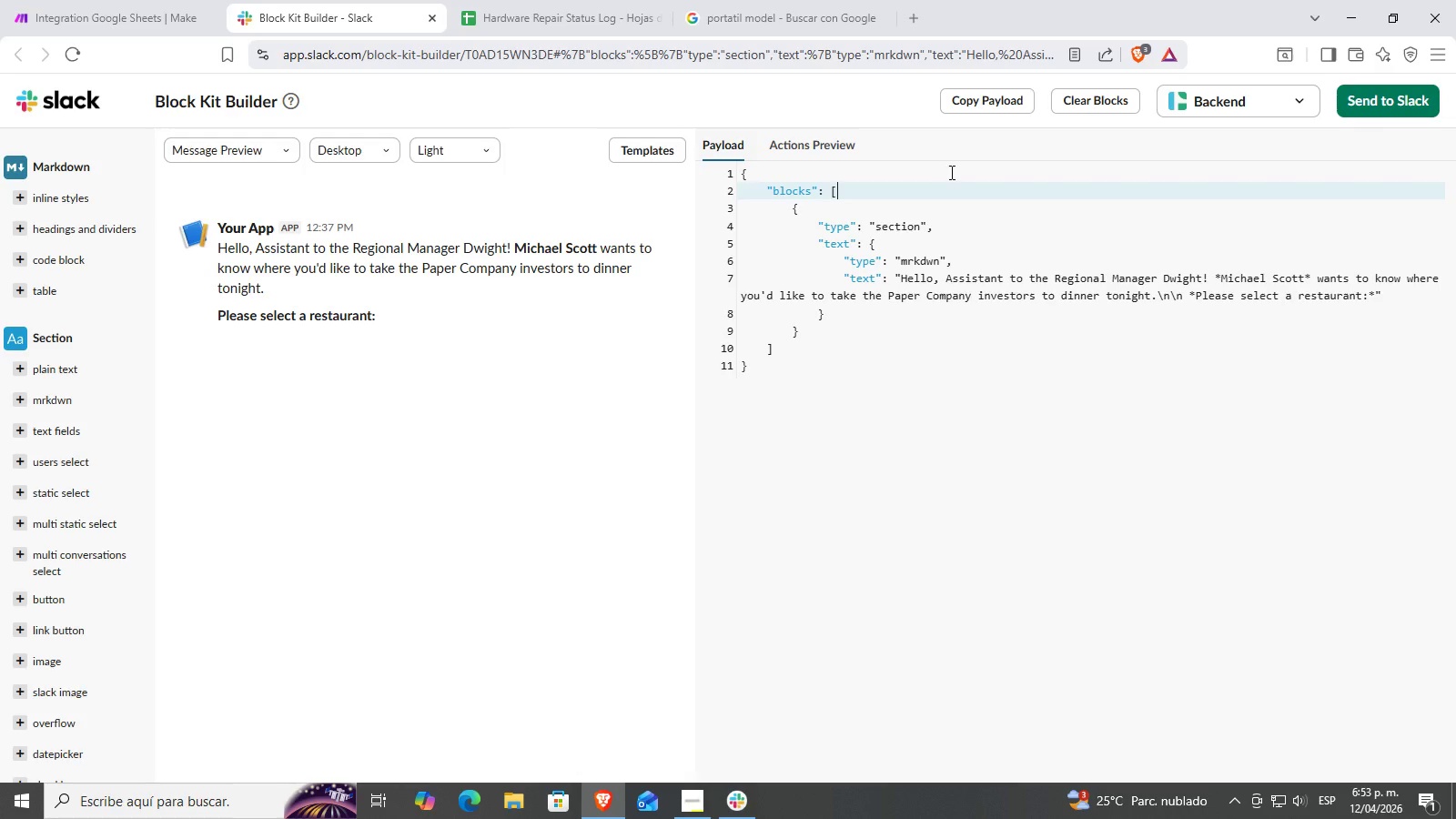 
key(Enter)
 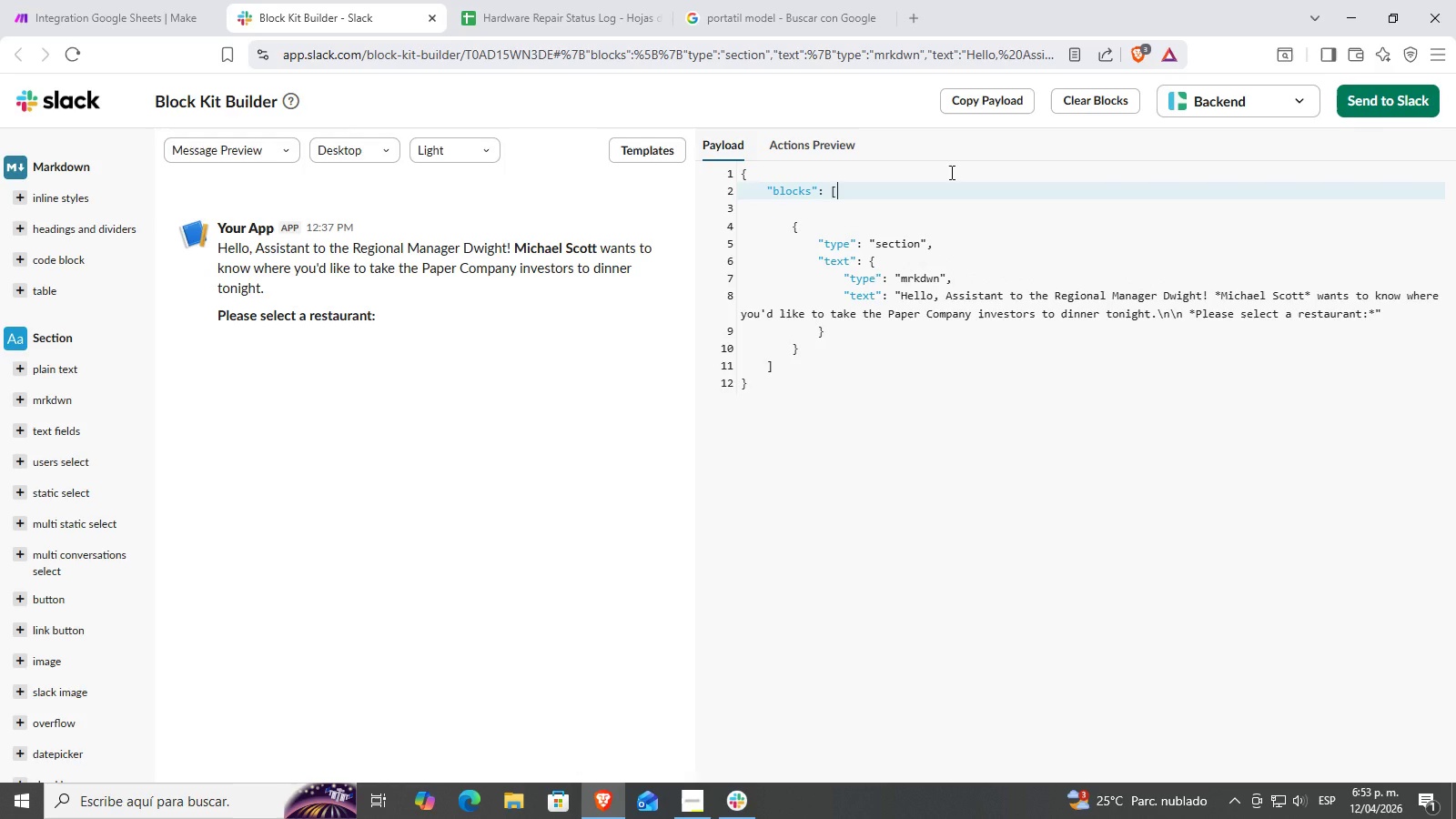 
hold_key(key=ControlLeft, duration=0.34)
 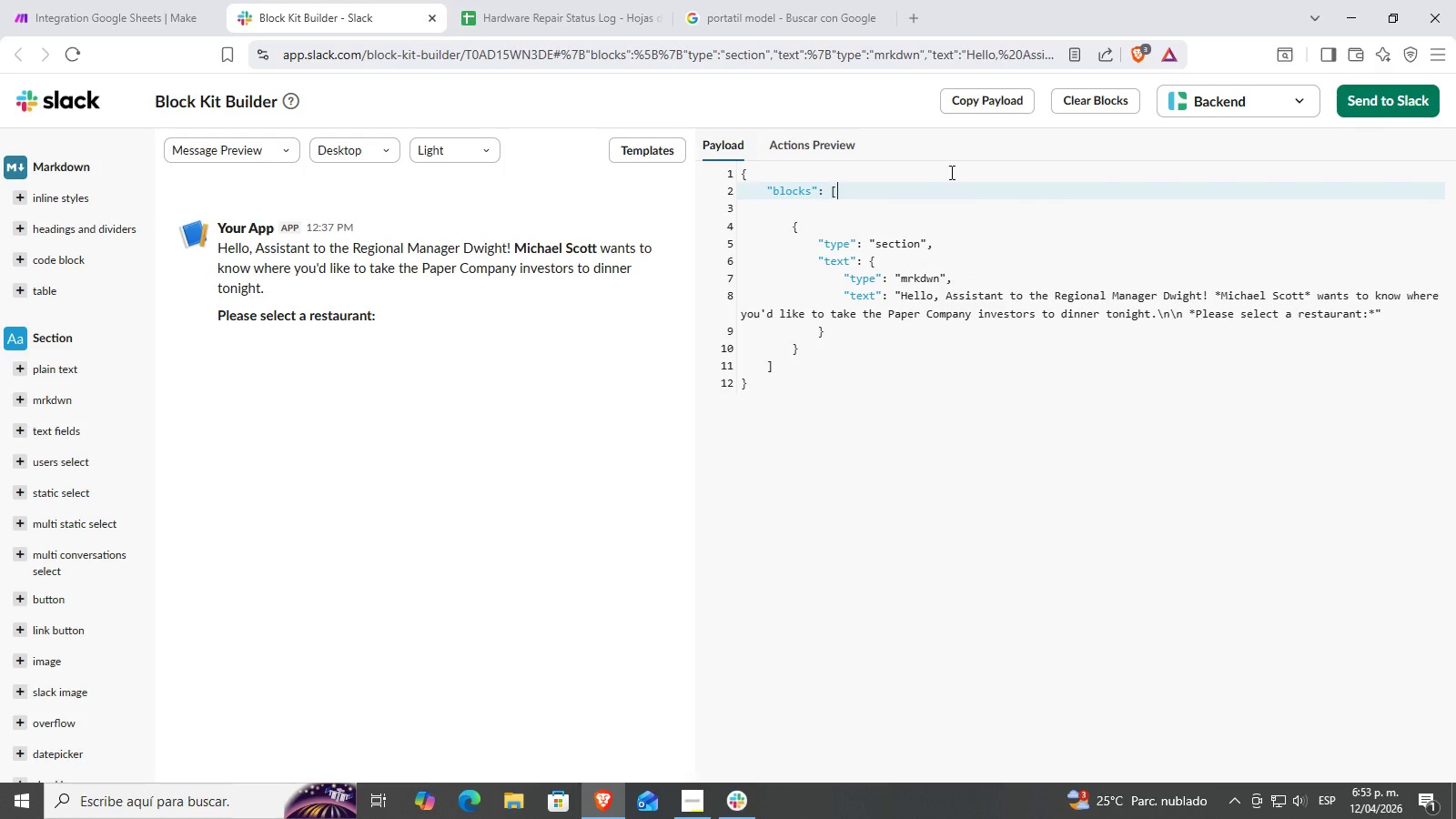 
key(ArrowDown)
 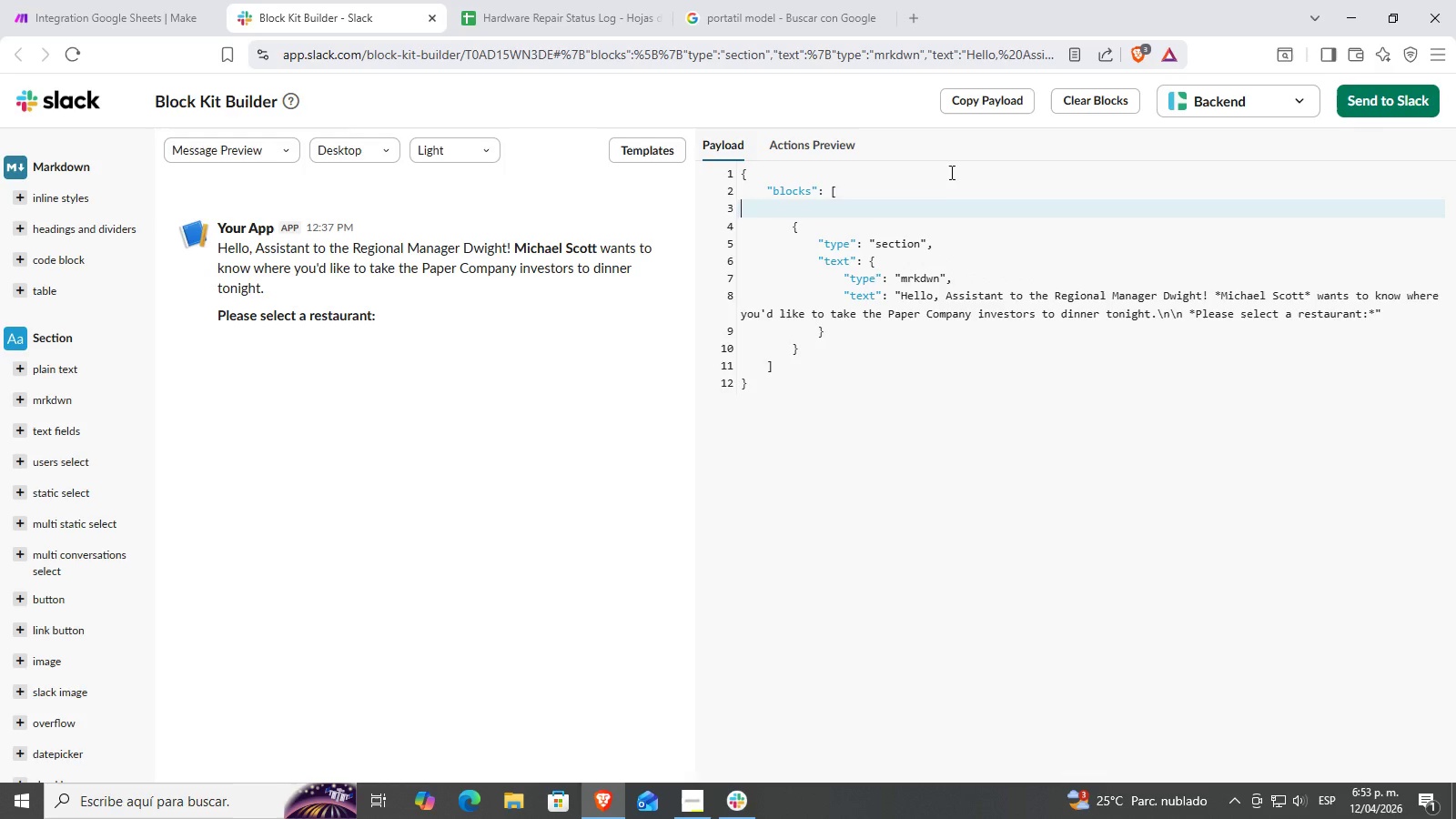 
key(Control+V)
 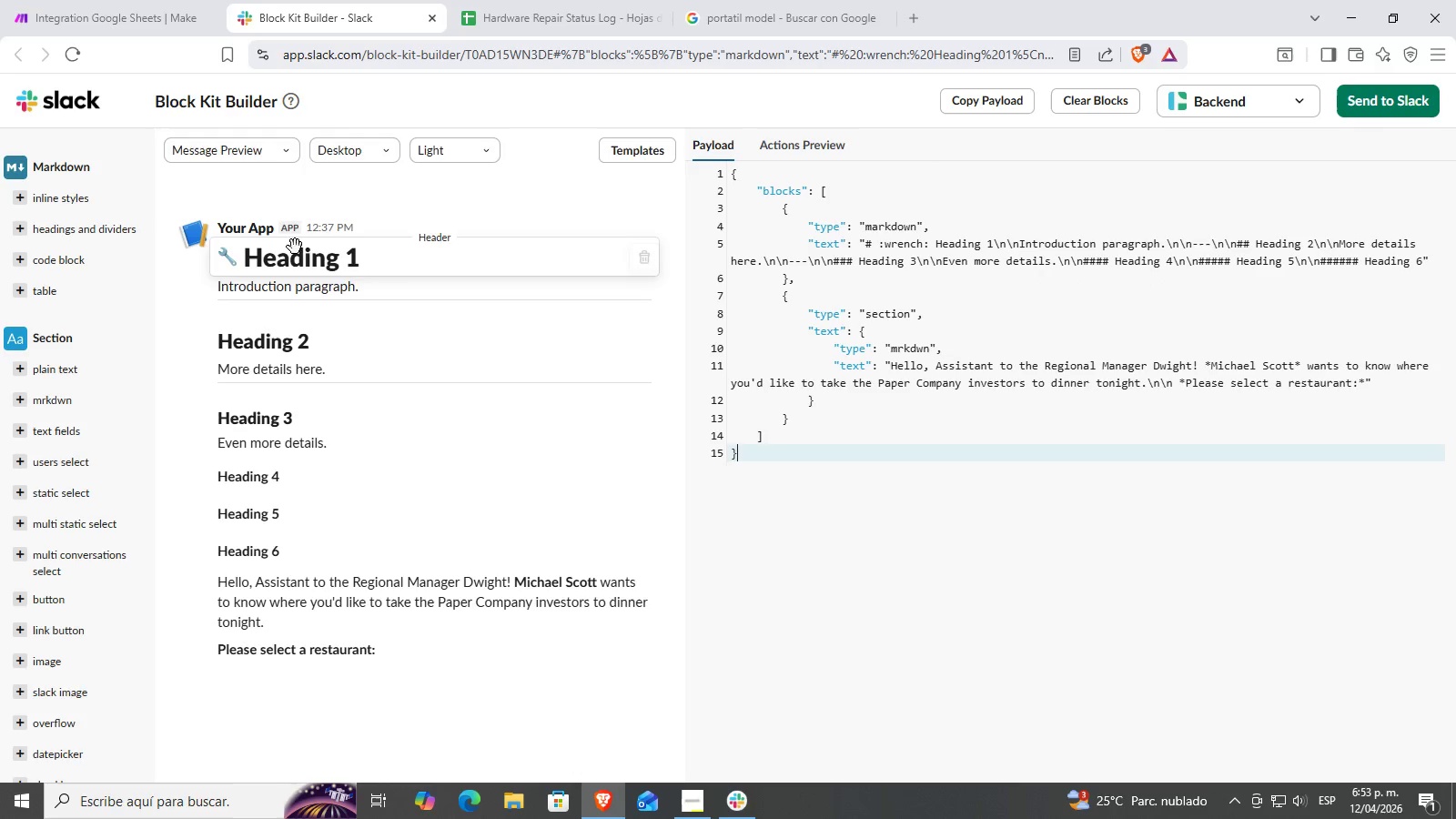 
left_click([864, 221])
 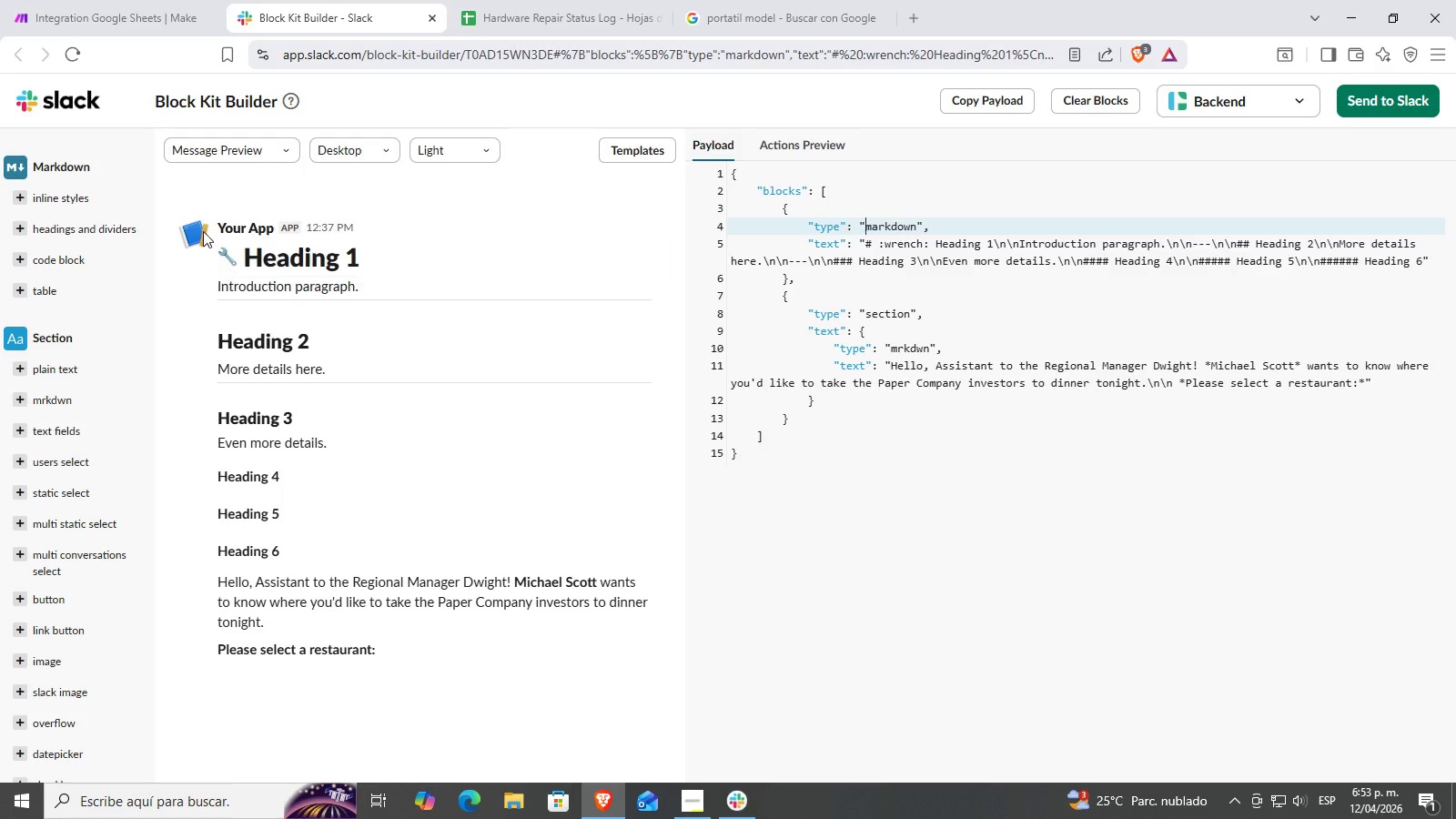 
left_click([187, 234])
 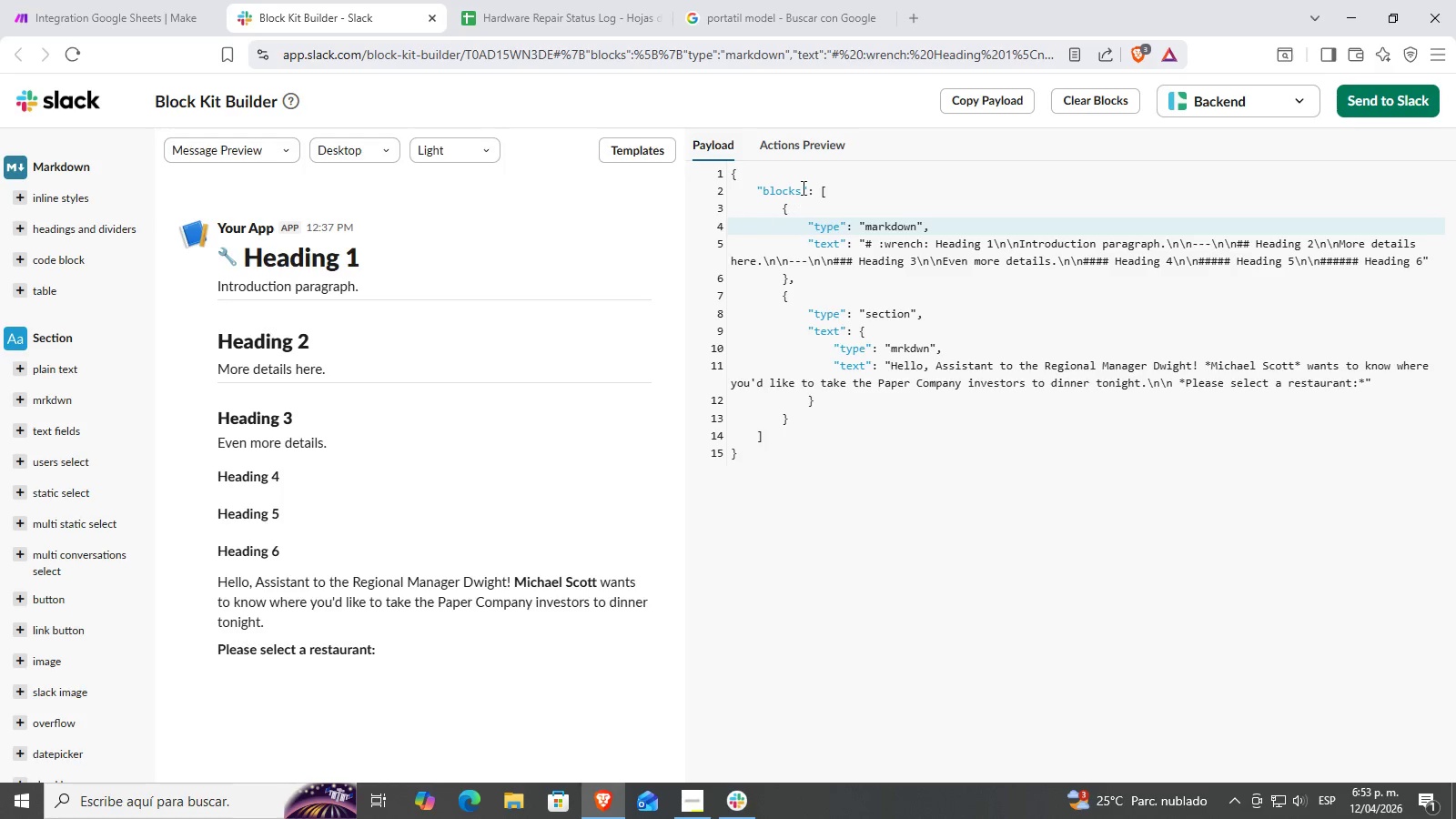 
left_click([798, 185])
 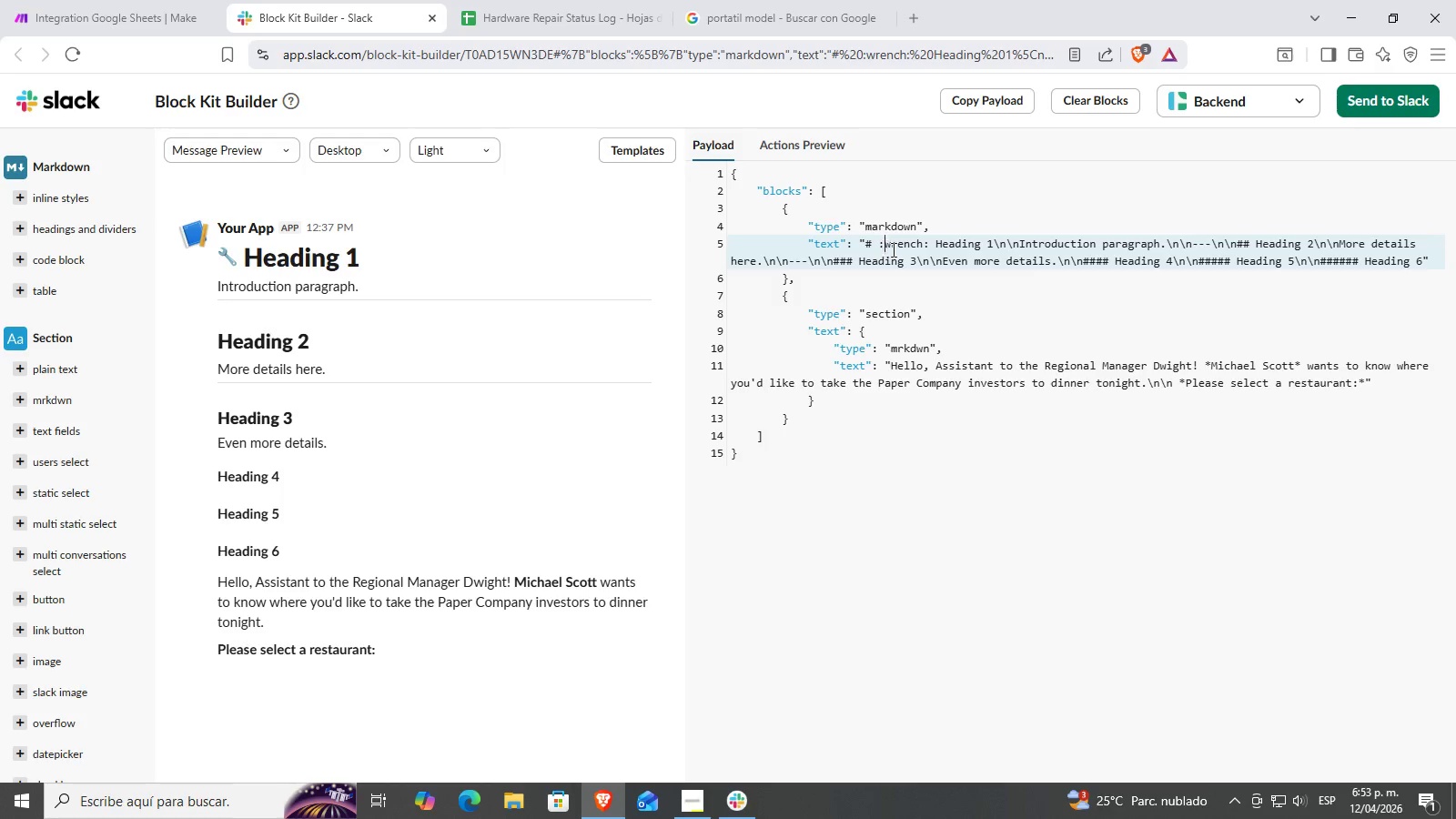 
left_click([900, 239])
 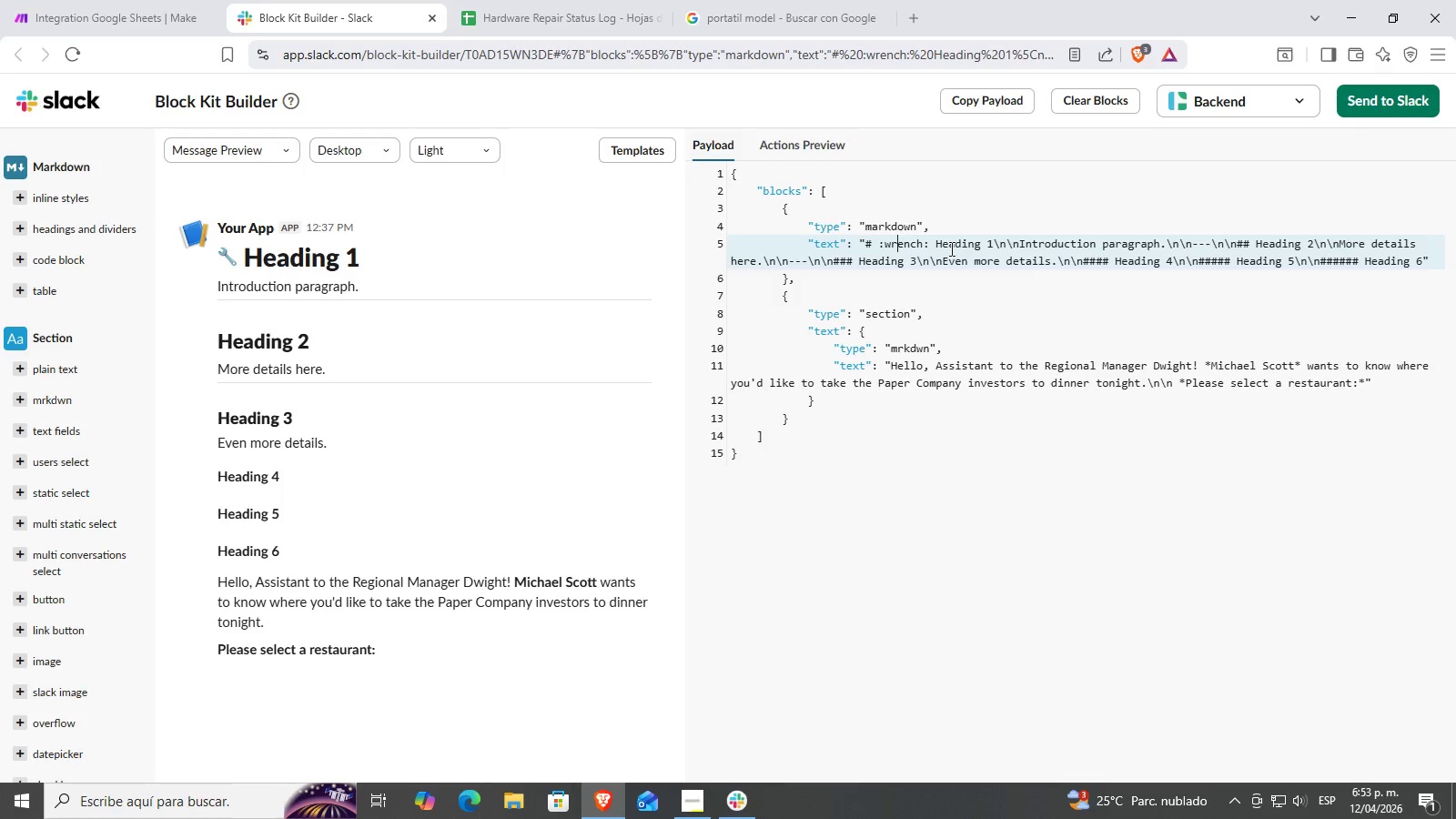 
double_click([945, 246])
 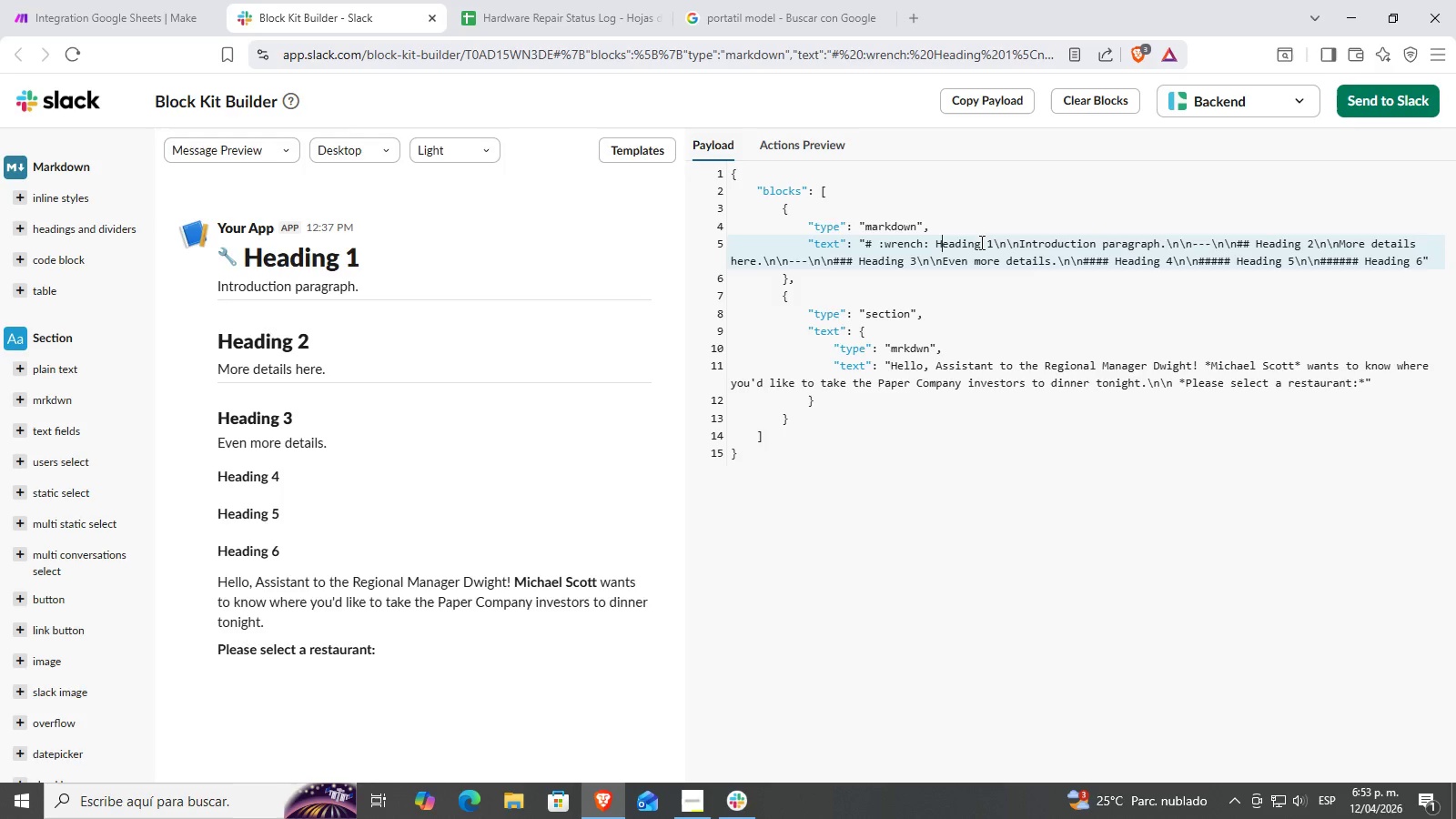 
triple_click([982, 242])
 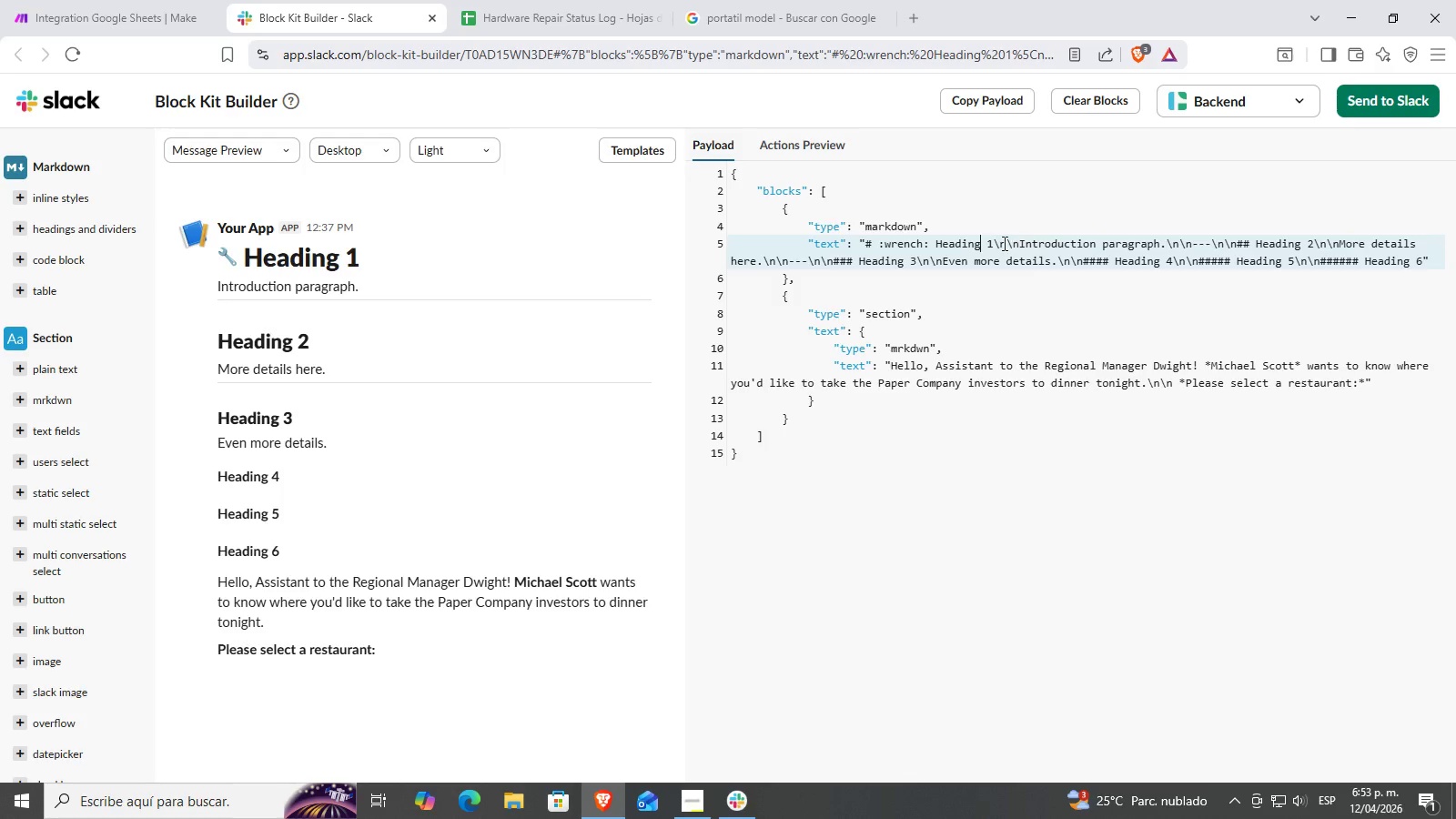 
left_click([992, 242])
 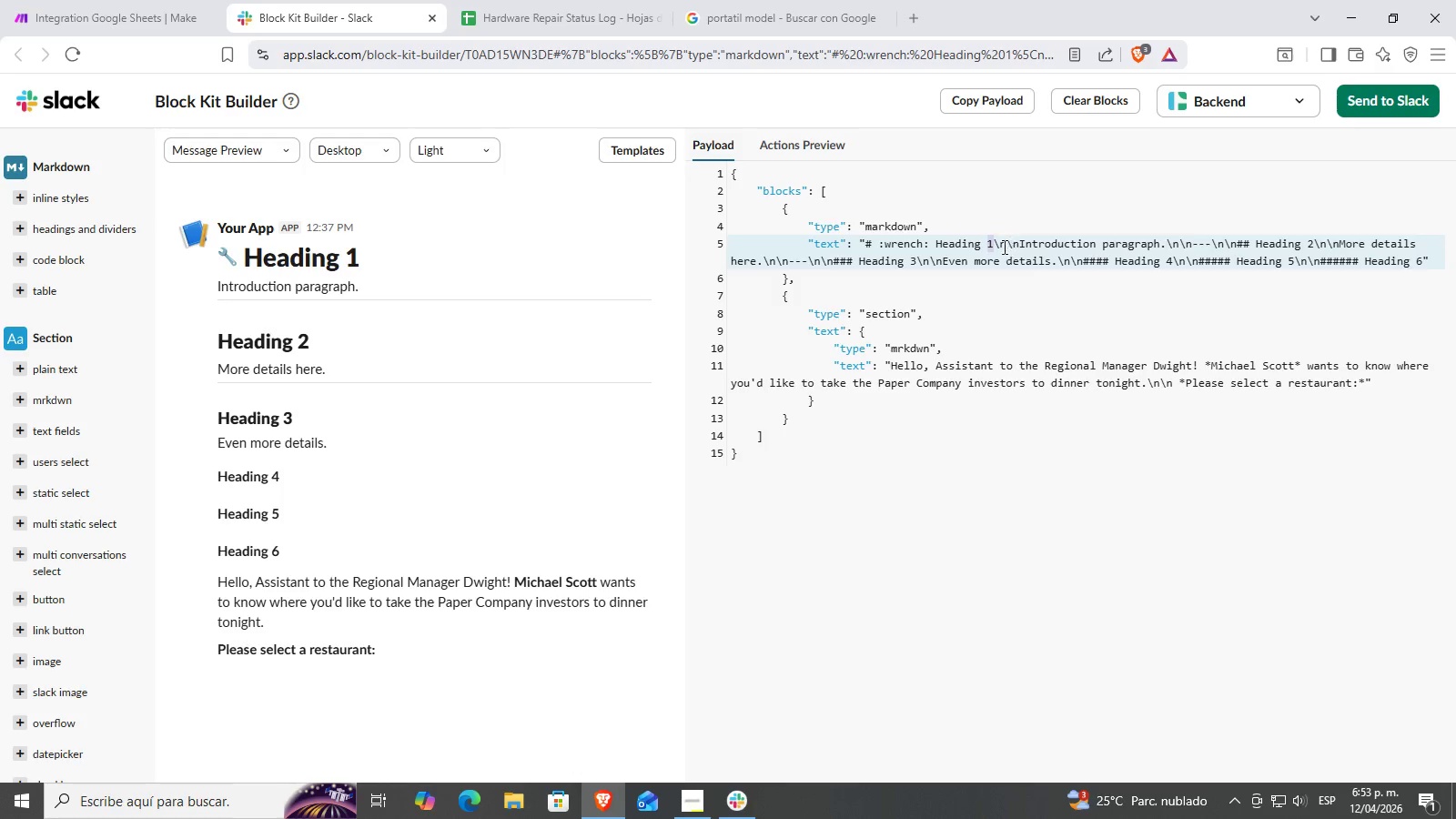 
double_click([992, 242])
 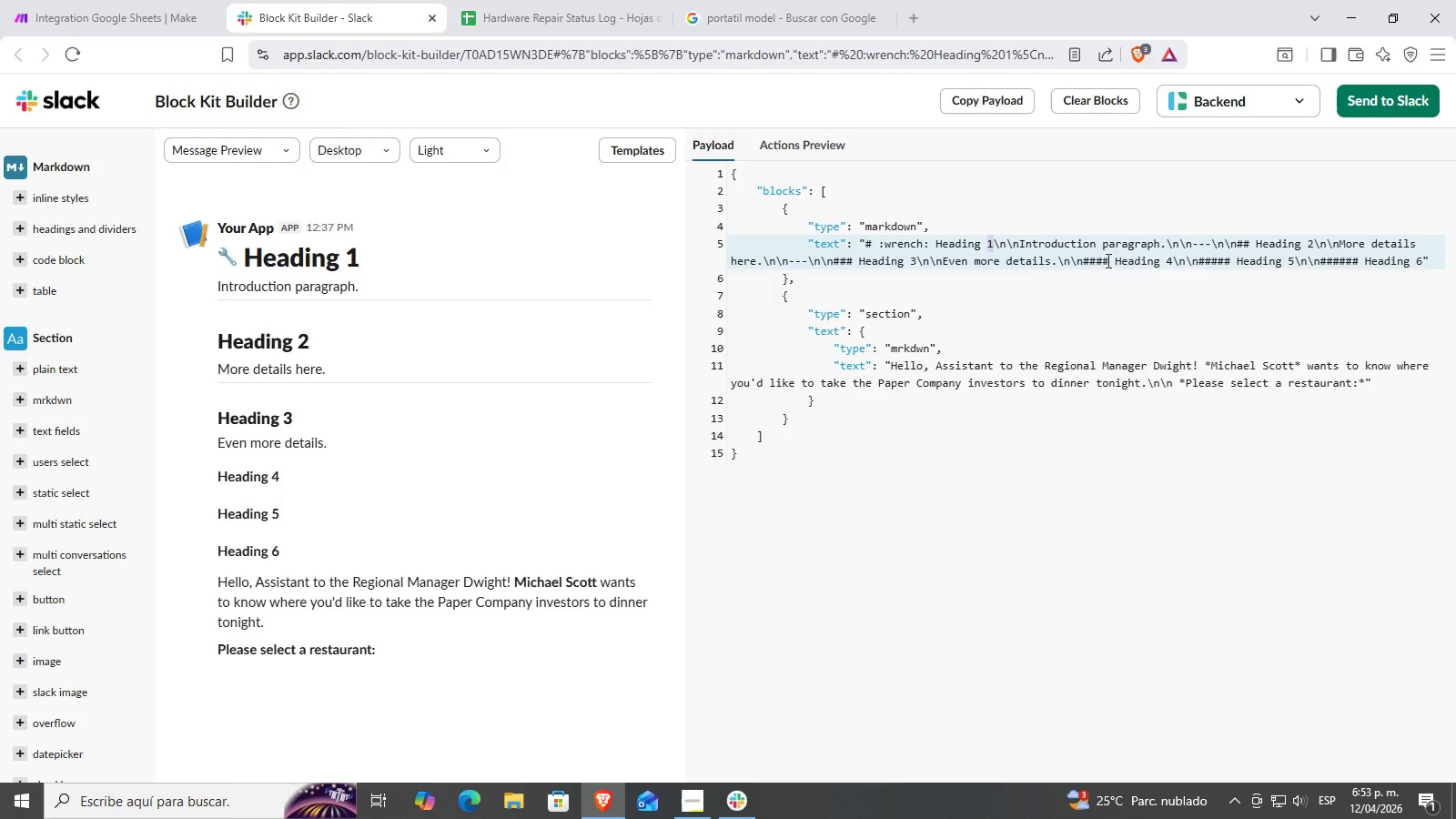 
left_click([962, 240])
 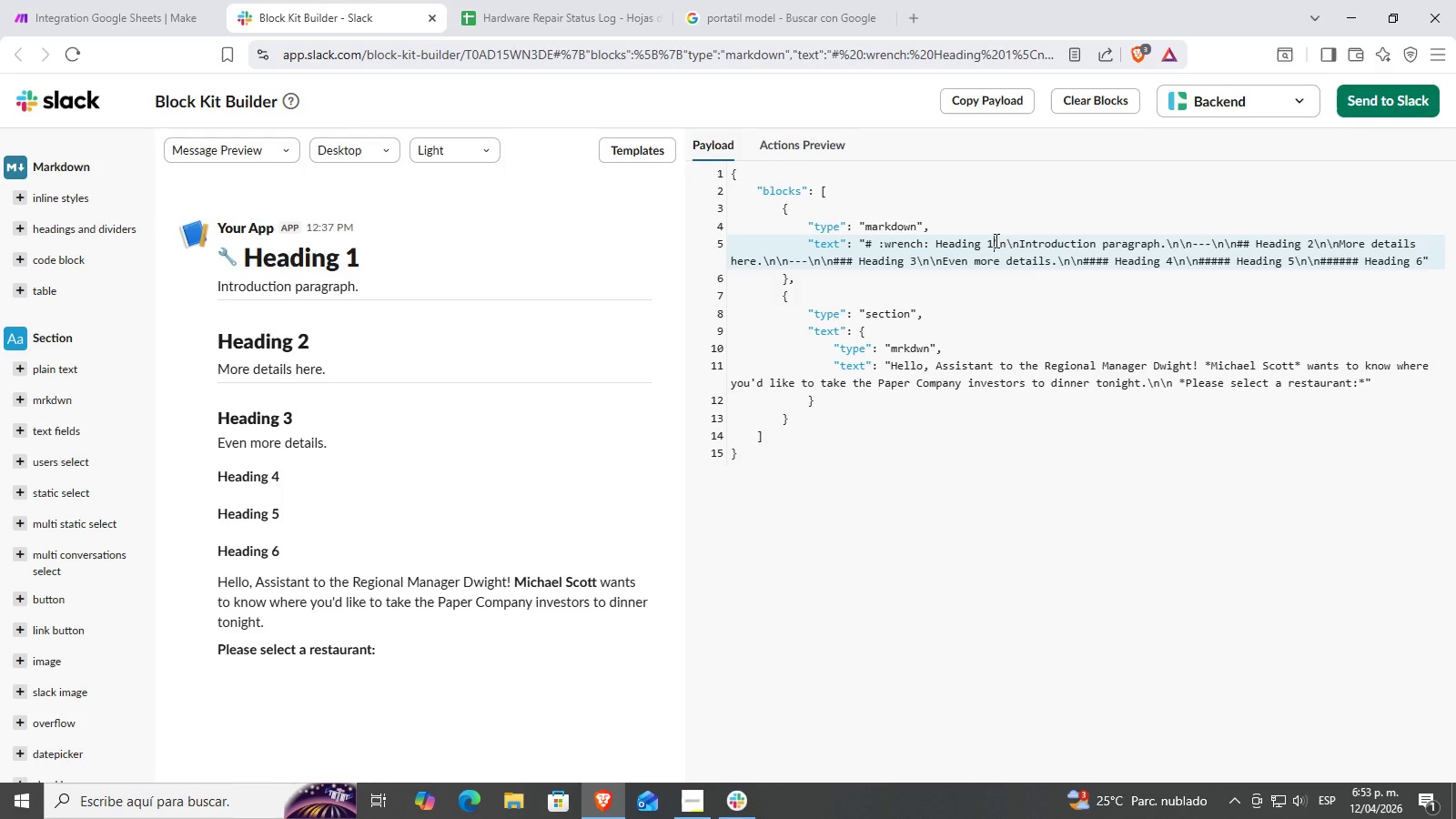 
double_click([994, 240])
 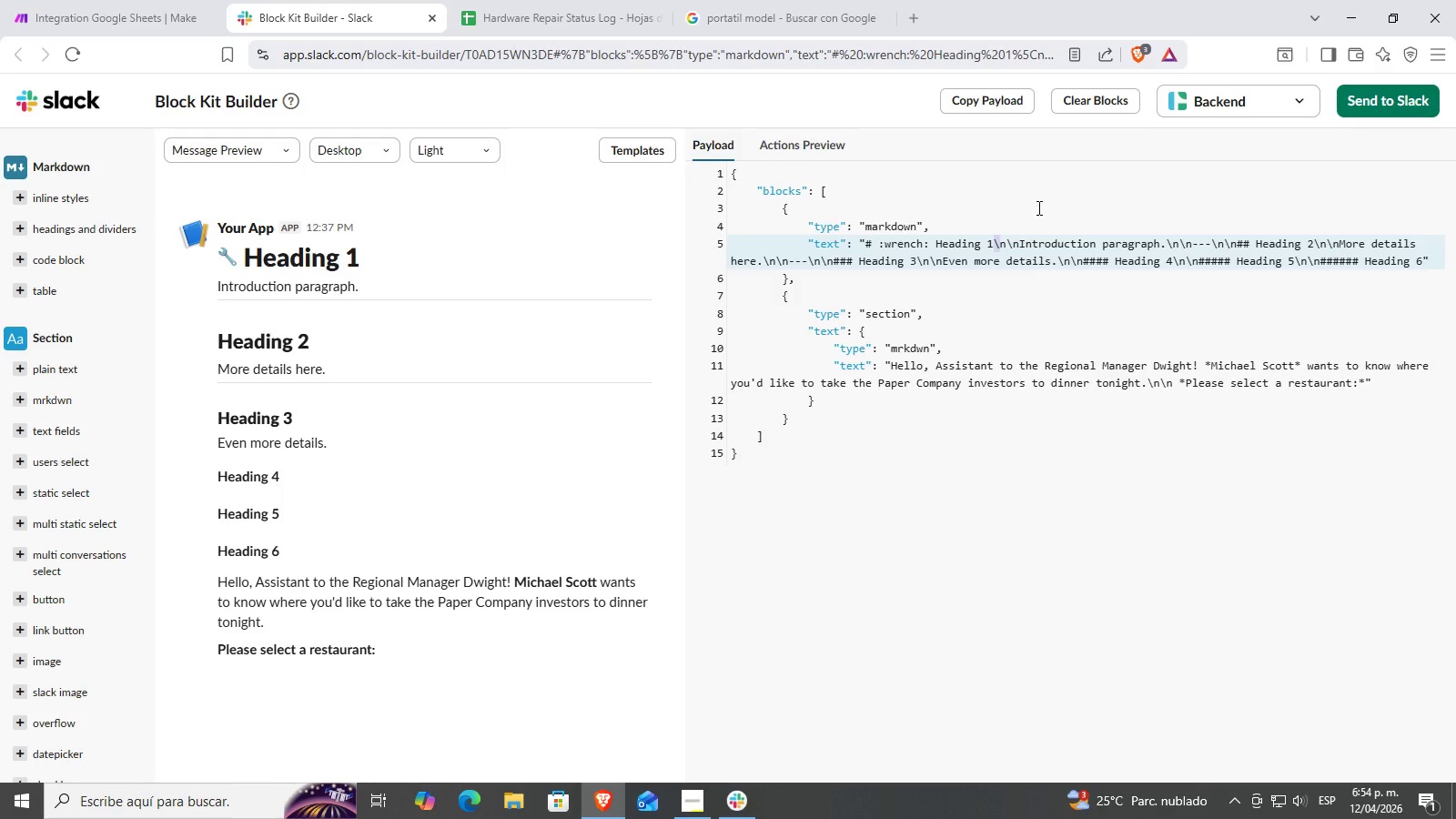 
key(ArrowLeft)
 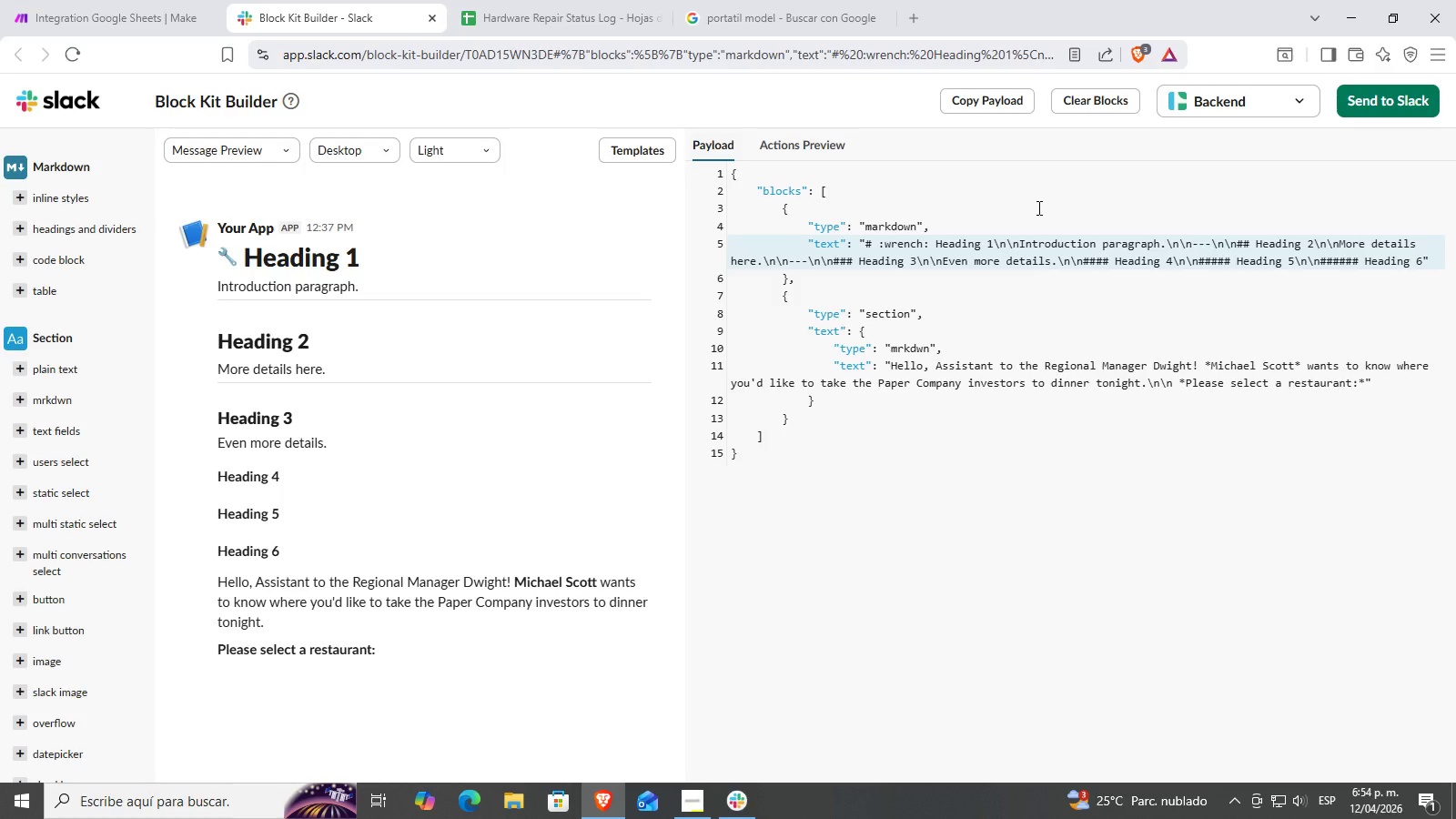 
hold_key(key=Backspace, duration=0.33)
 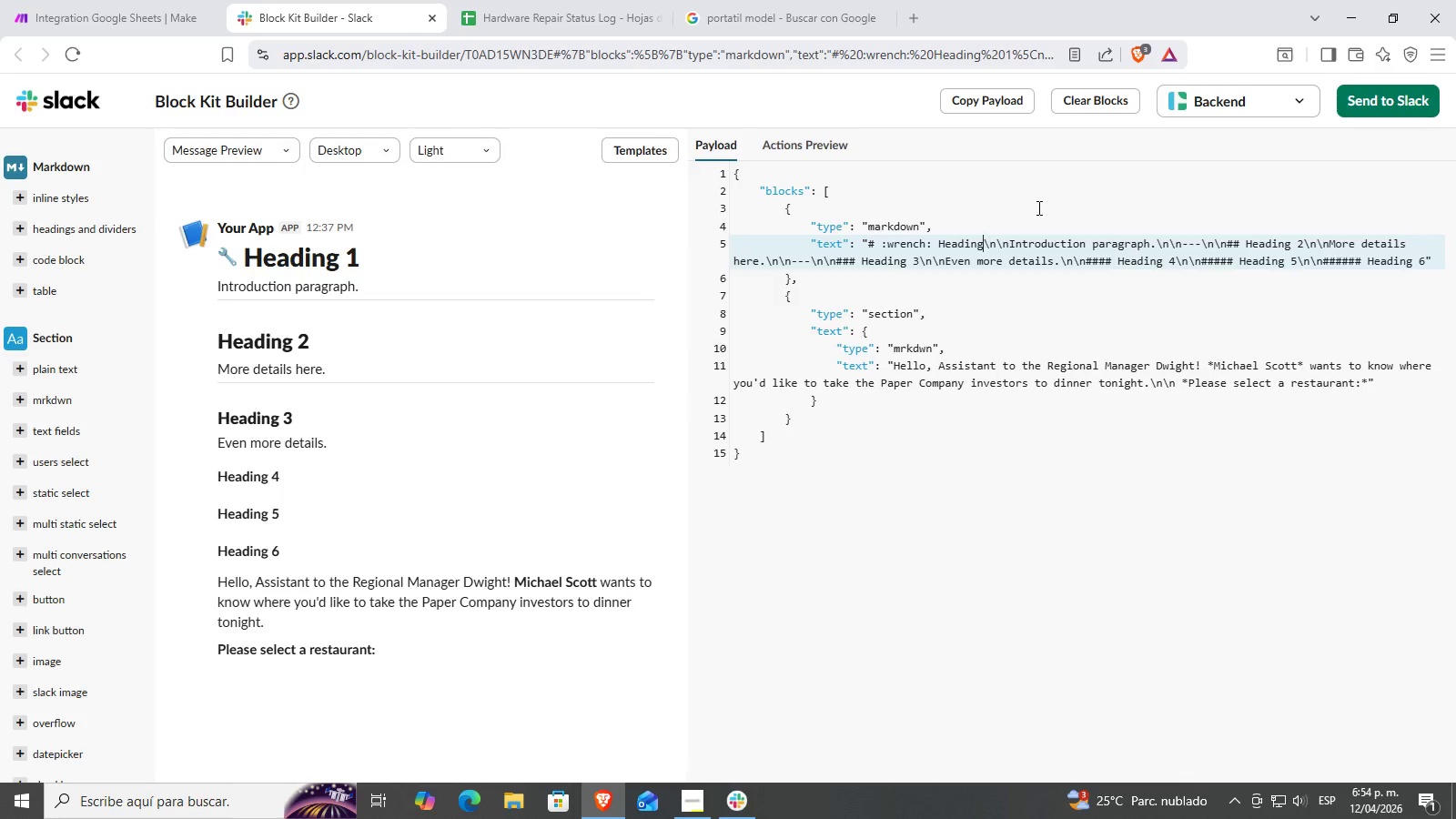 
key(Backspace)
key(Backspace)
key(Backspace)
key(Backspace)
key(Backspace)
key(Backspace)
key(Backspace)
key(Backspace)
type(Pr)
key(Backspace)
key(Backspace)
type(Pickup Preparation Required)
 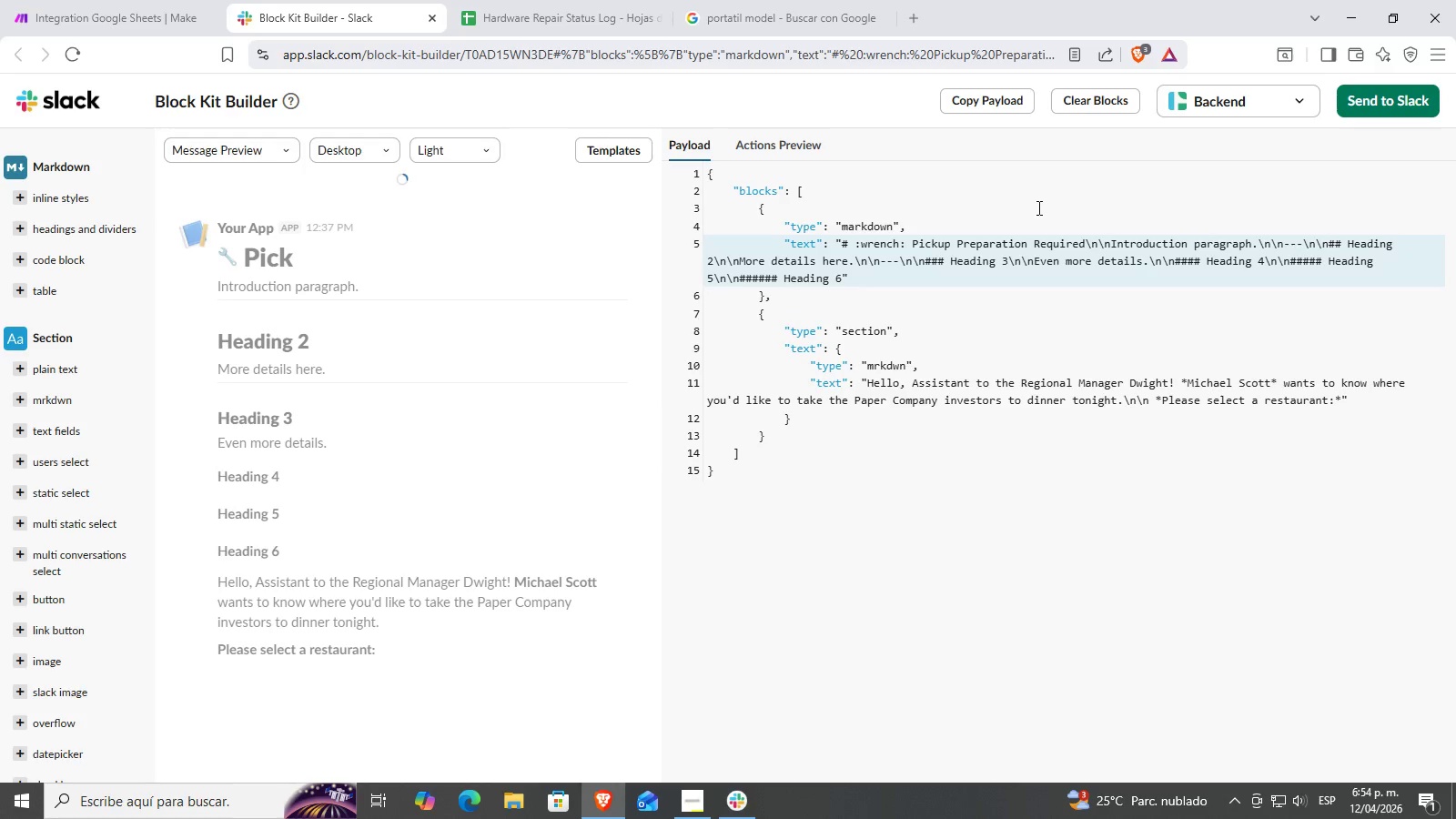 
left_click_drag(start_coordinate=[903, 243], to_coordinate=[857, 244])
 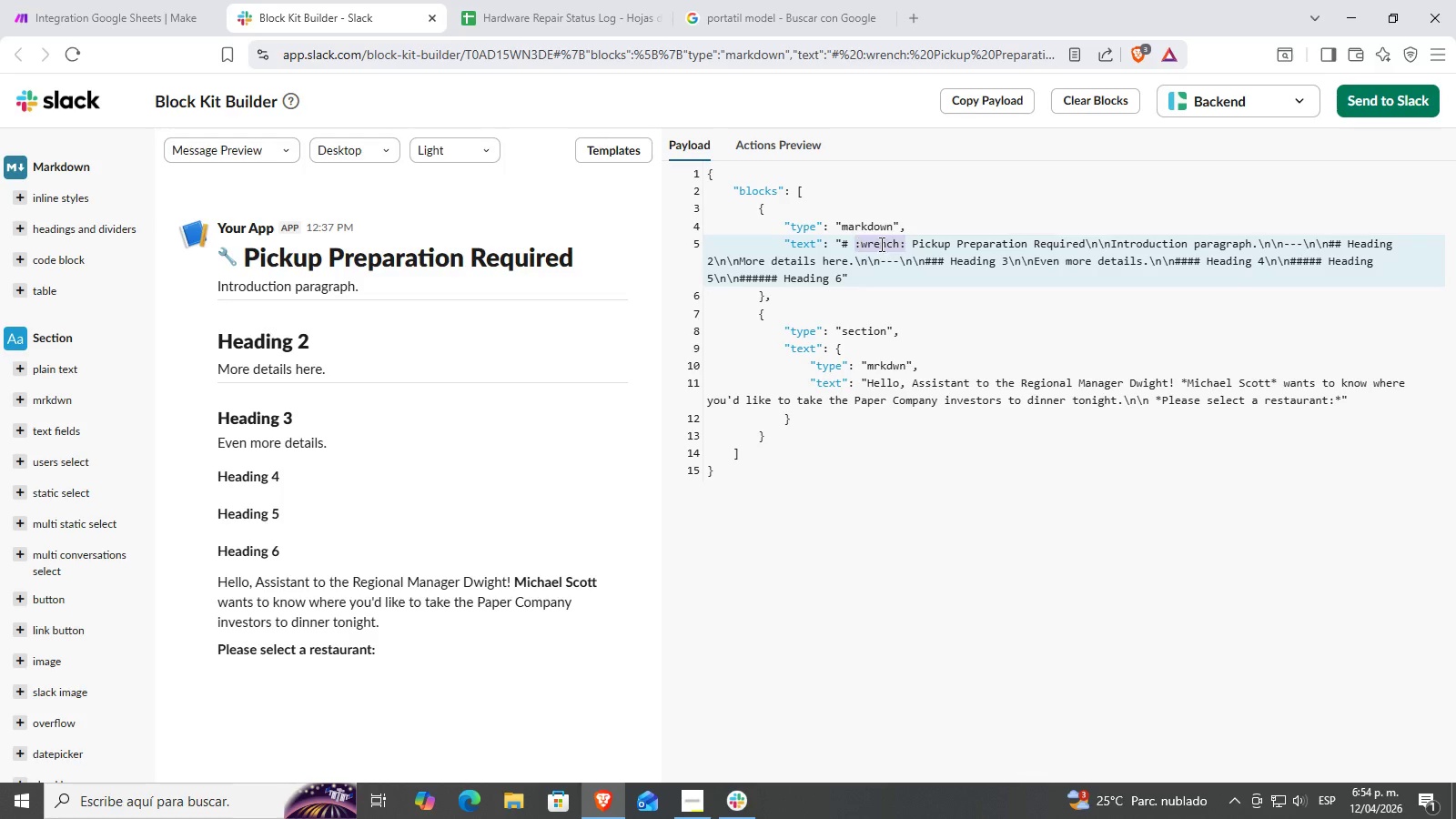 
key(Control+ControlLeft)
 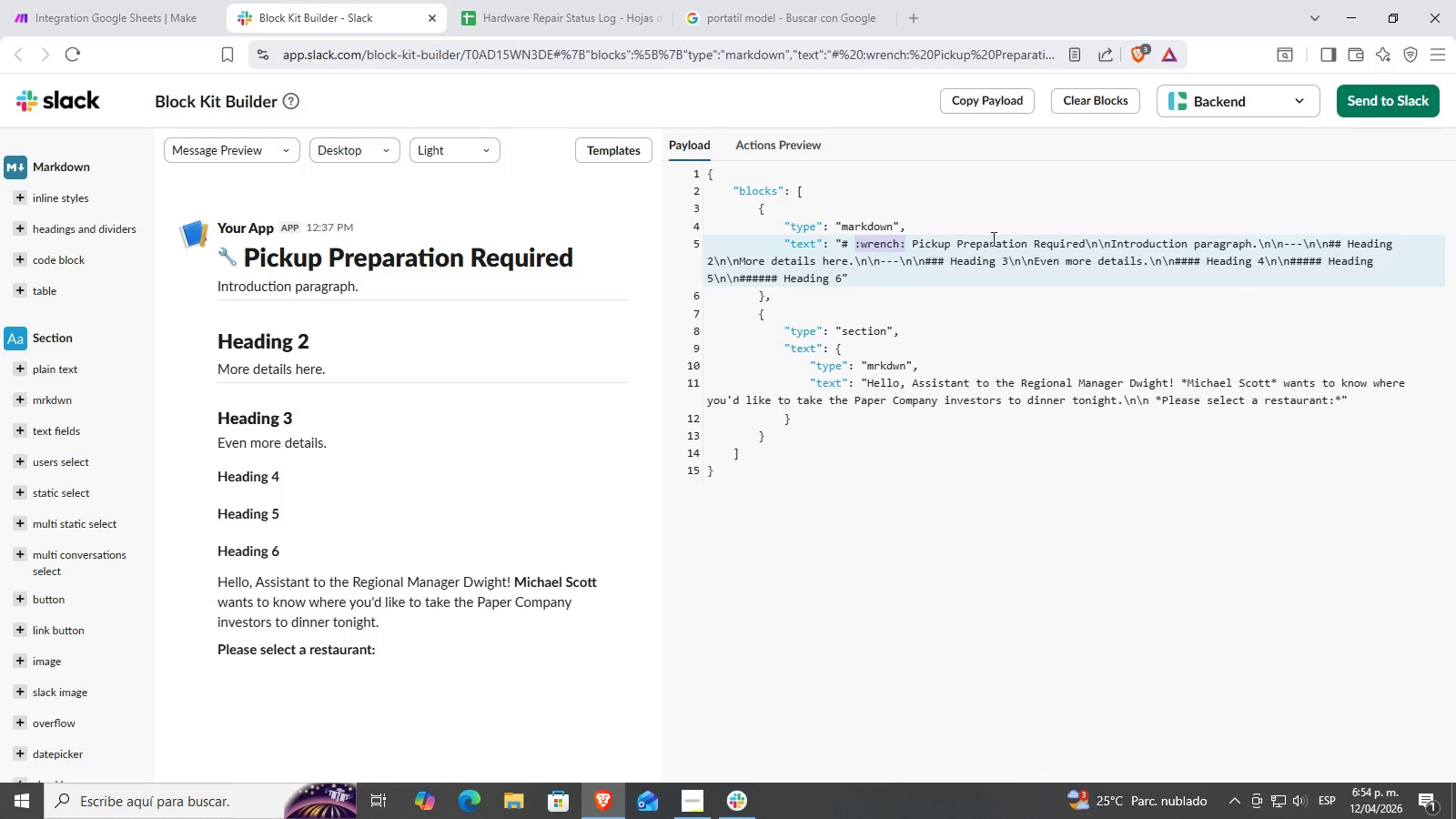 
key(Control+C)
 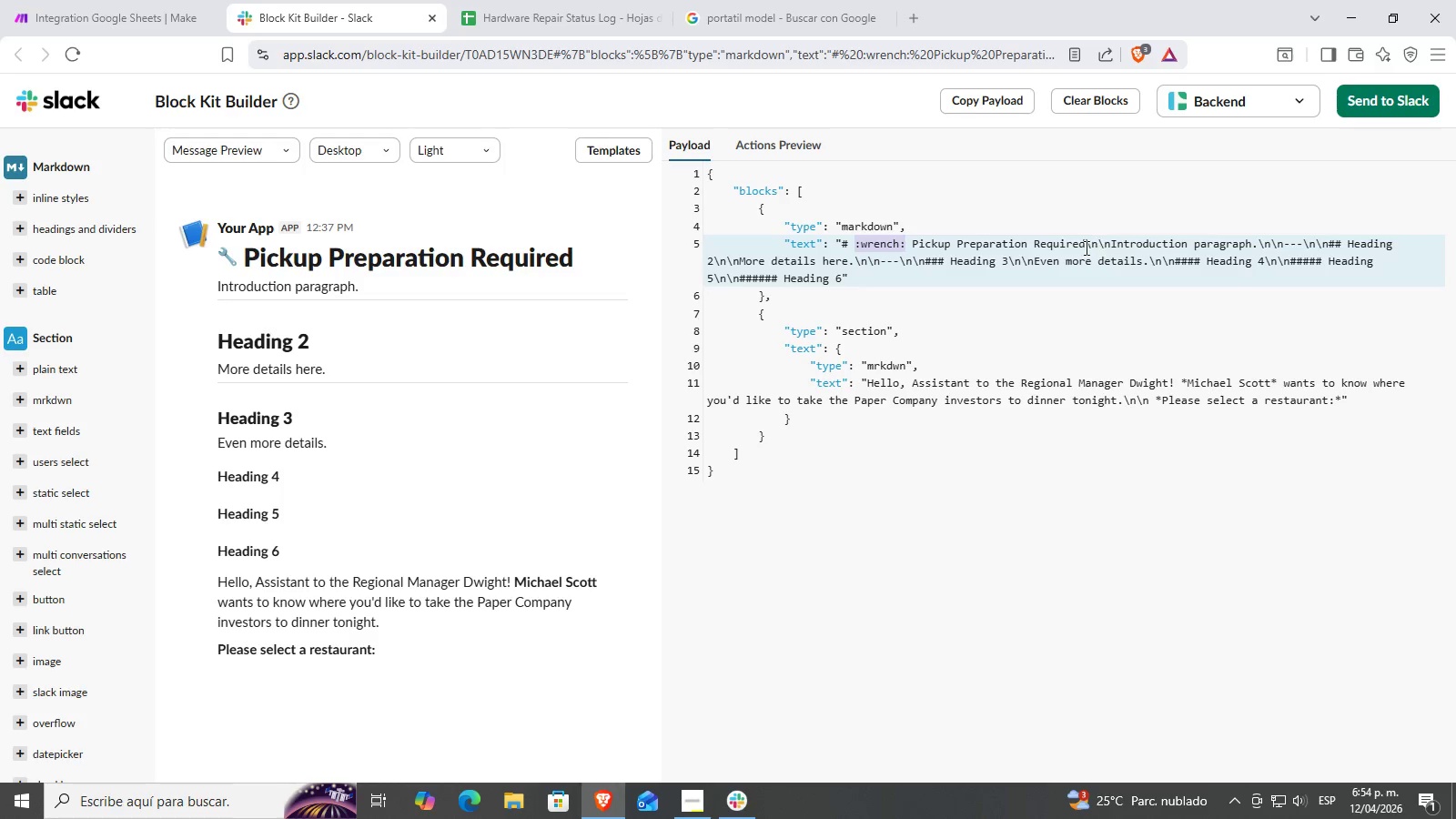 
left_click([1097, 242])
 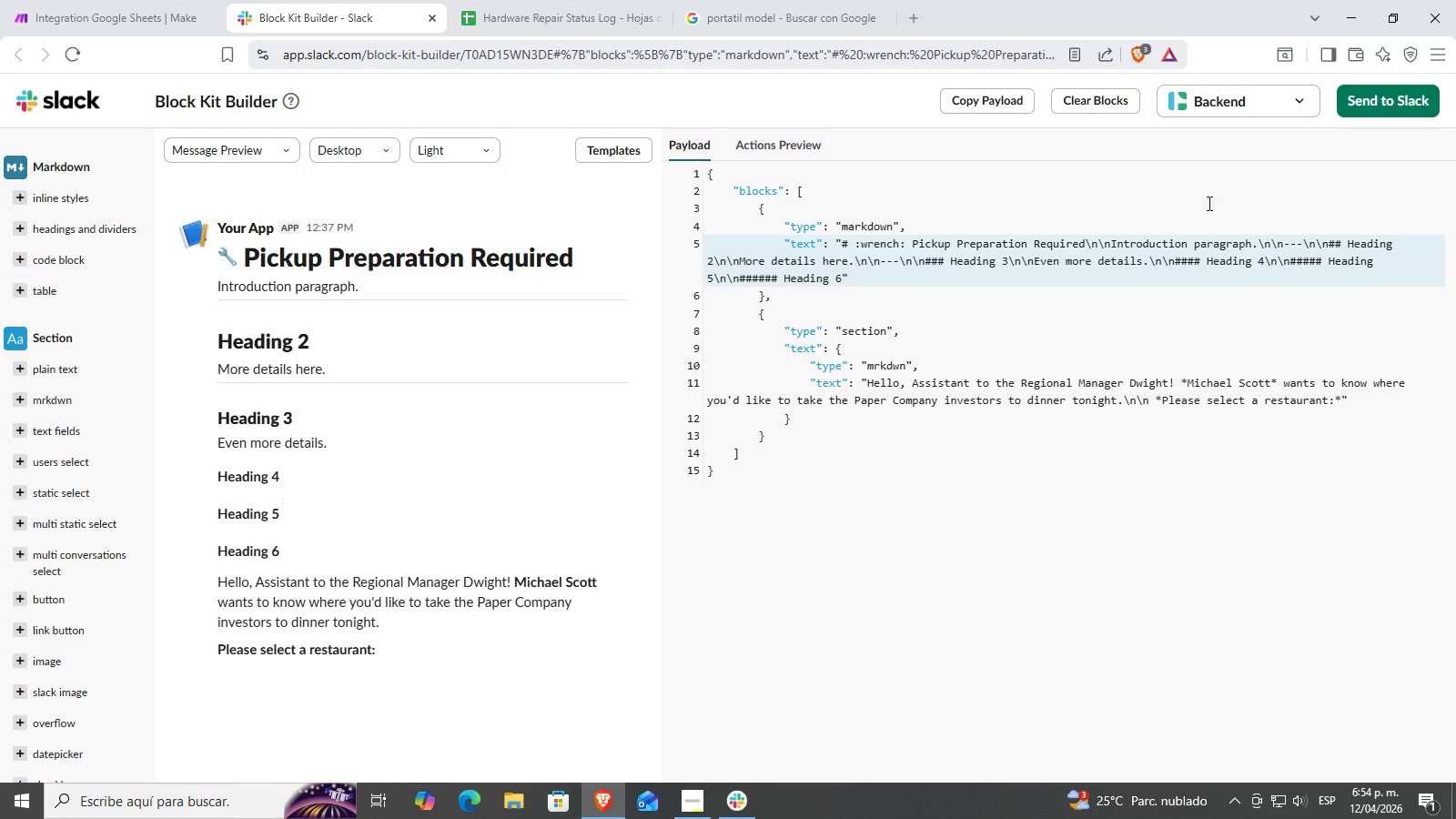 
key(ArrowLeft)
 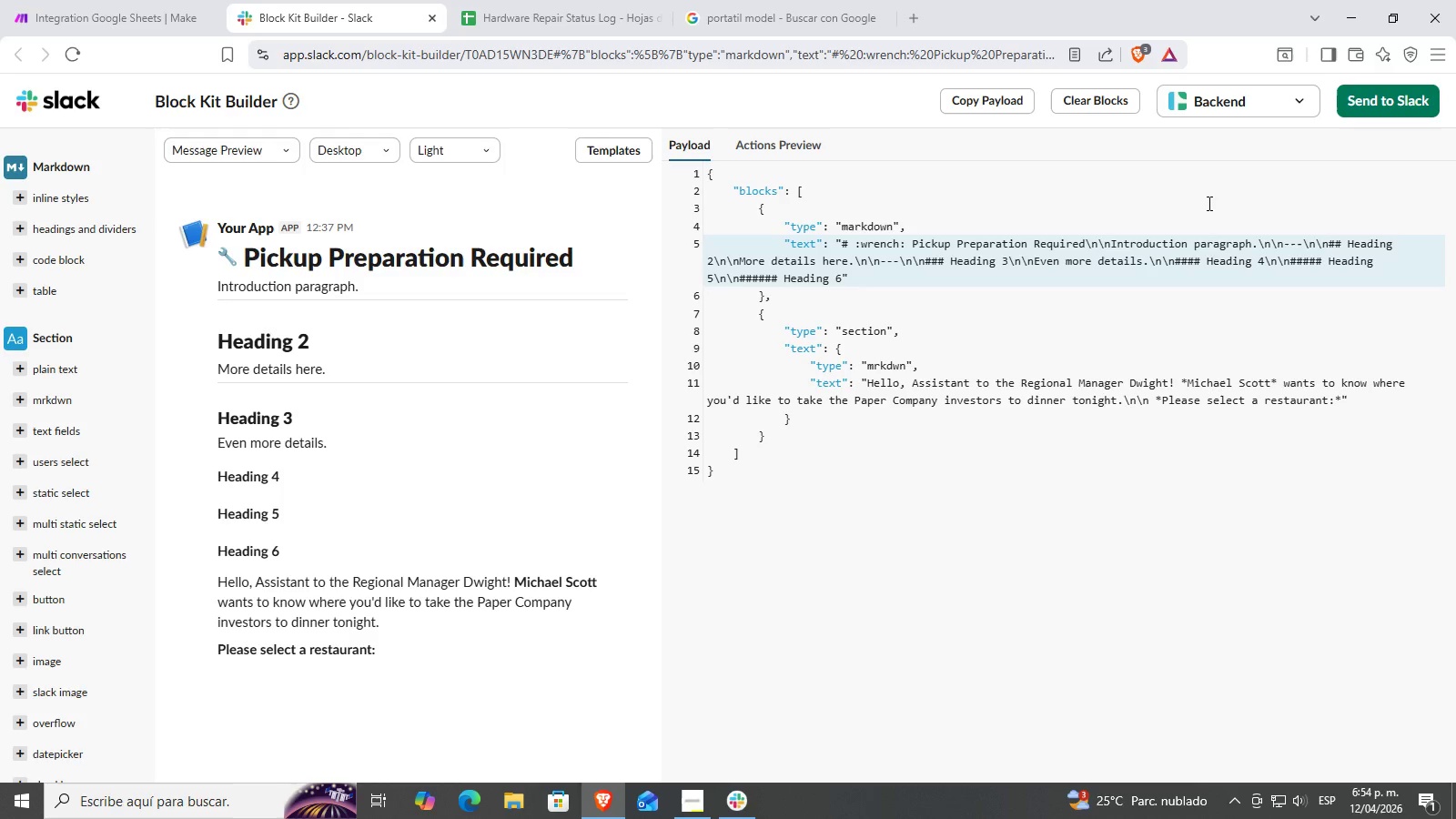 
key(ArrowLeft)
 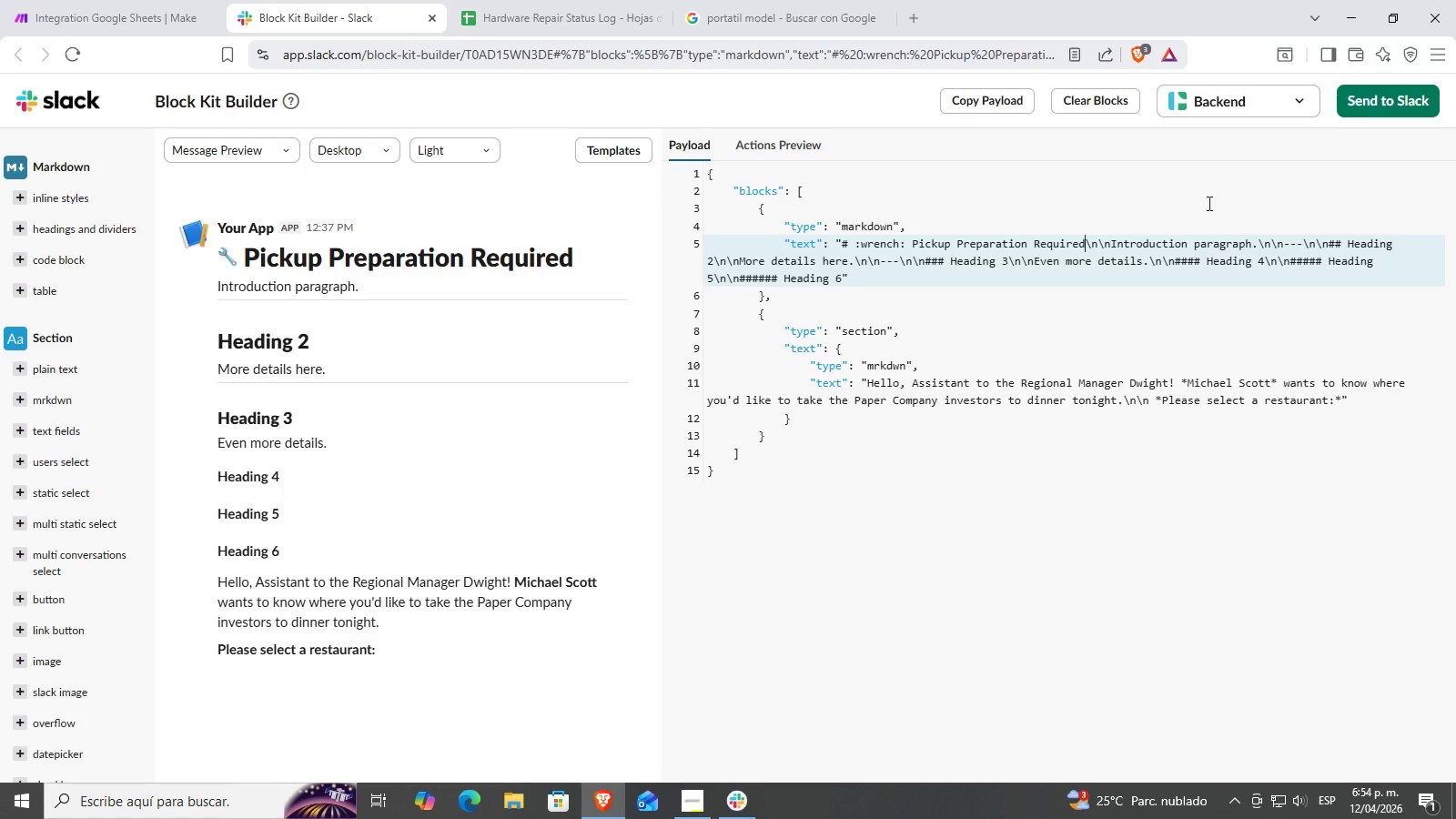 
key(Space)
 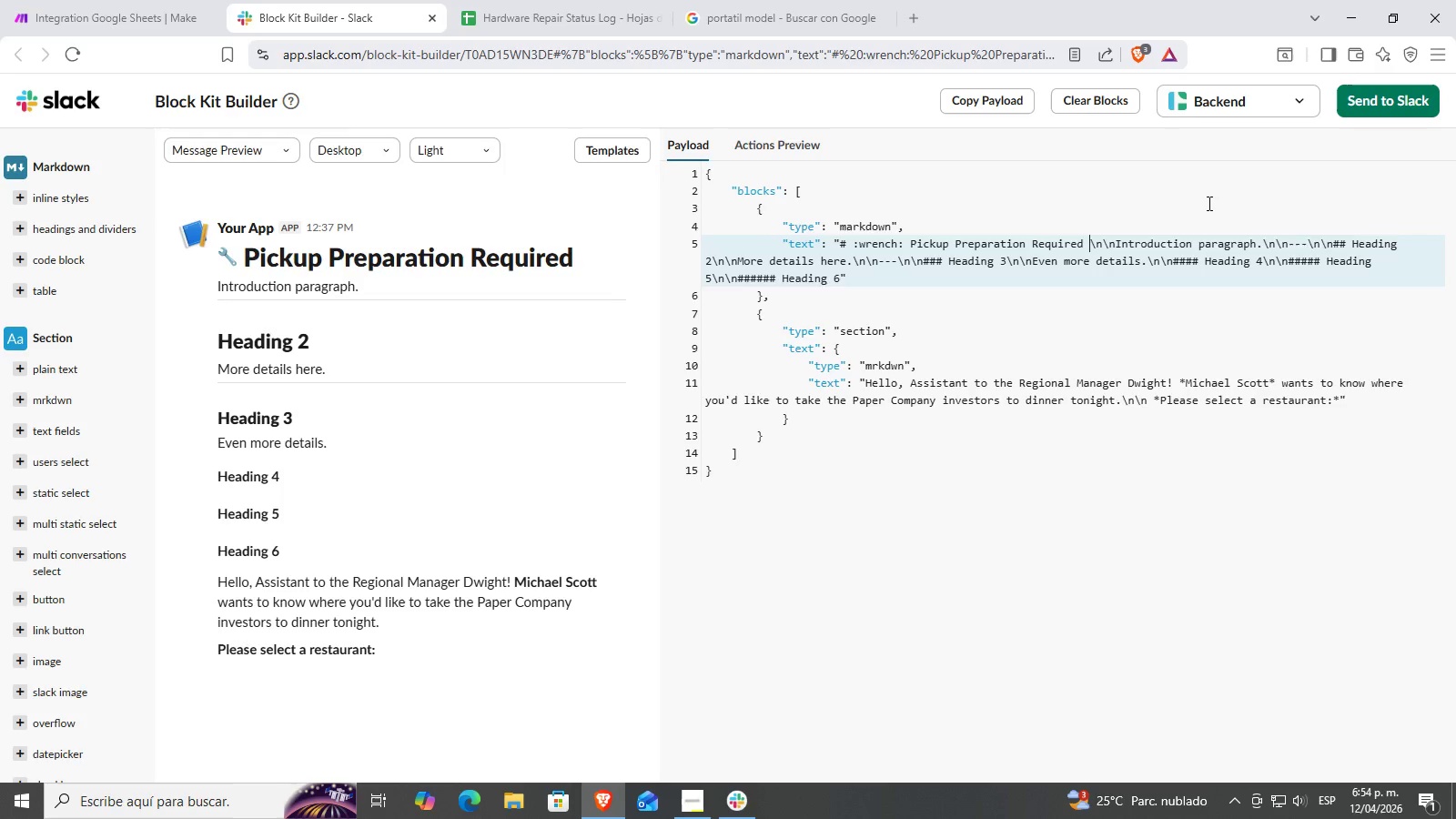 
key(Control+ControlLeft)
 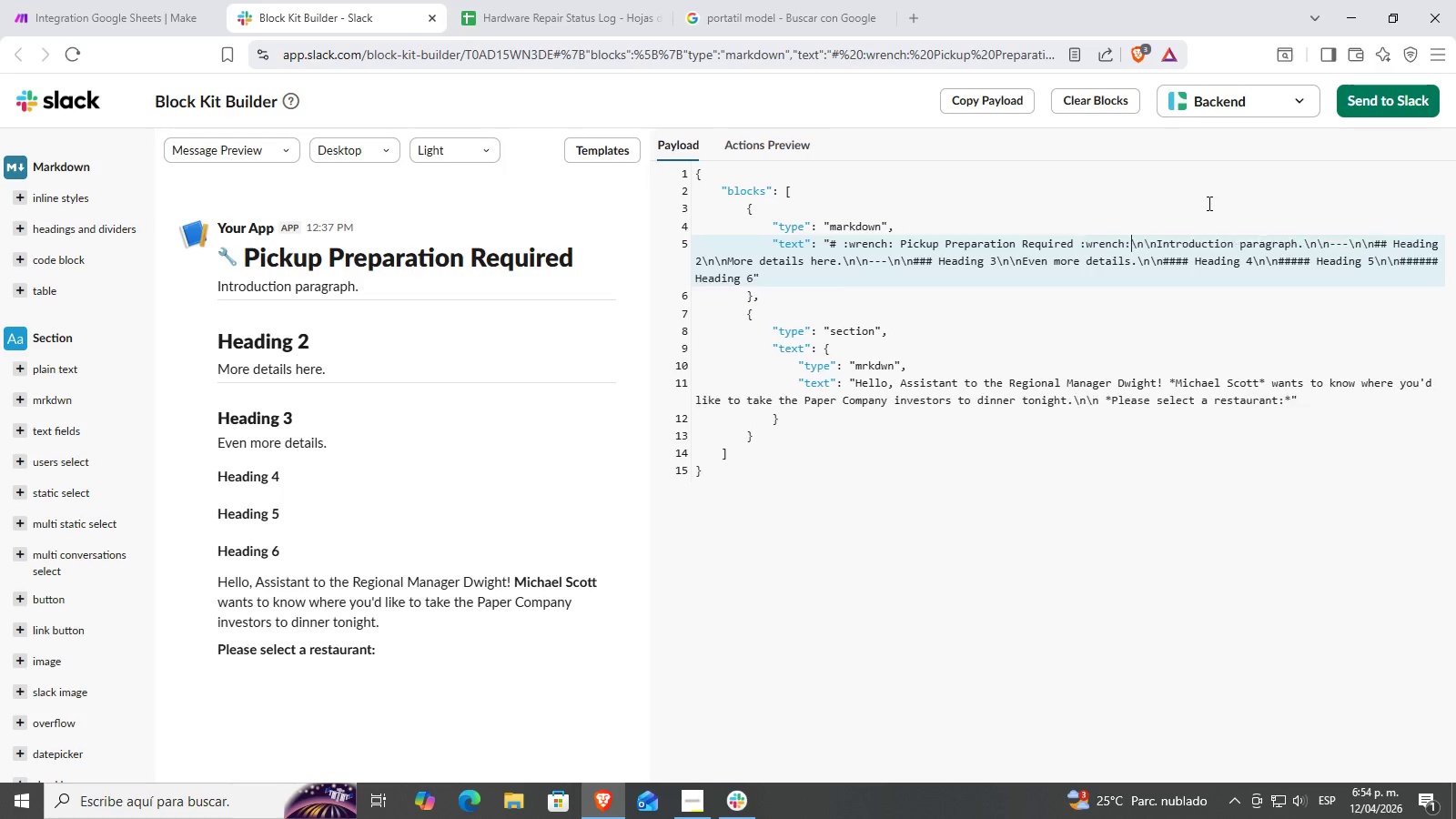 
key(Control+V)
 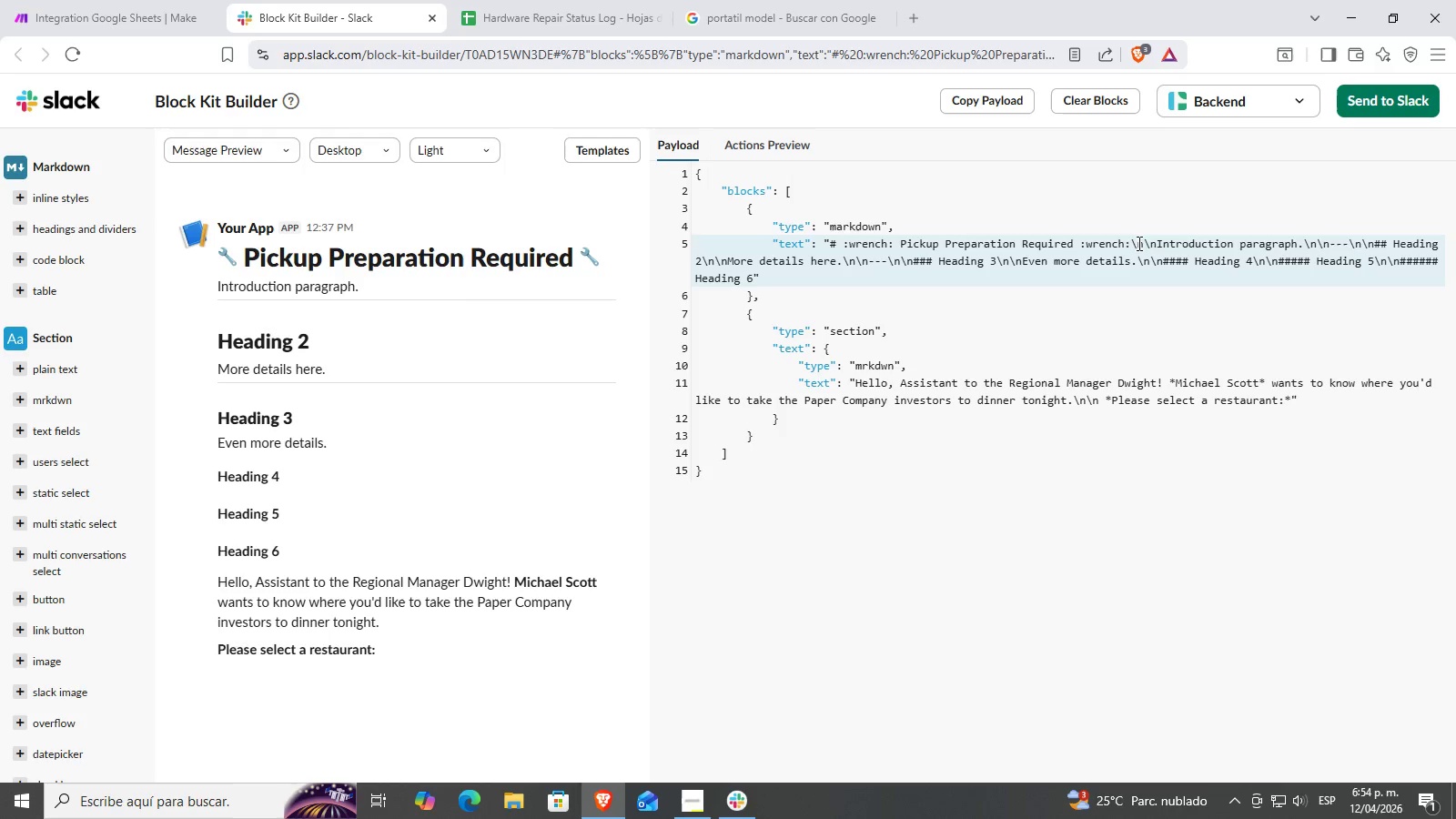 
left_click_drag(start_coordinate=[1132, 243], to_coordinate=[833, 278])
 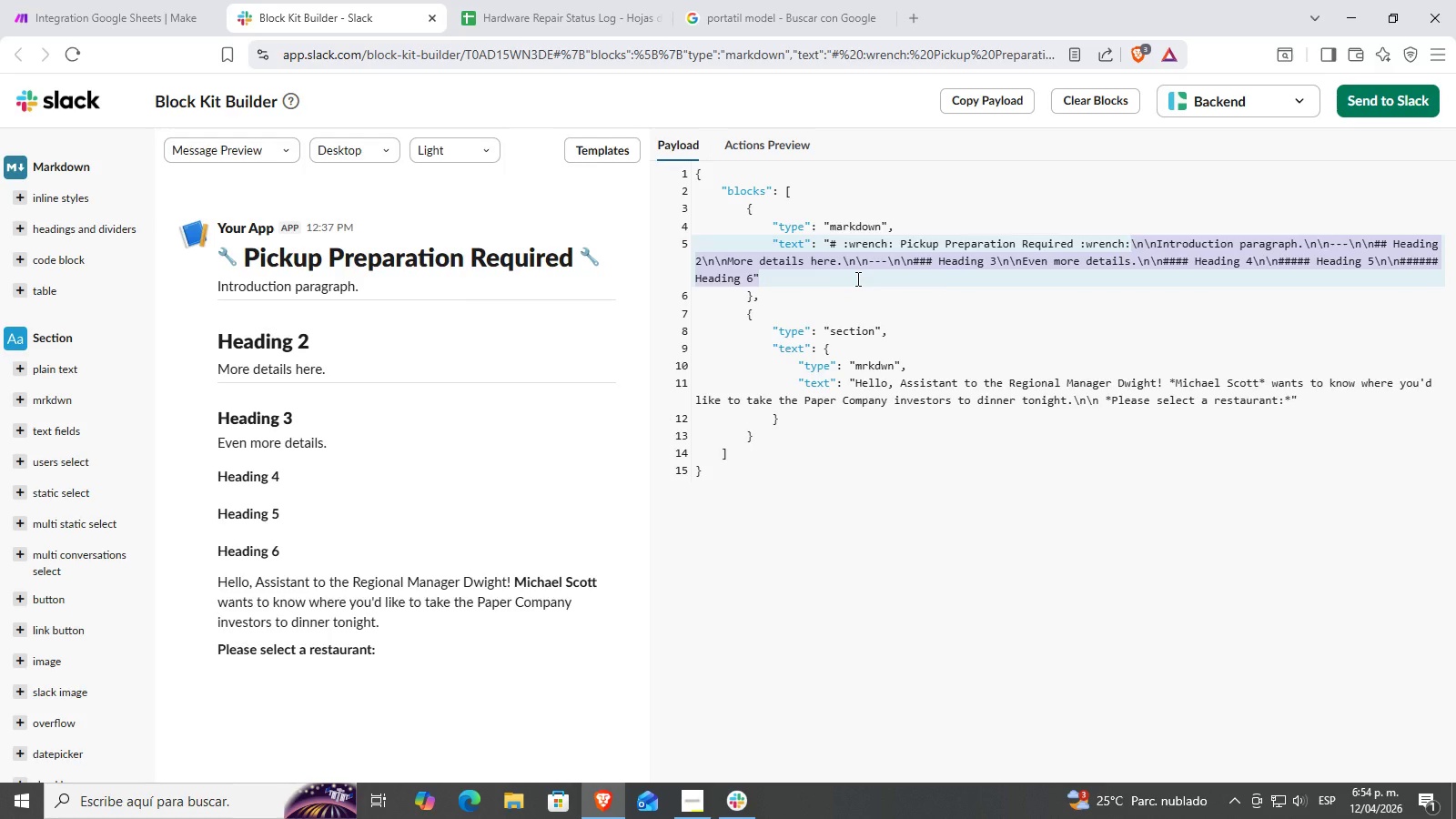 
key(Backspace)
 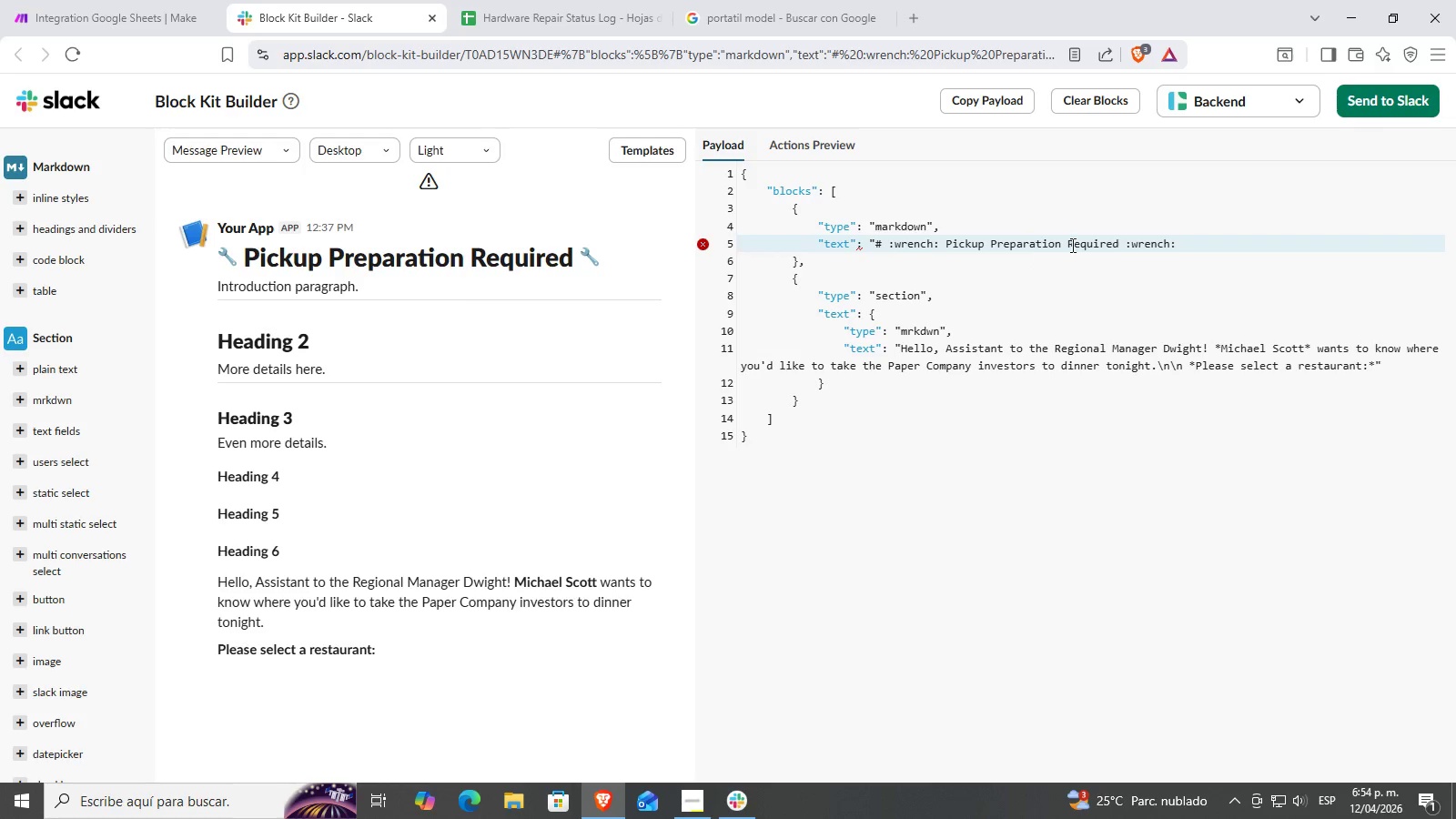 
triple_click([1230, 242])
 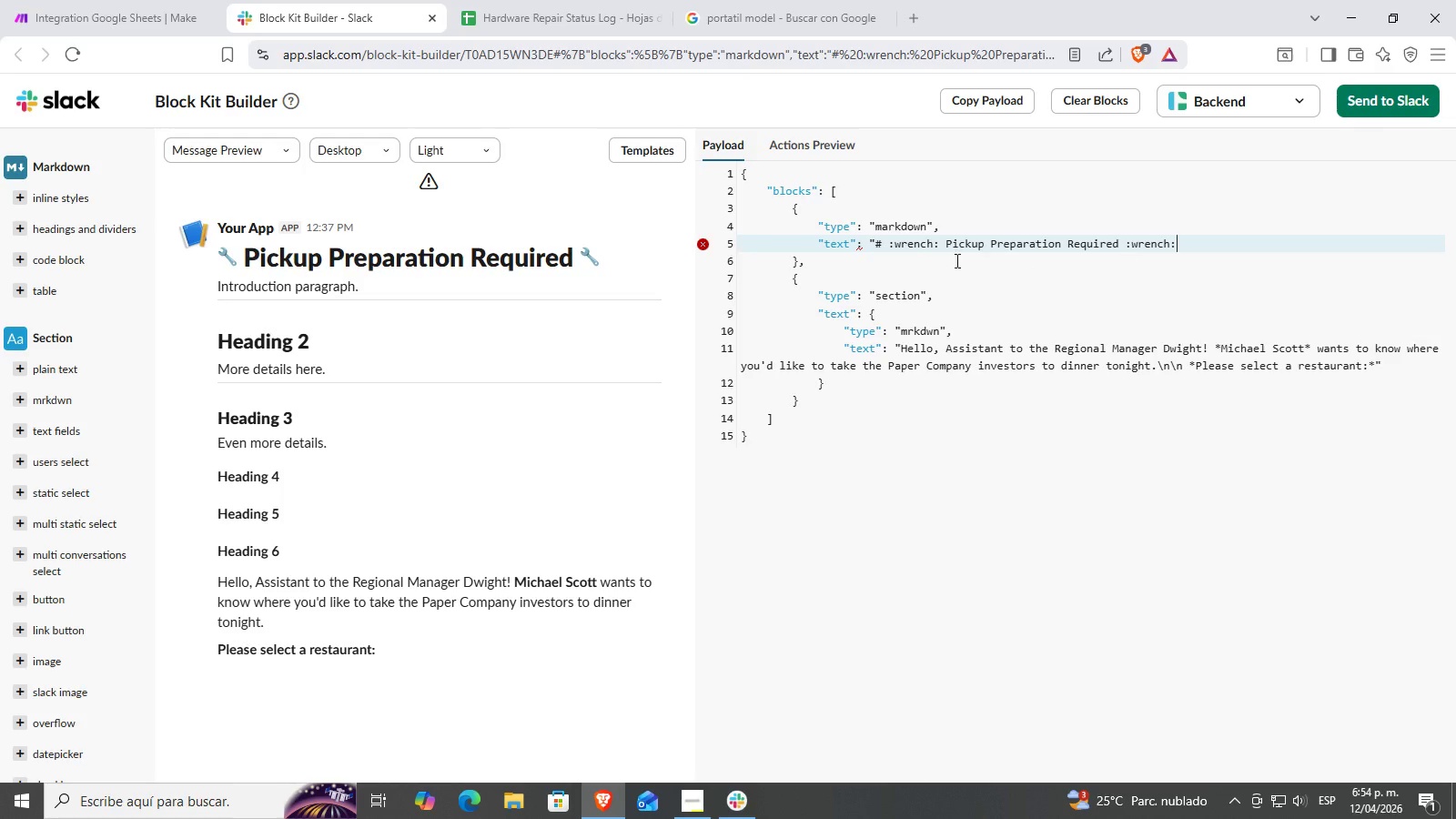 
key(Shift+ShiftRight)
 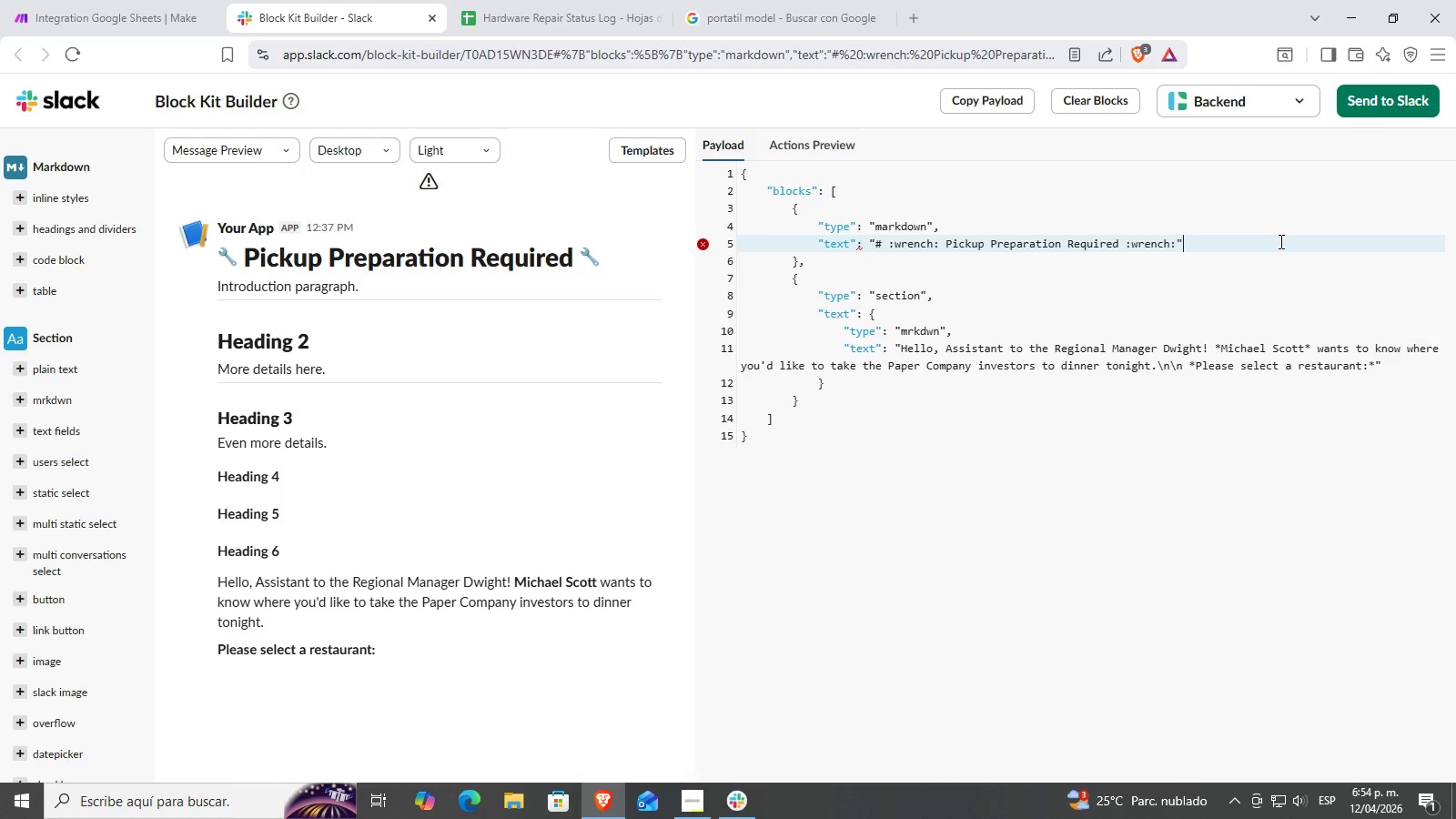 
key(Shift+2)
 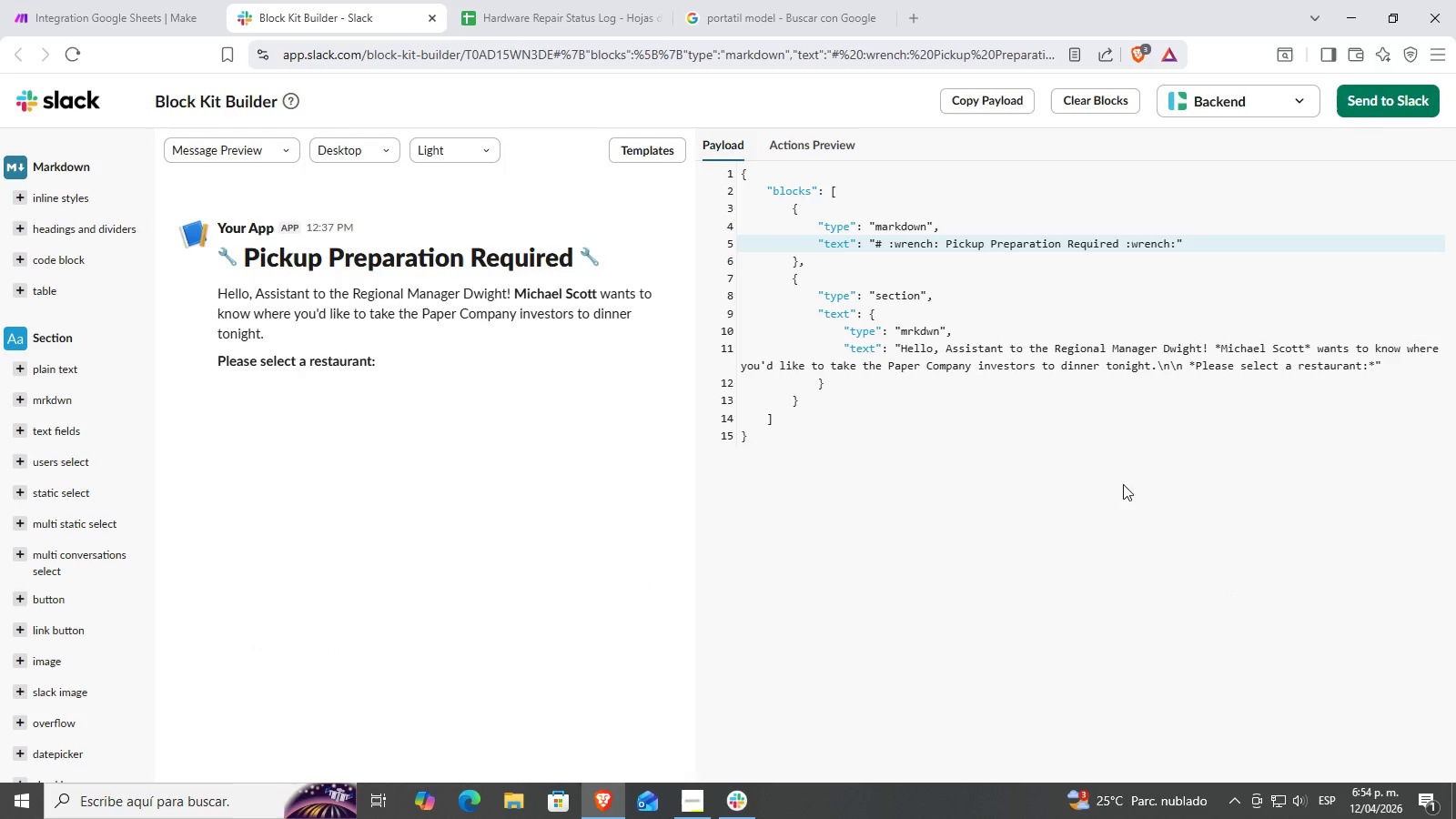 
wait(5.45)
 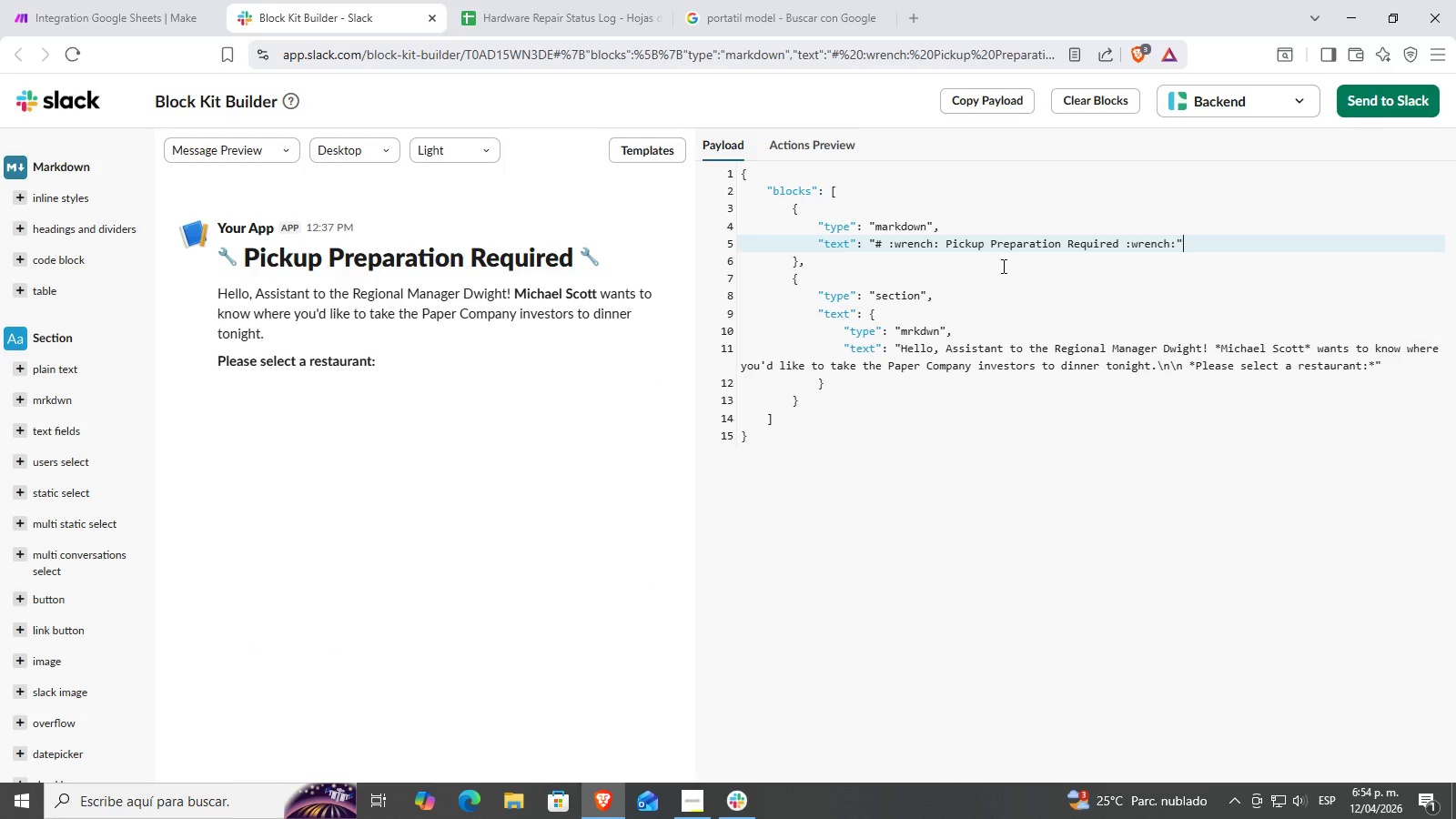 
scroll: coordinate [105, 637], scroll_direction: down, amount: 8.0
 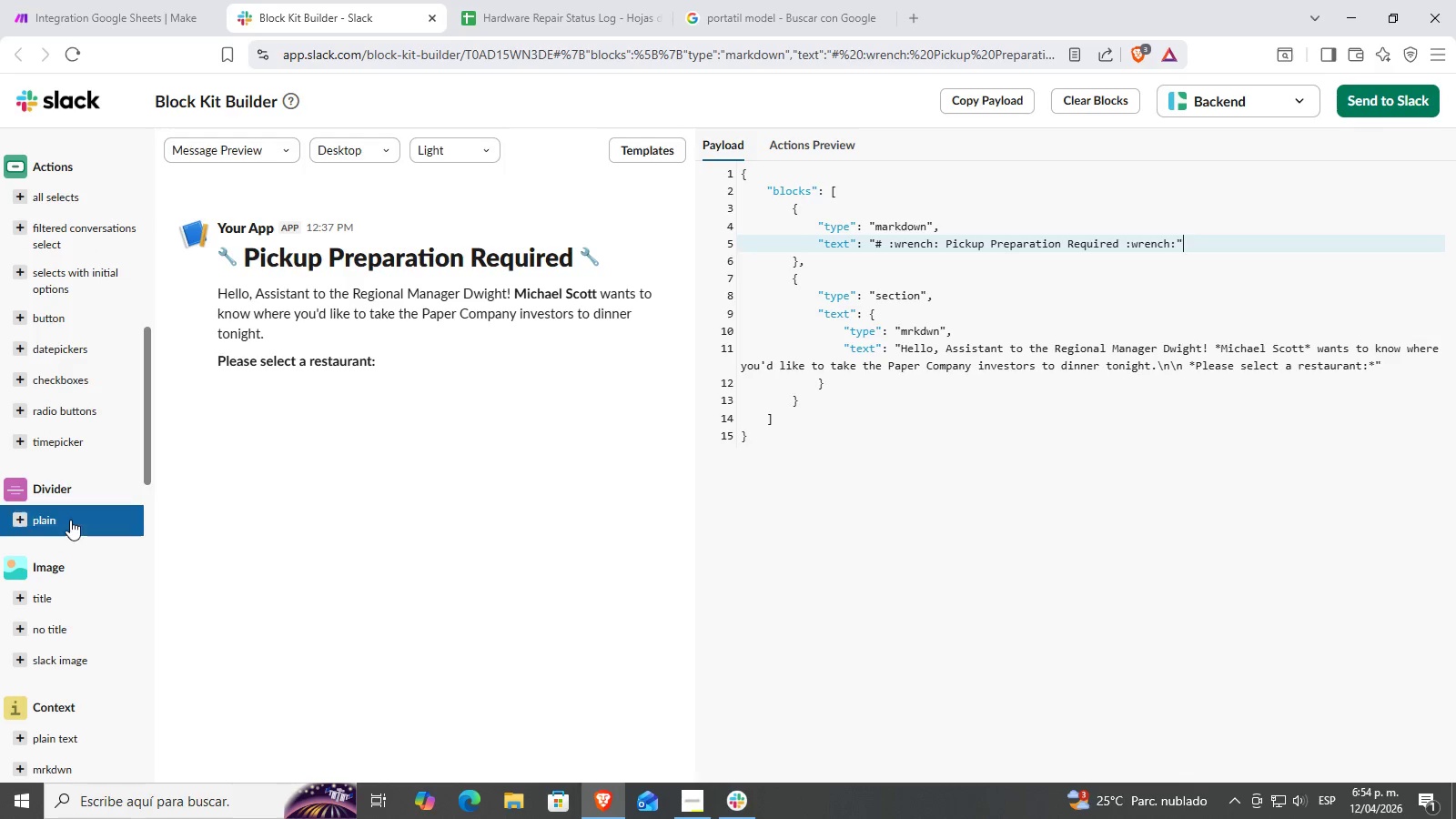 
left_click([69, 519])
 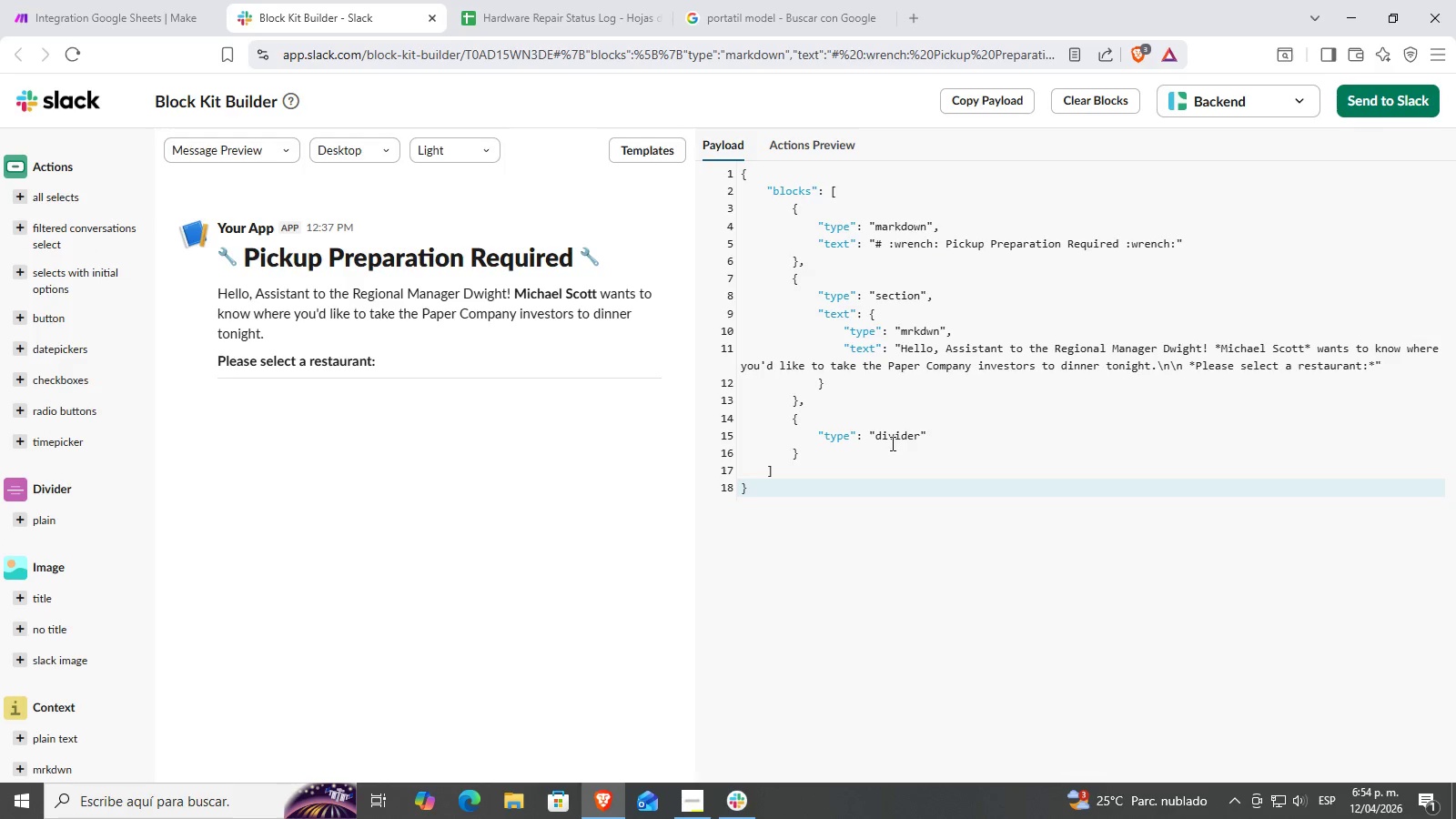 
left_click_drag(start_coordinate=[814, 453], to_coordinate=[789, 420])
 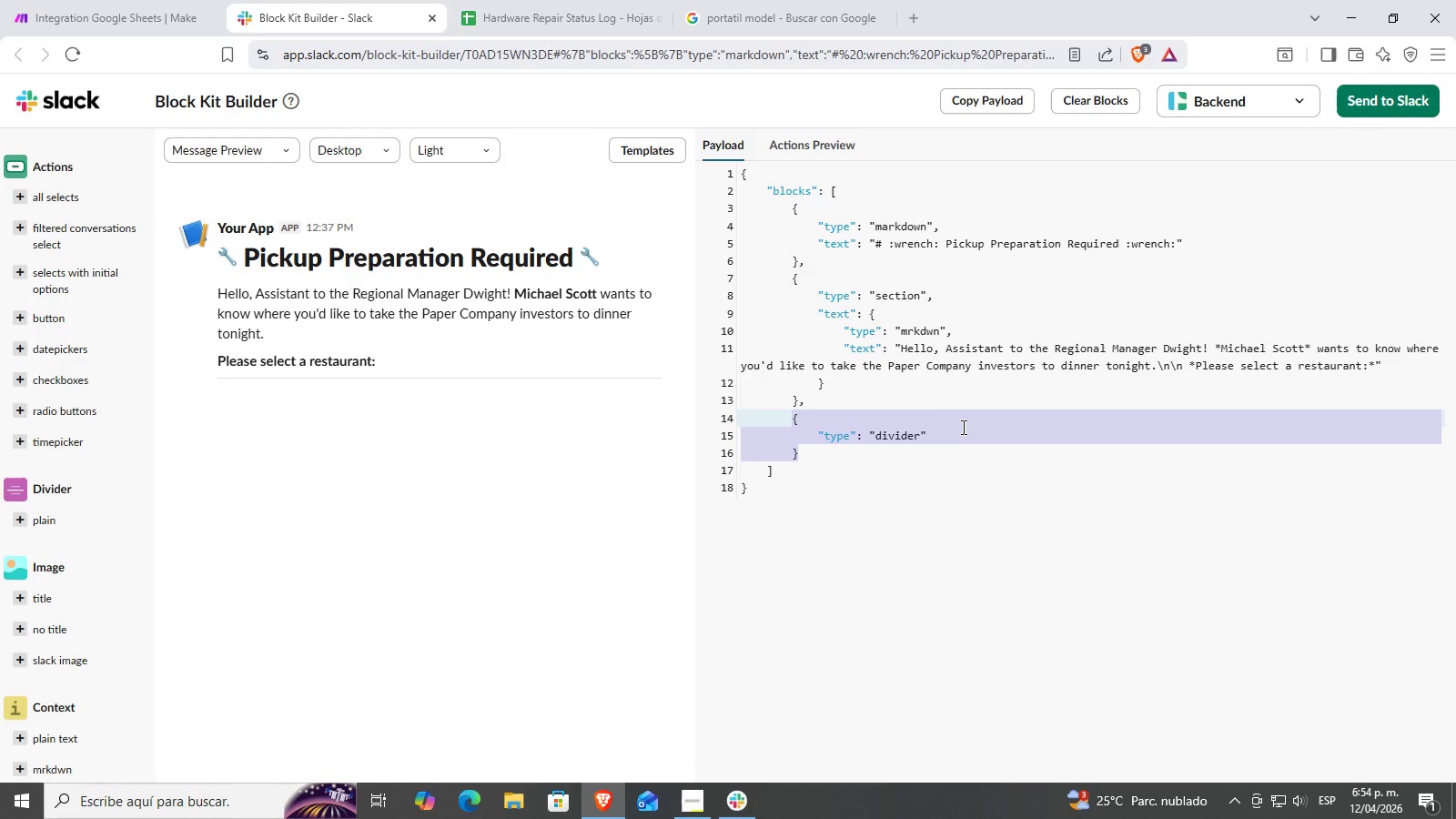 
key(Control+ControlLeft)
 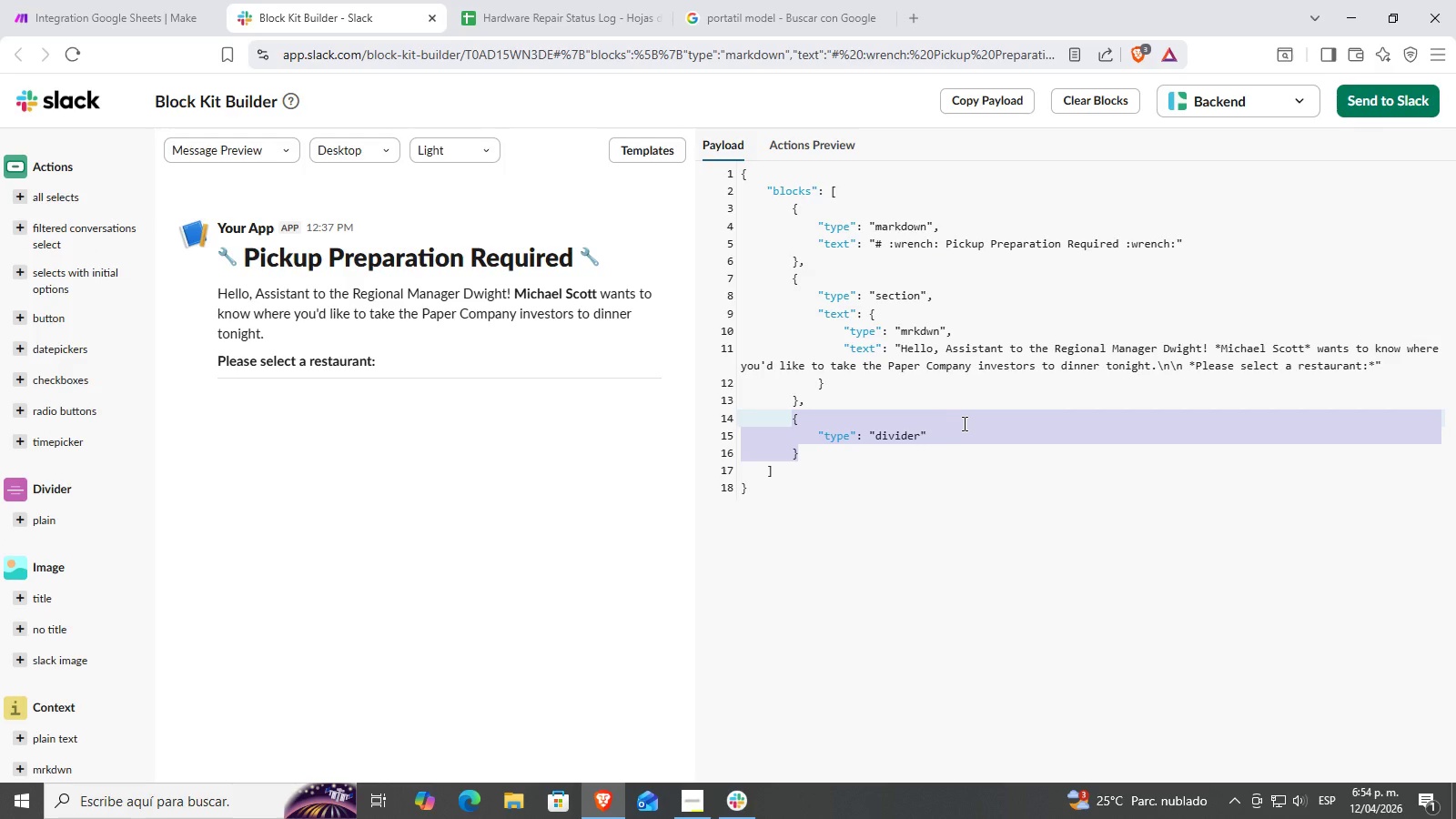 
key(Control+C)
 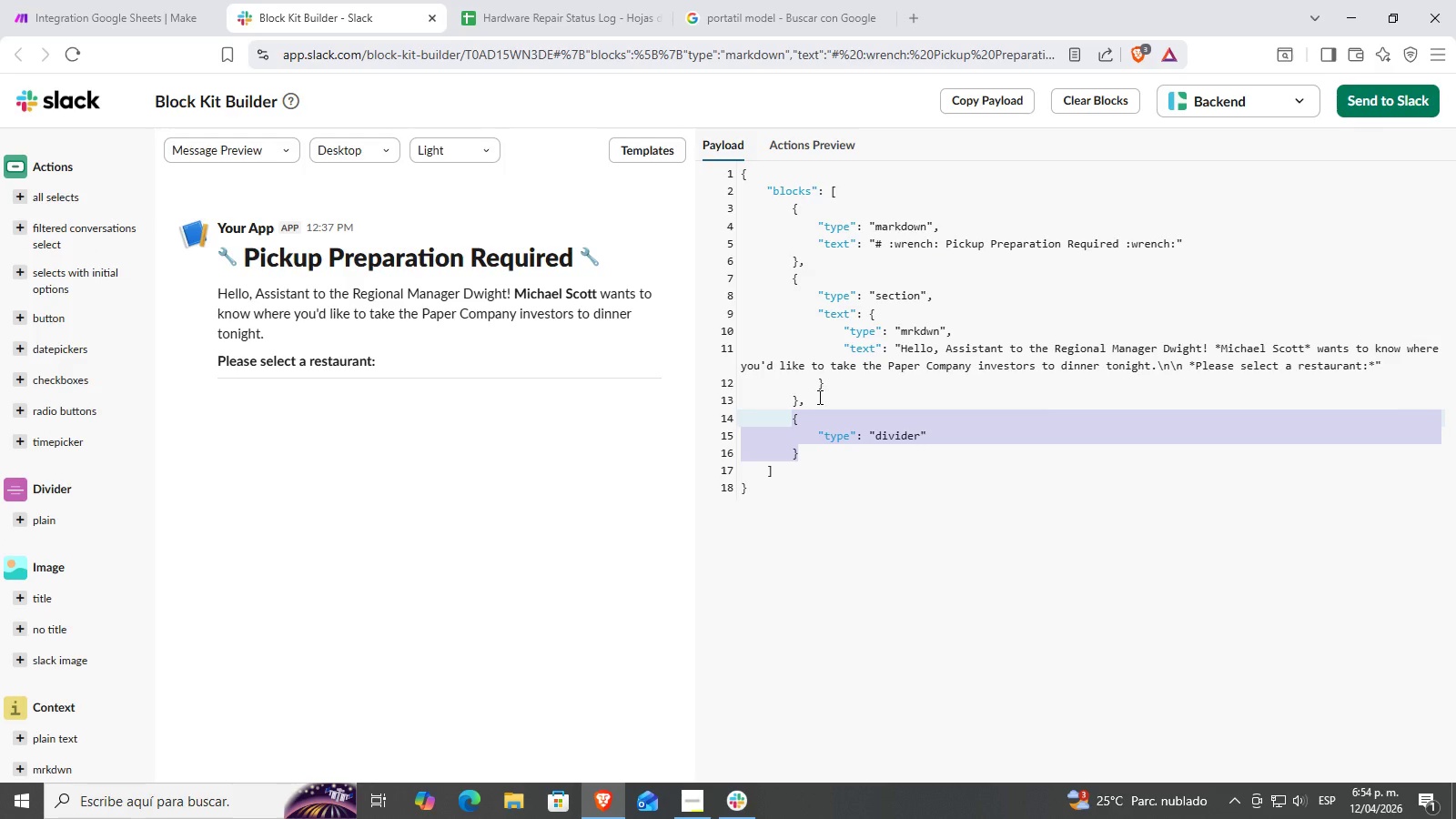 
left_click([818, 402])
 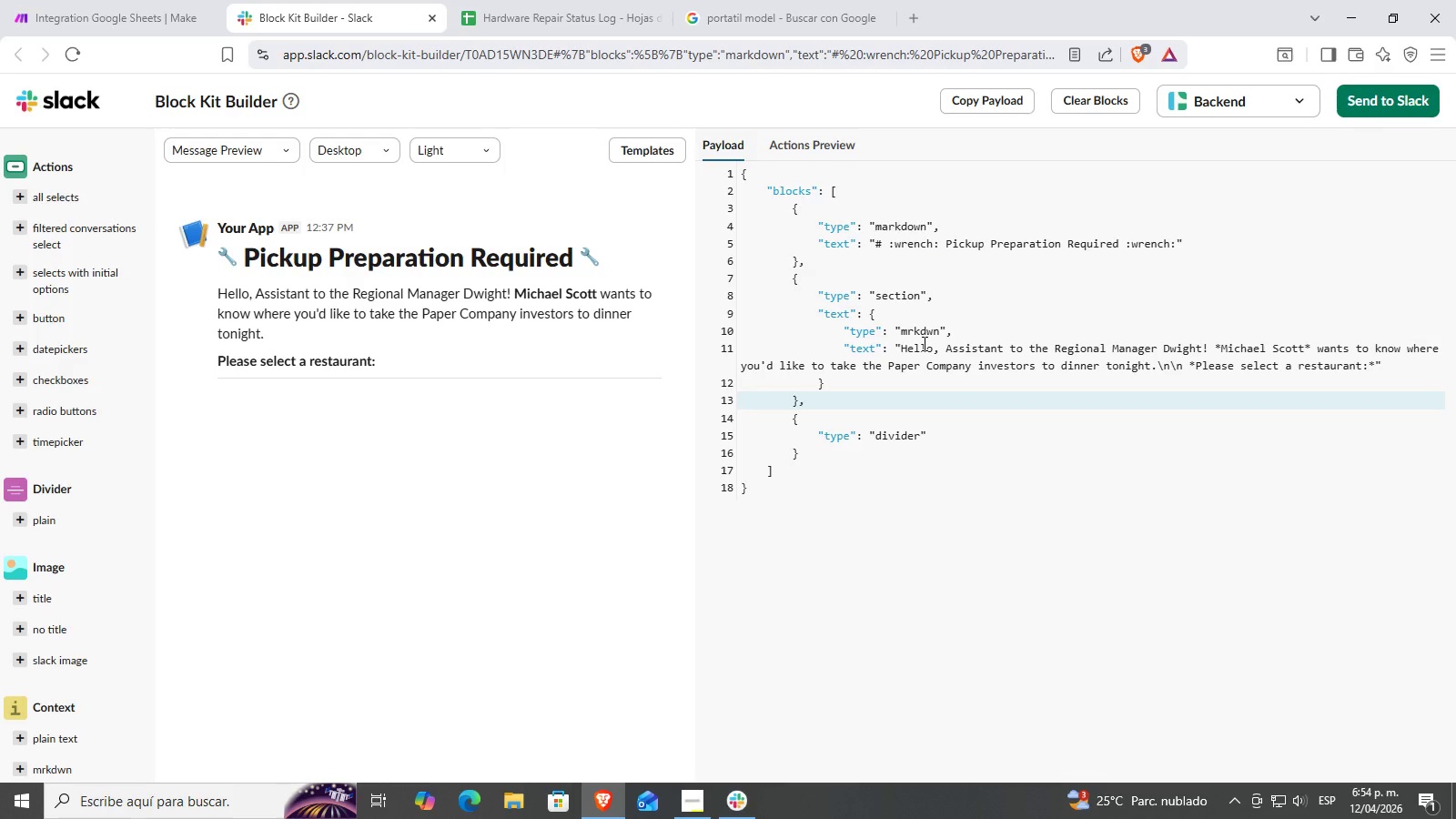 
key(Backspace)
 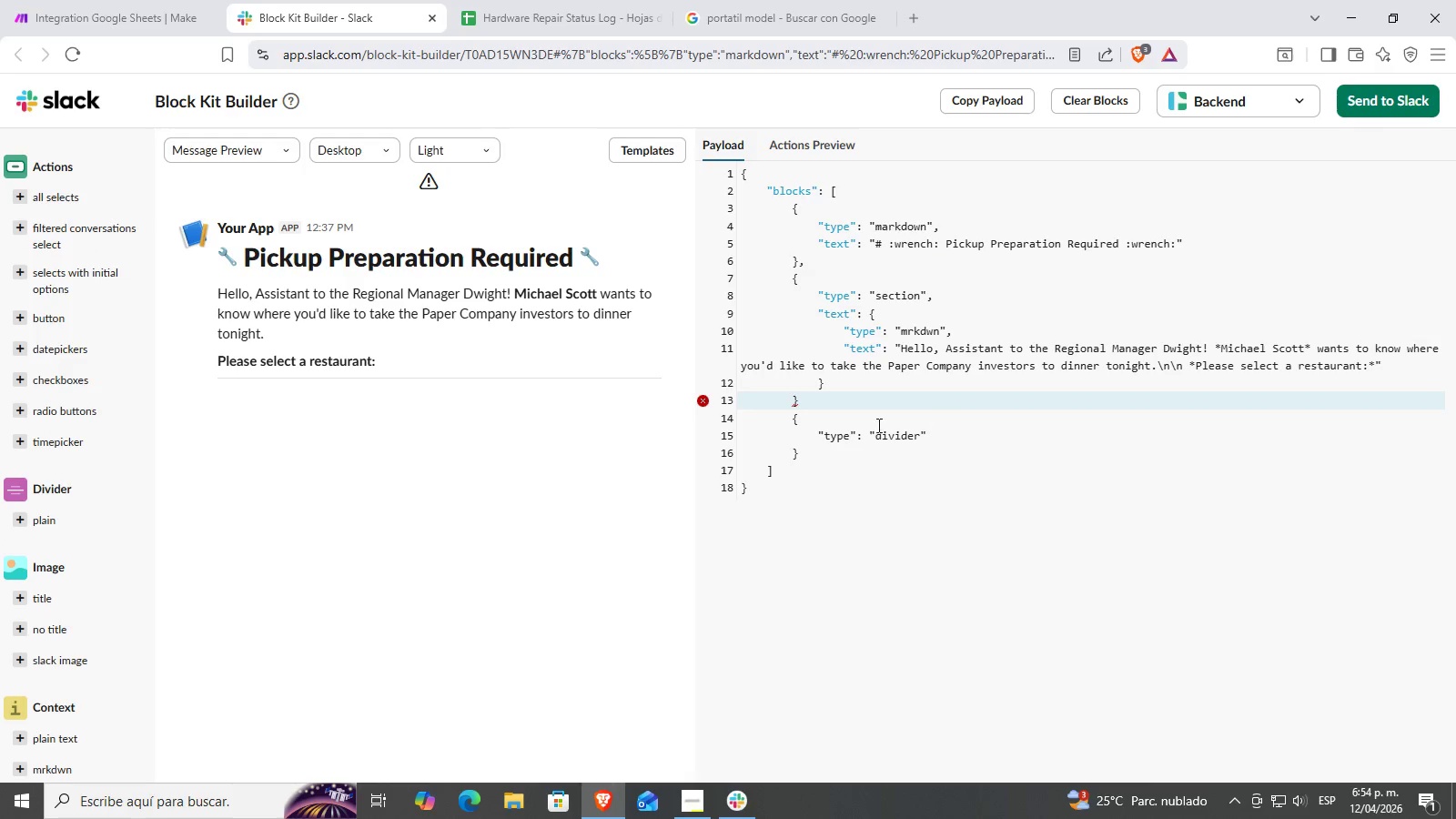 
left_click_drag(start_coordinate=[832, 458], to_coordinate=[746, 420])
 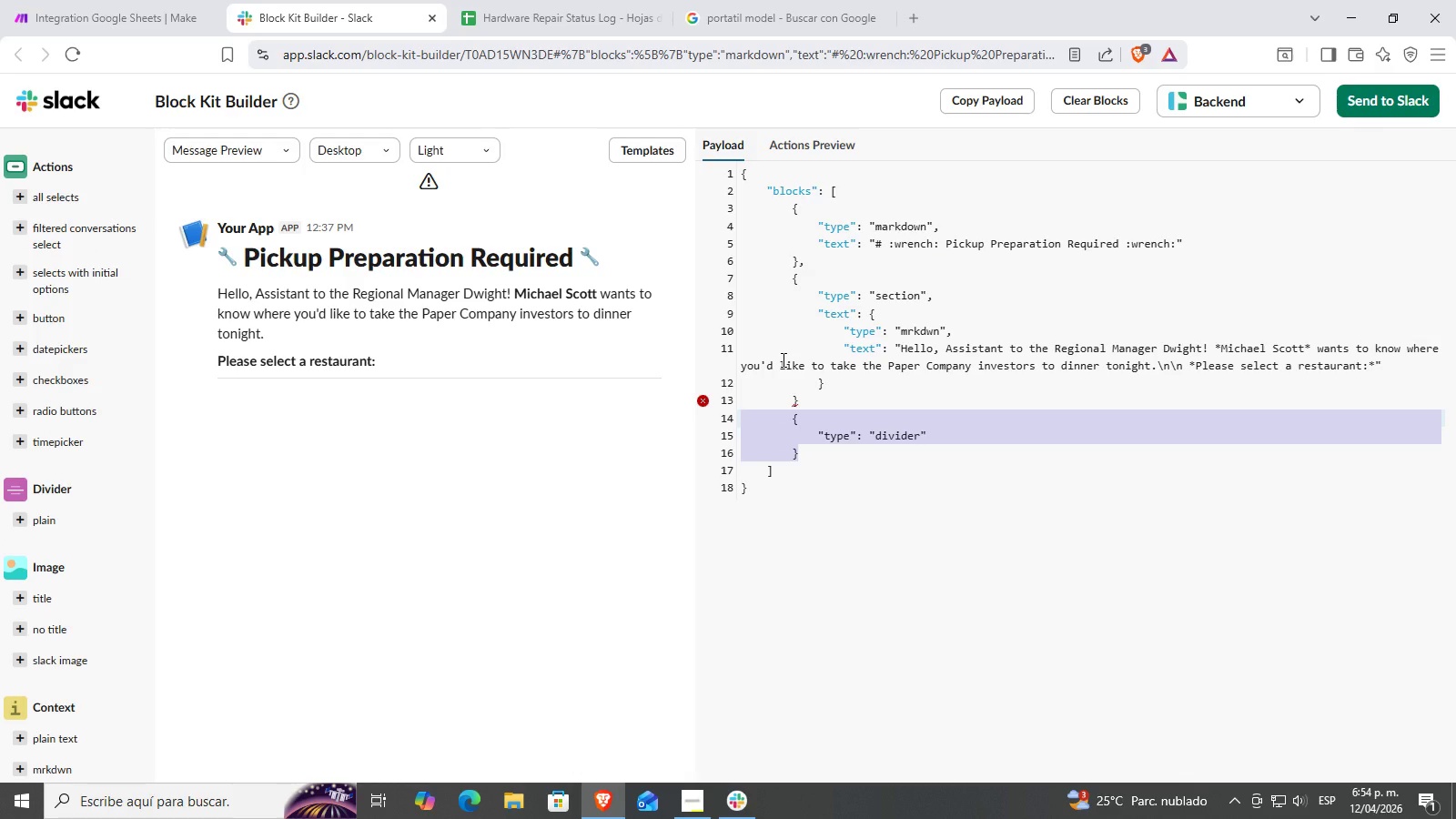 
key(Backspace)
 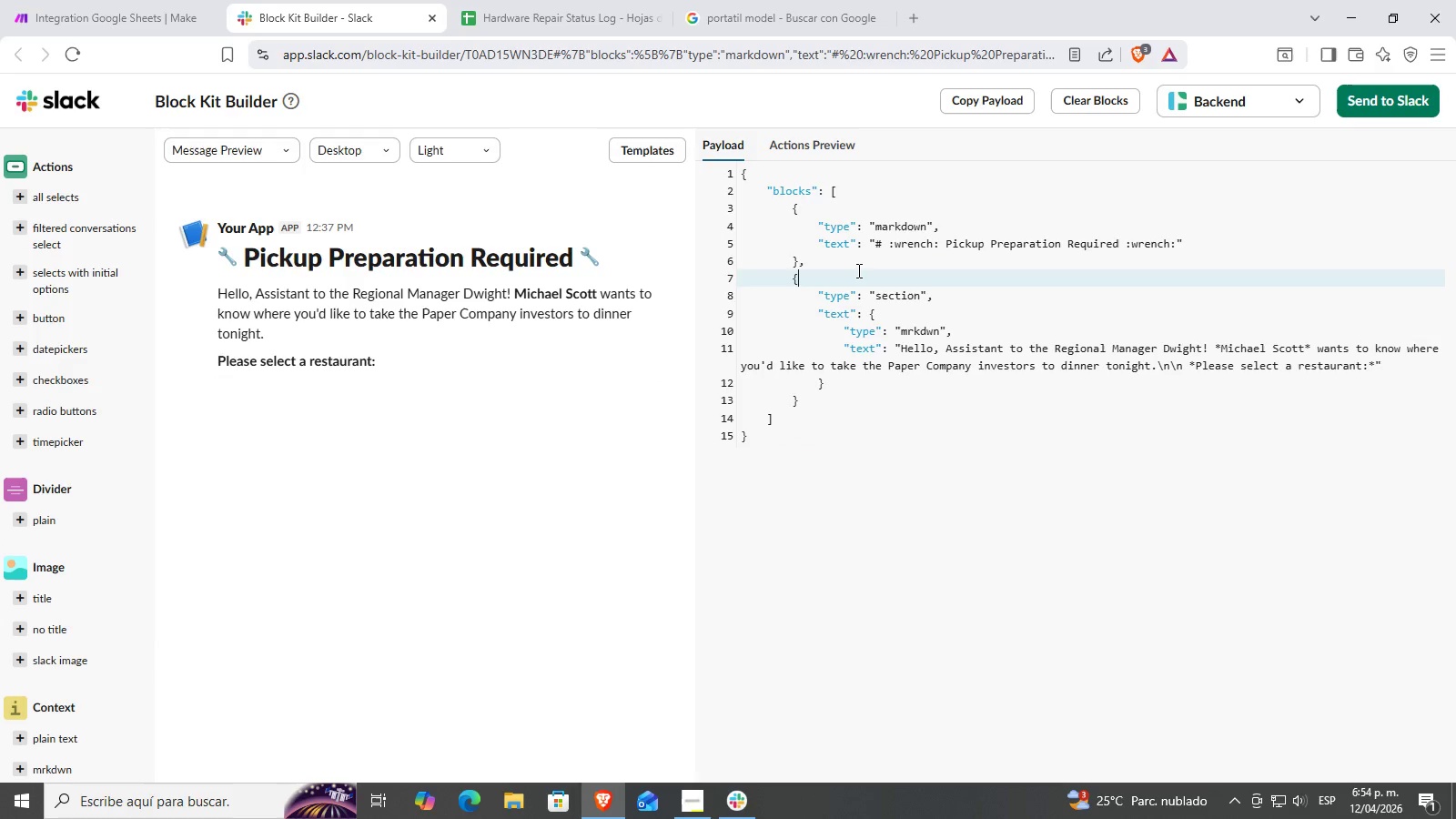 
left_click([864, 267])
 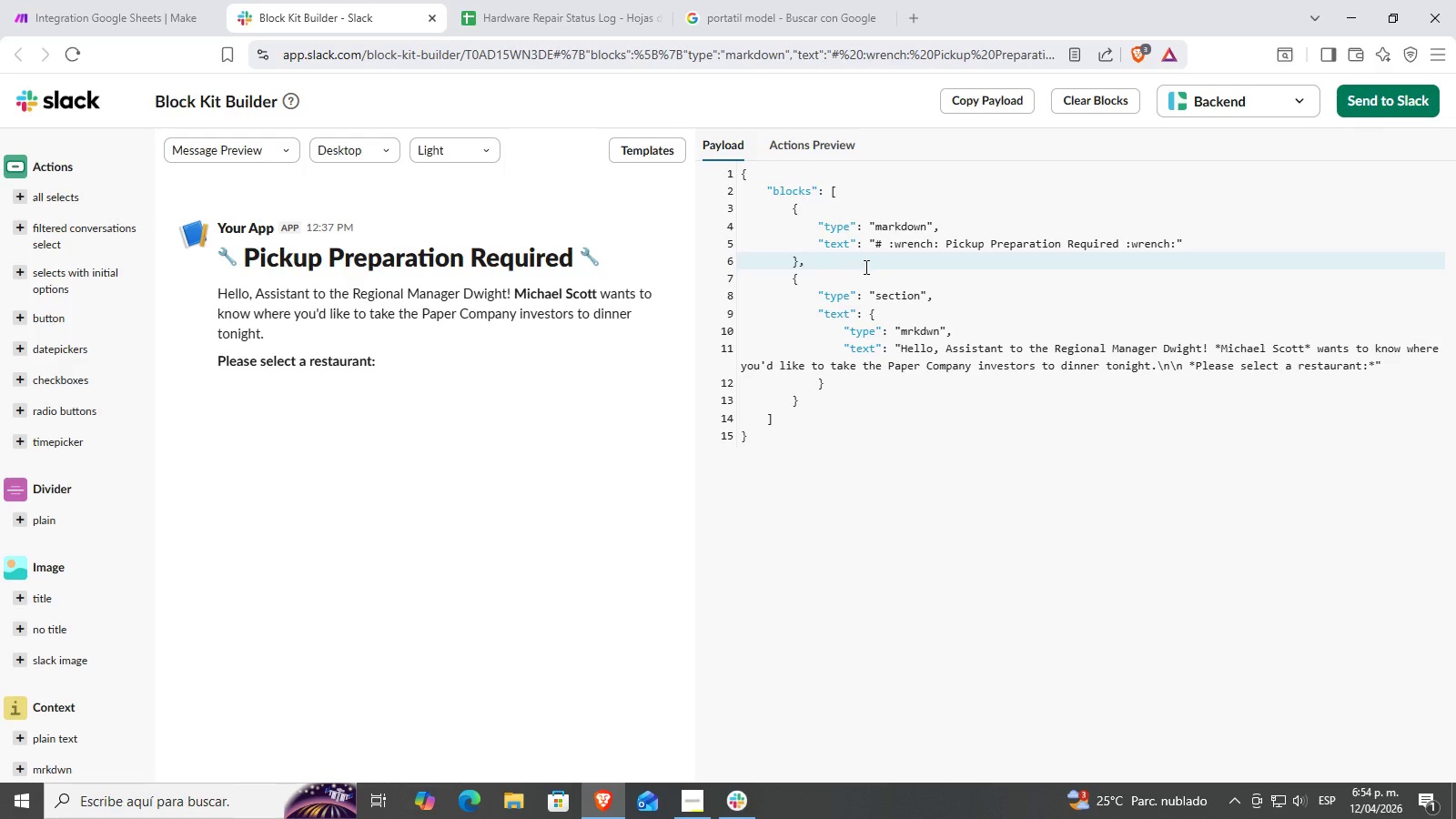 
key(Enter)
 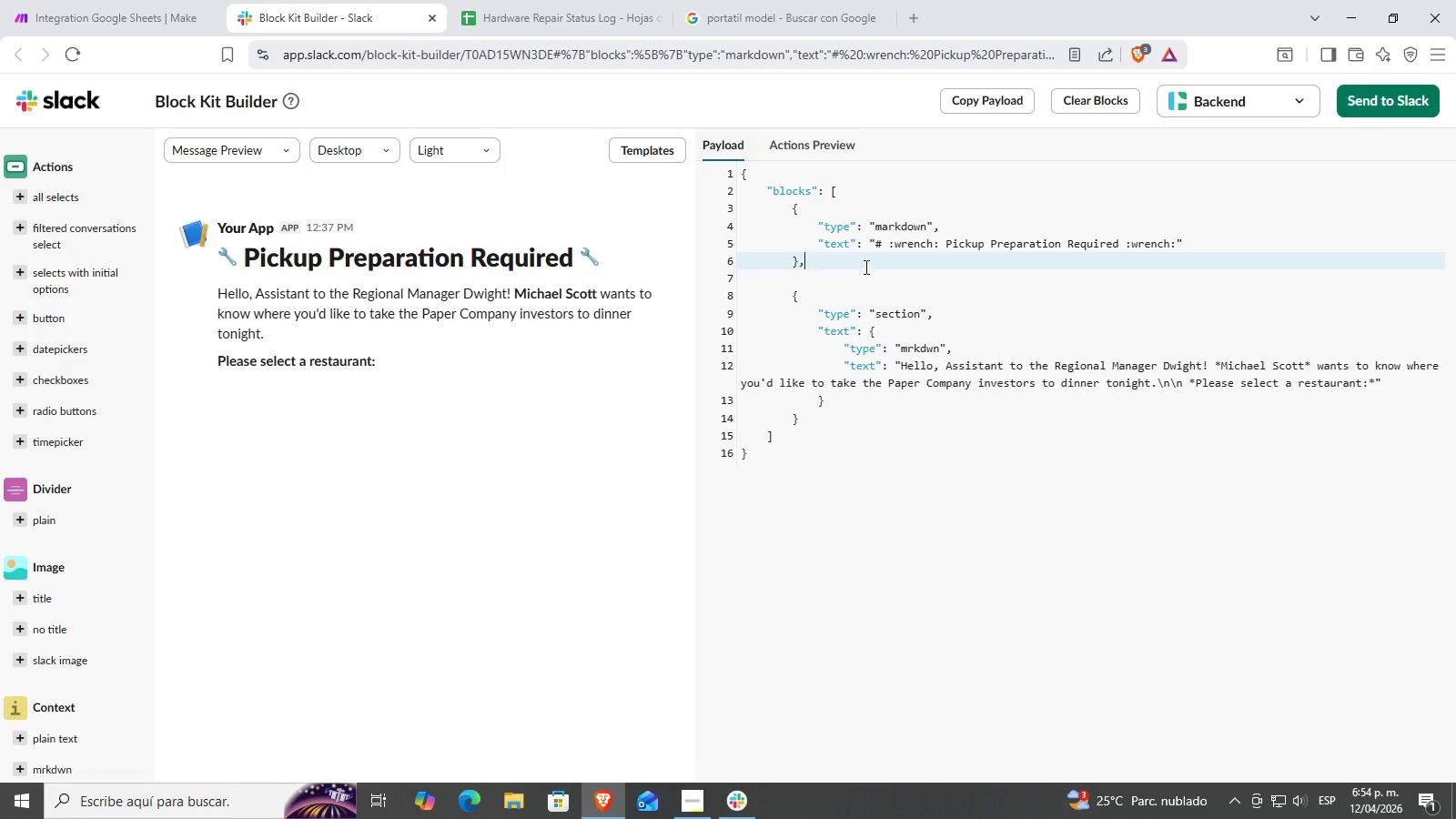 
key(Control+ControlLeft)
 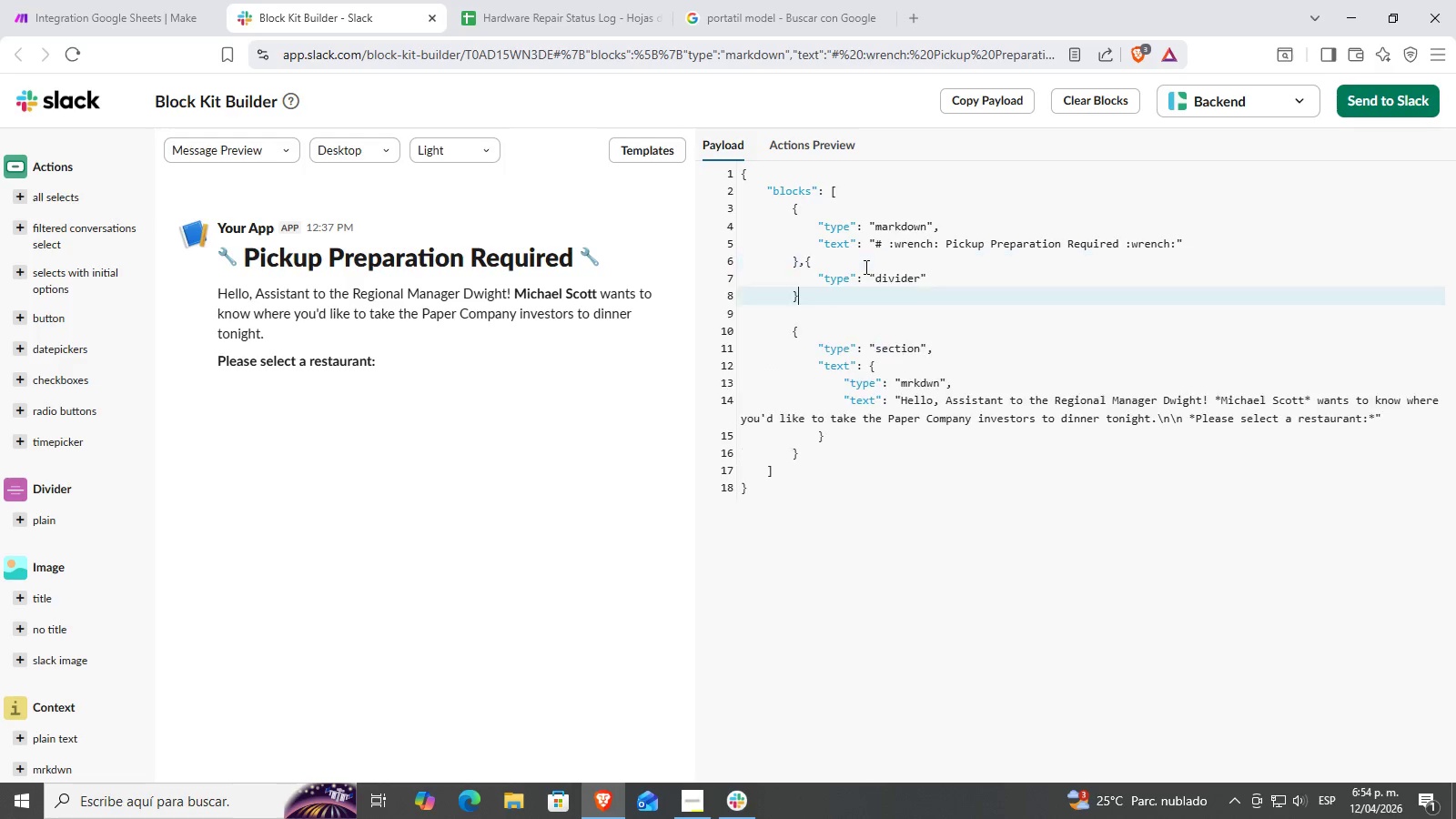 
key(Control+V)
 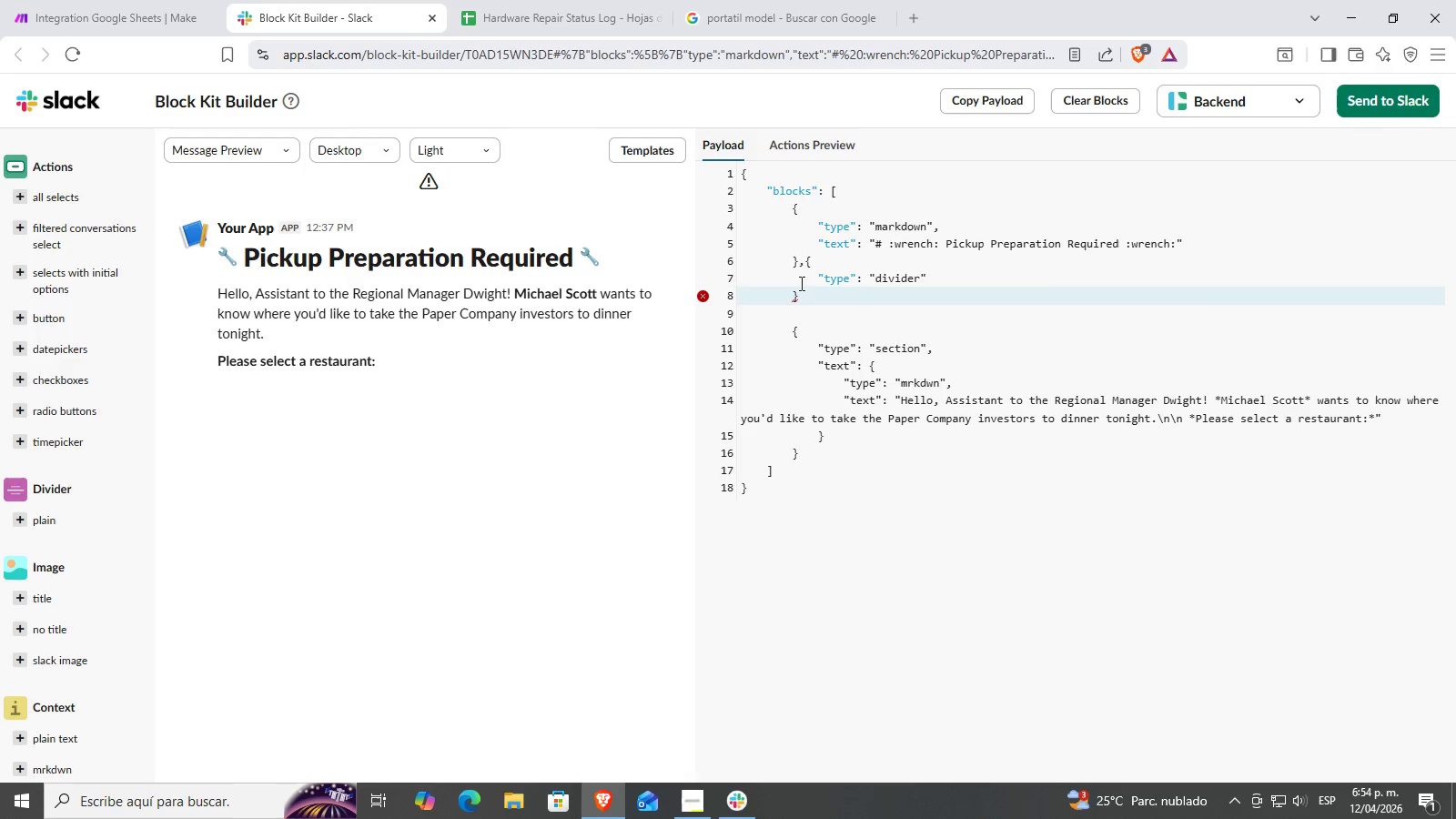 
left_click([804, 263])
 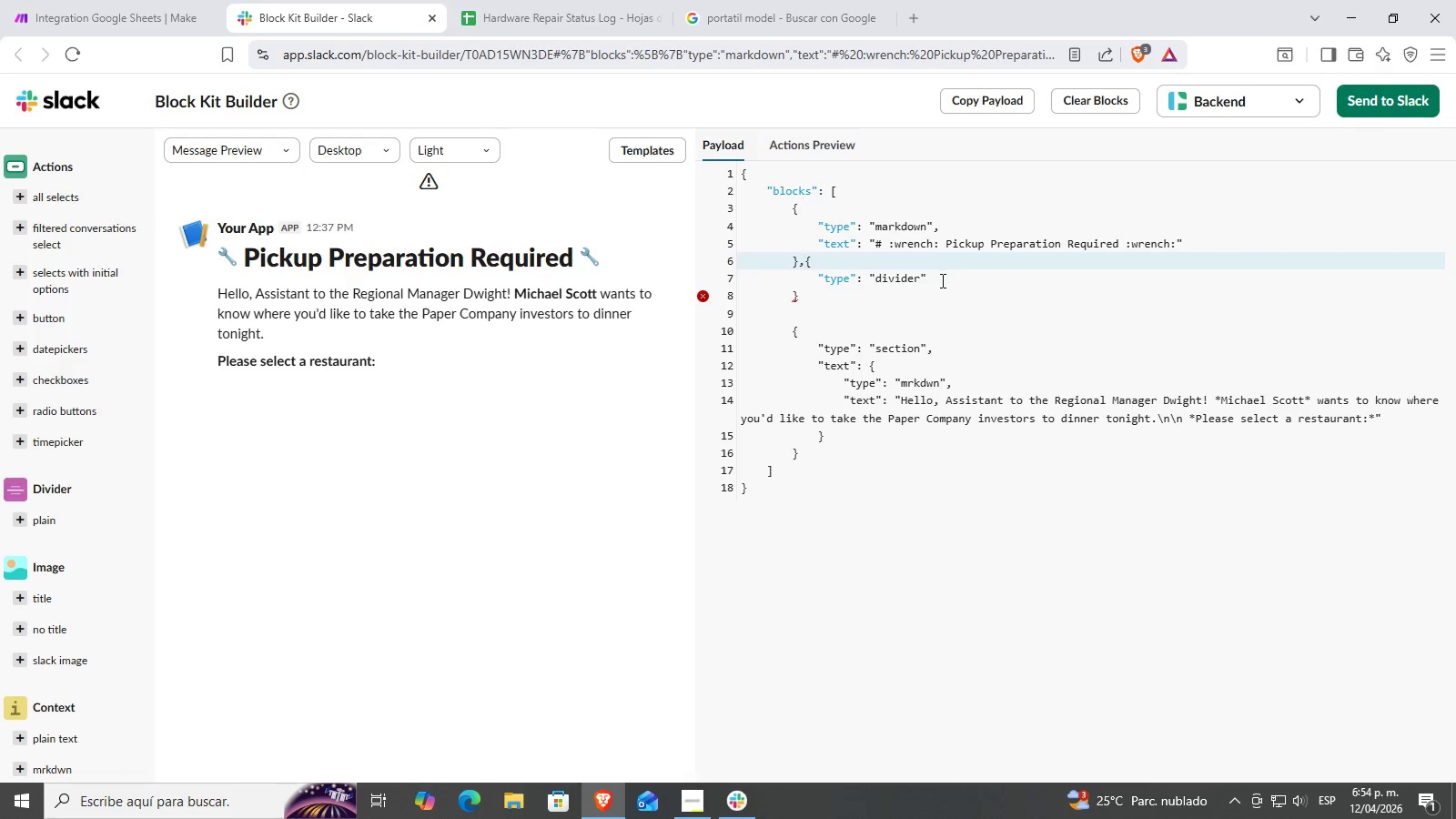 
key(Enter)
 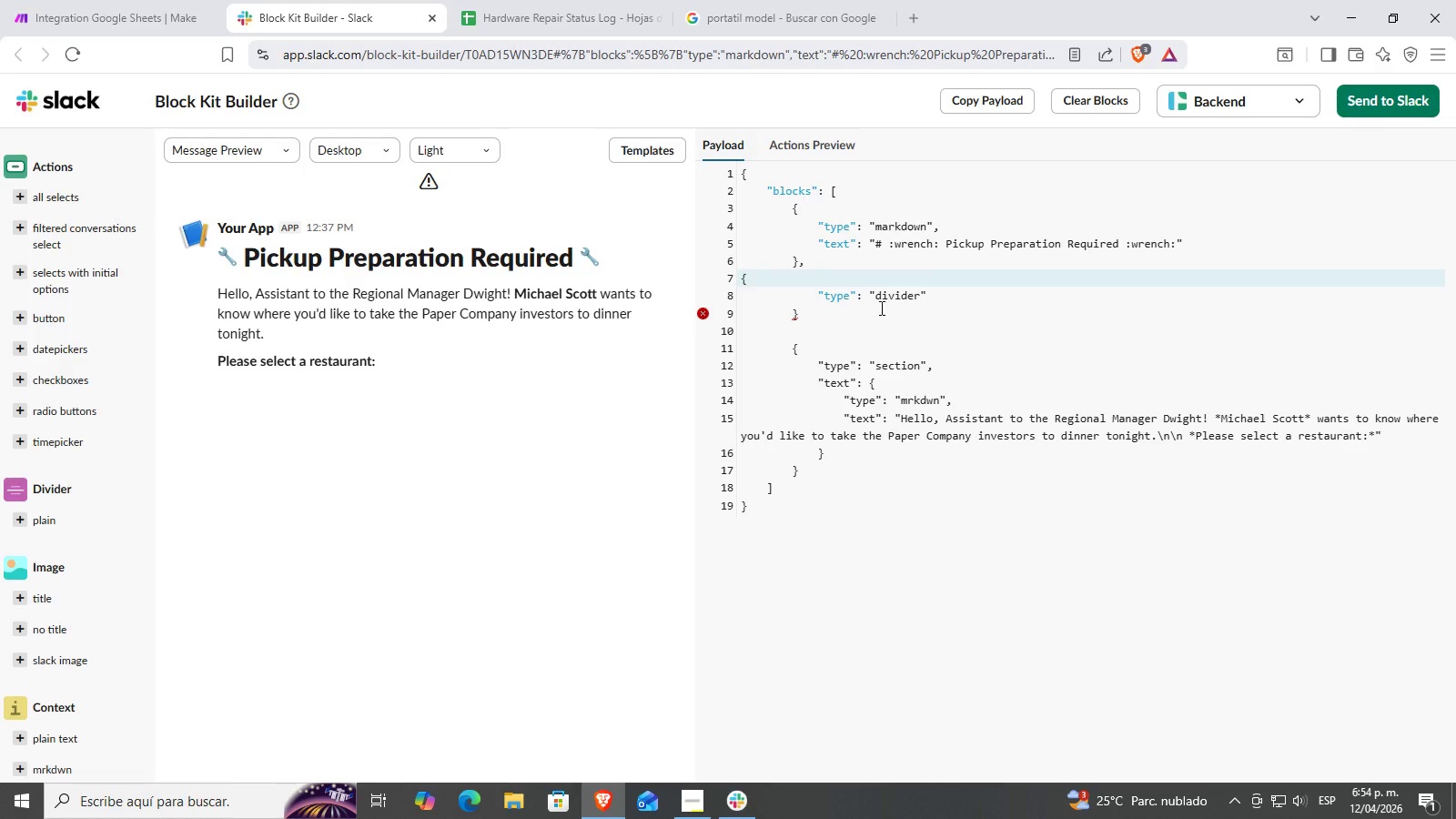 
left_click([862, 308])
 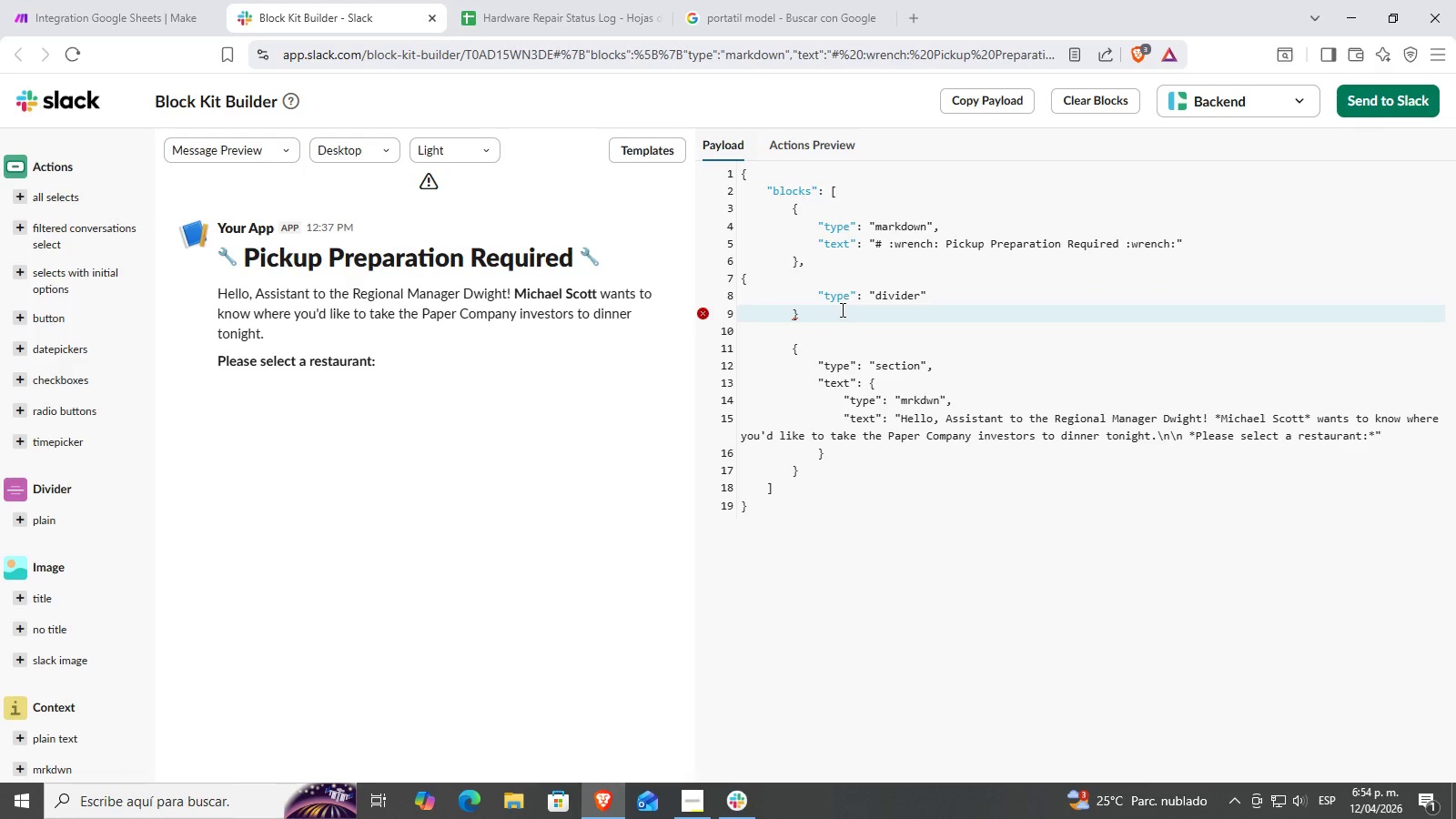 
key(Period)
 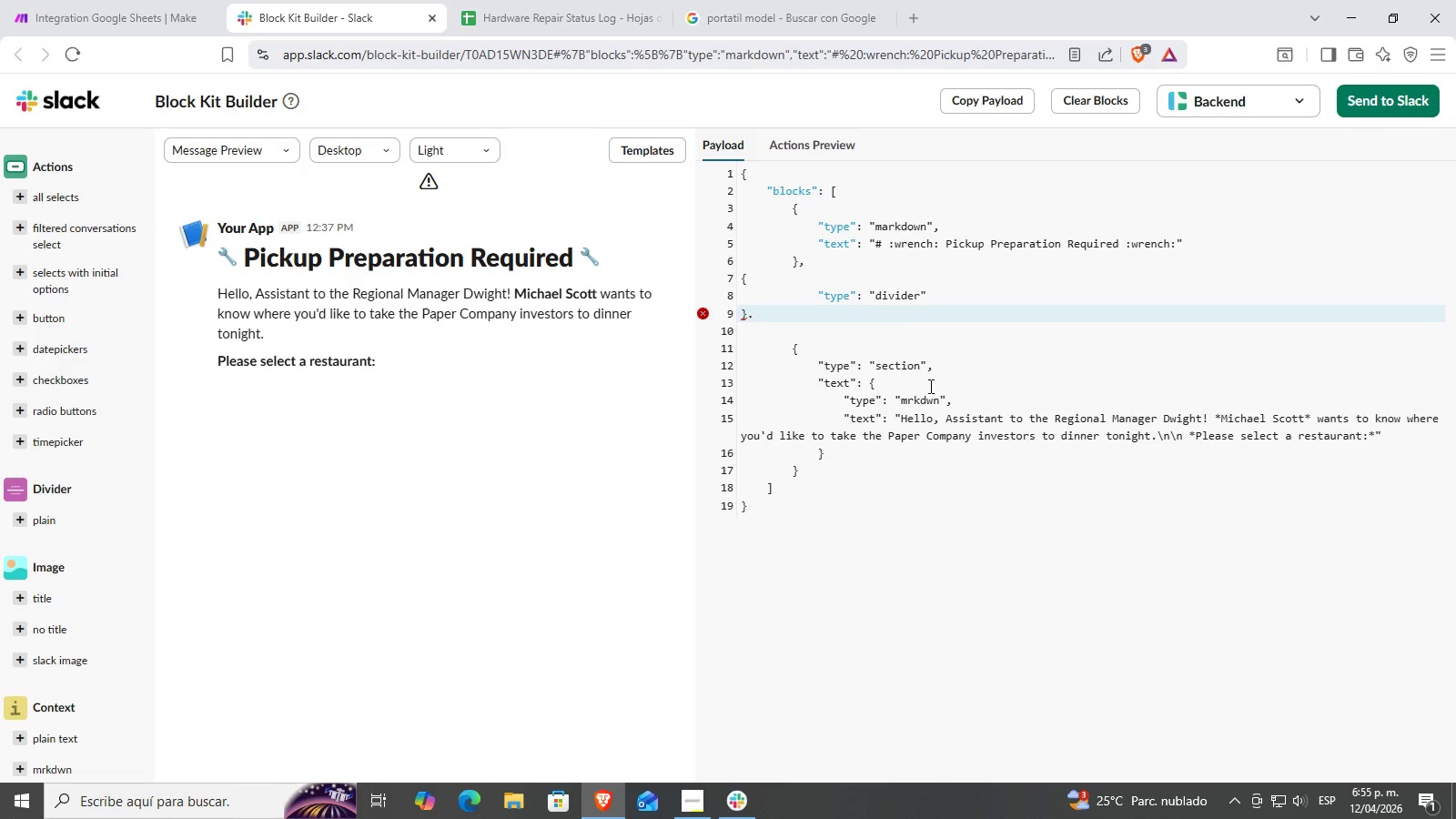 
key(ArrowRight)
 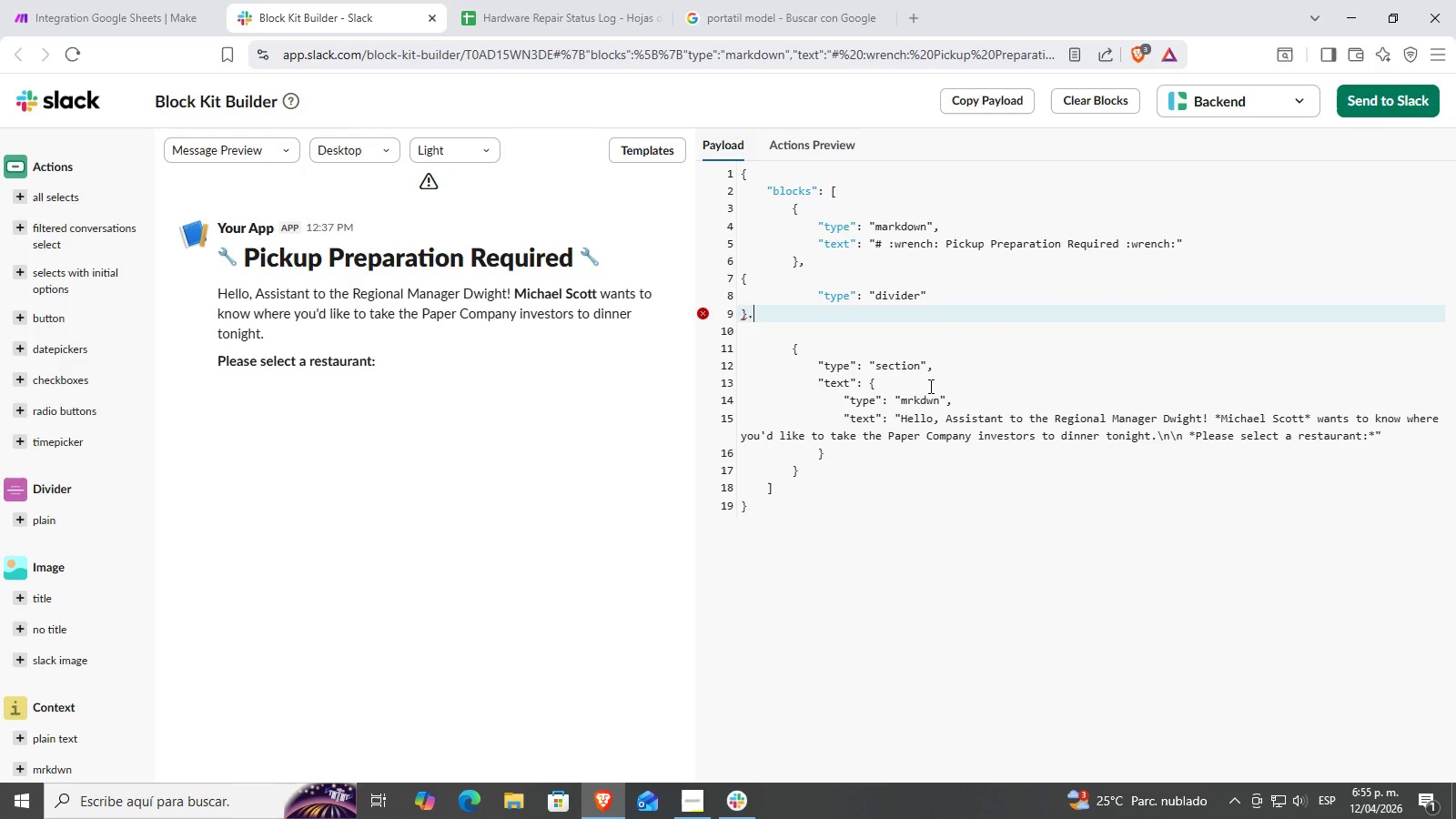 
key(Backspace)
 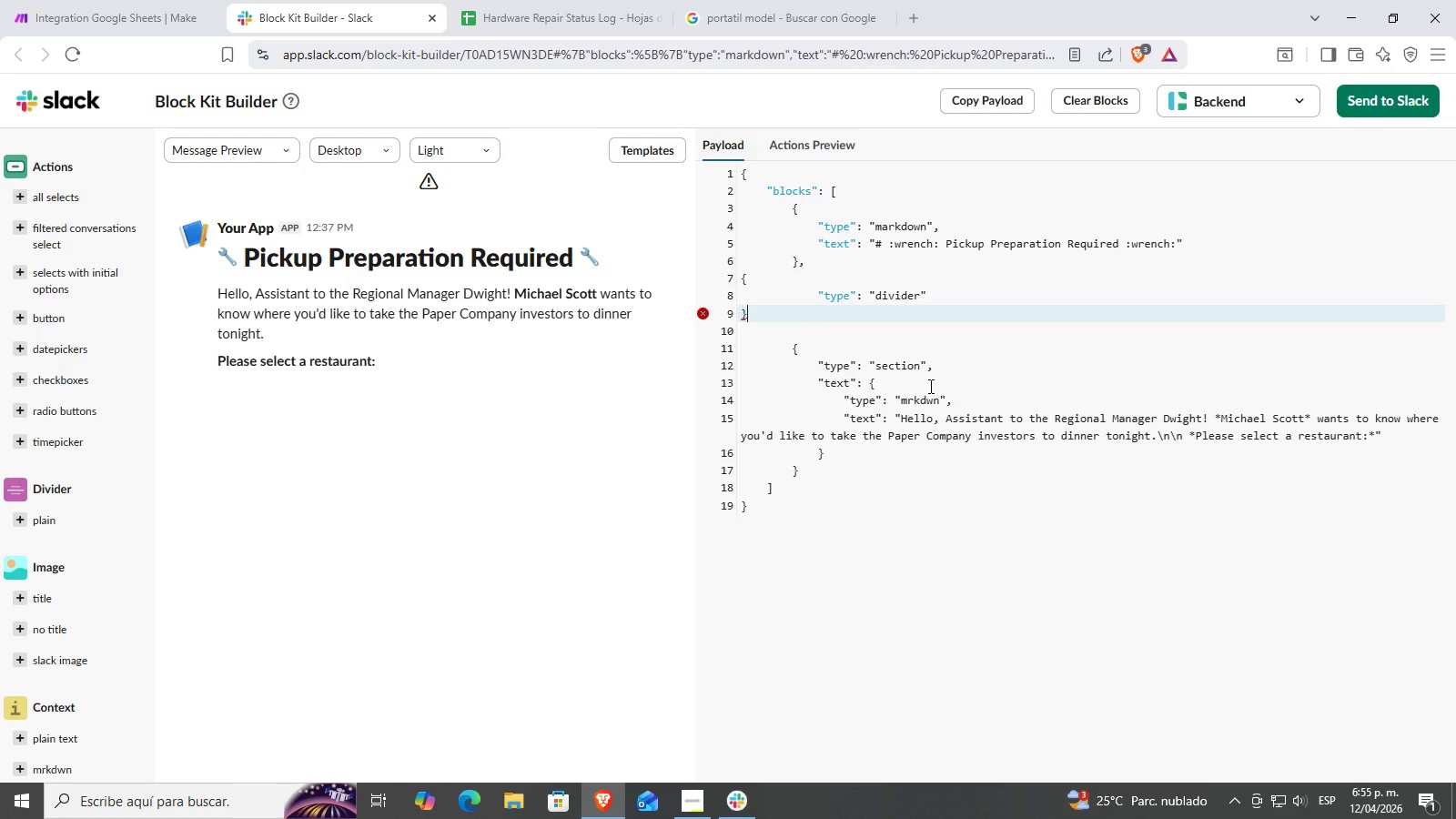 
key(Comma)
 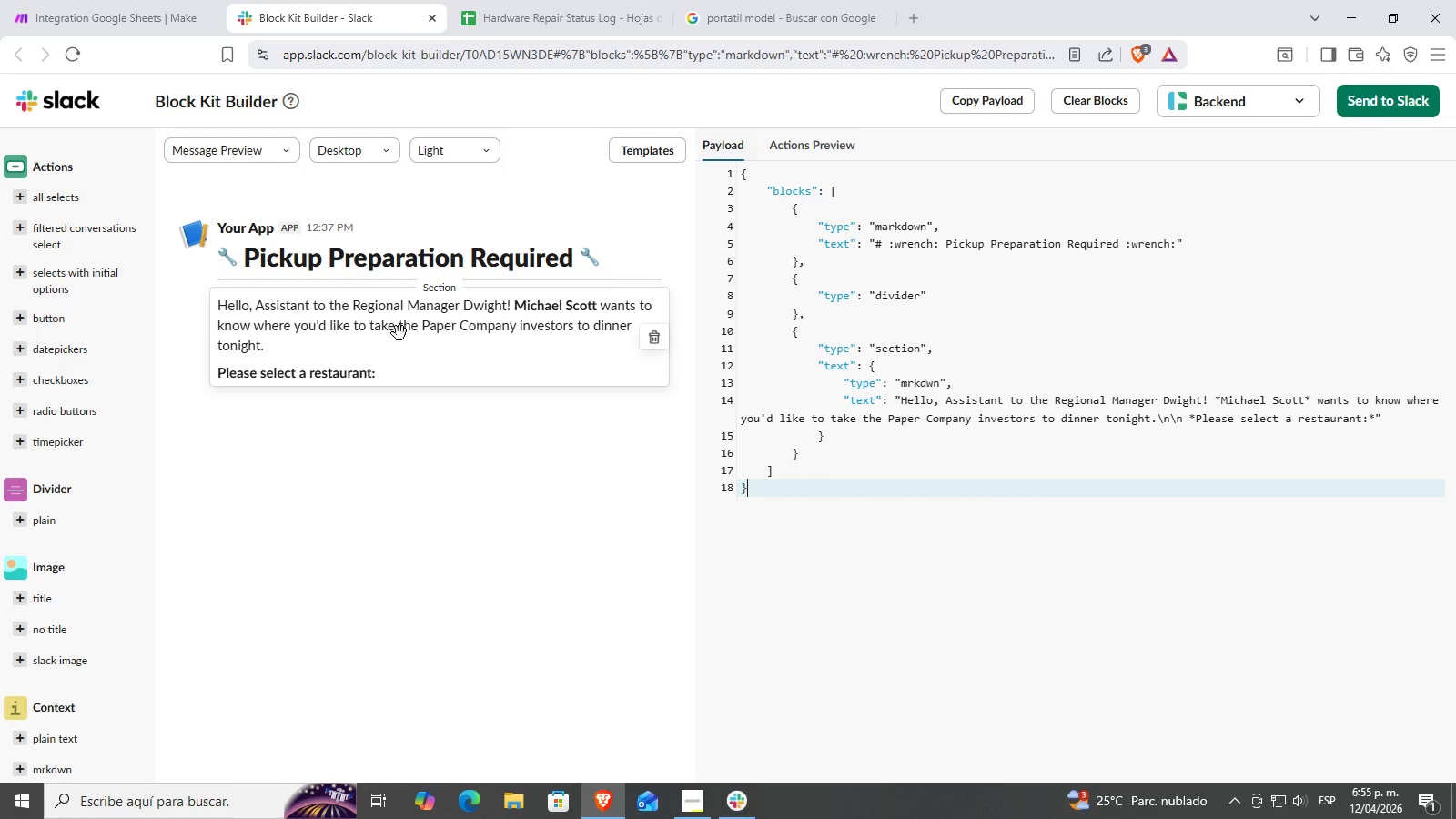 
left_click([959, 316])
 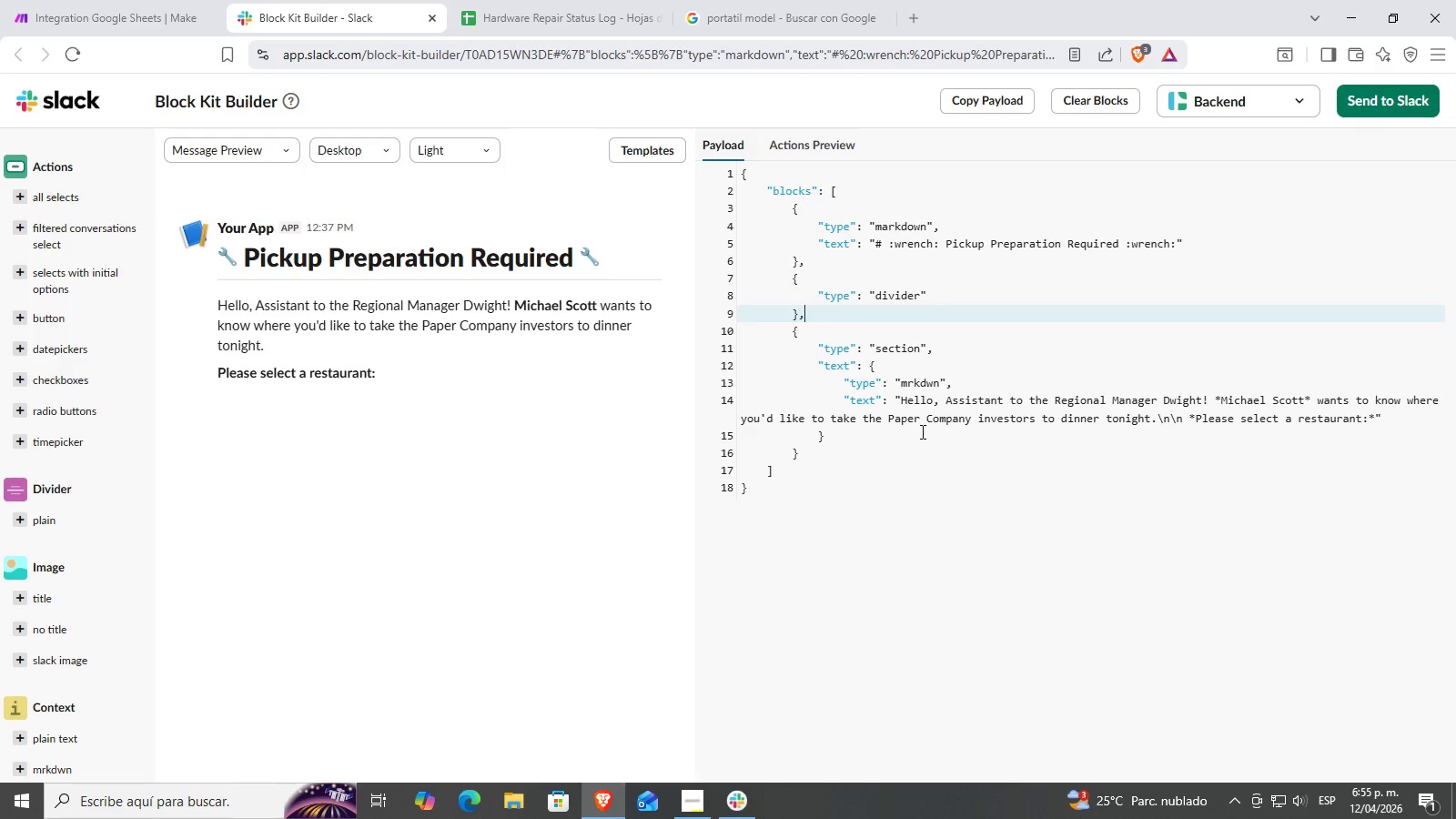 
left_click([921, 431])
 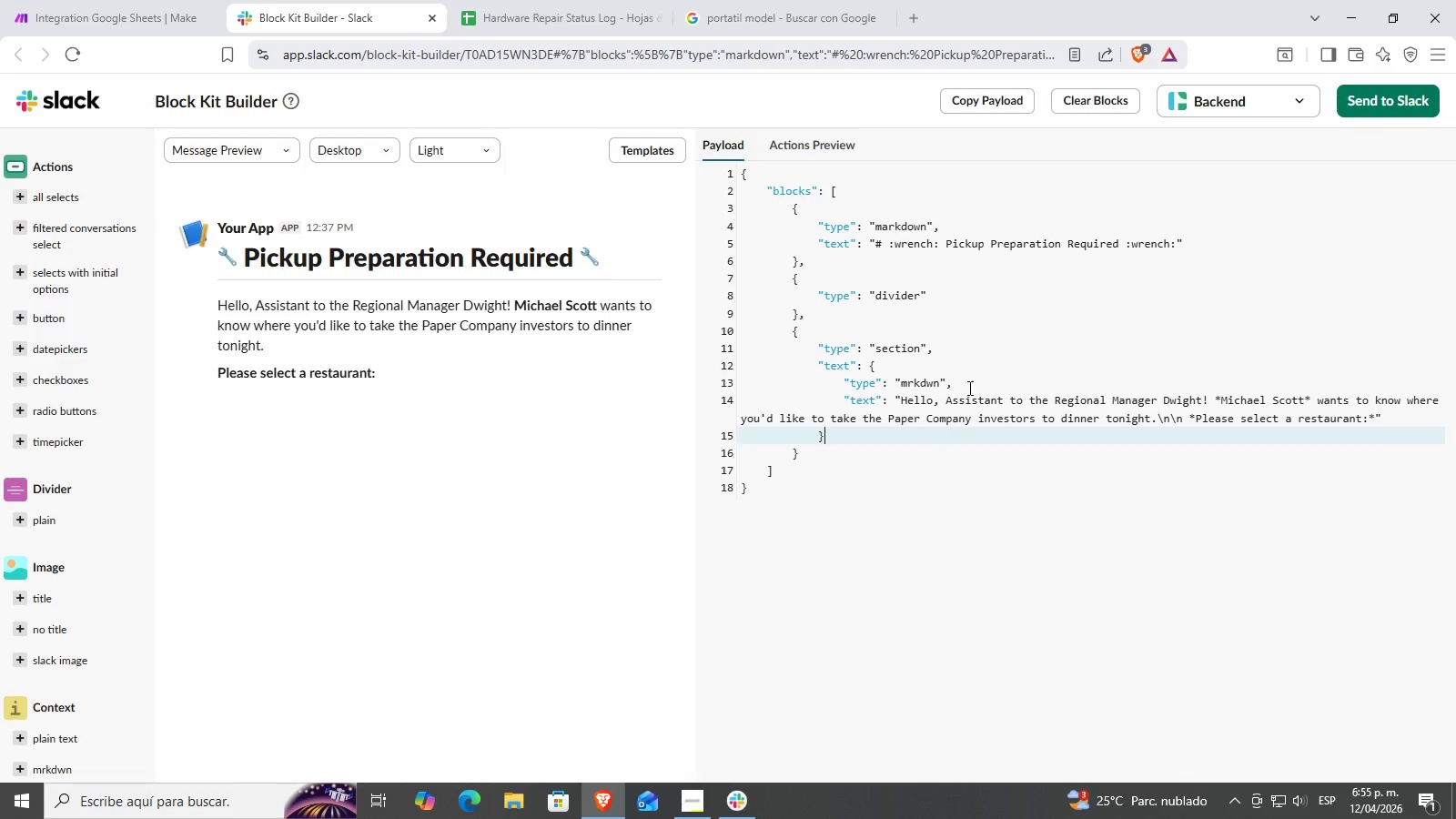 
left_click([966, 383])
 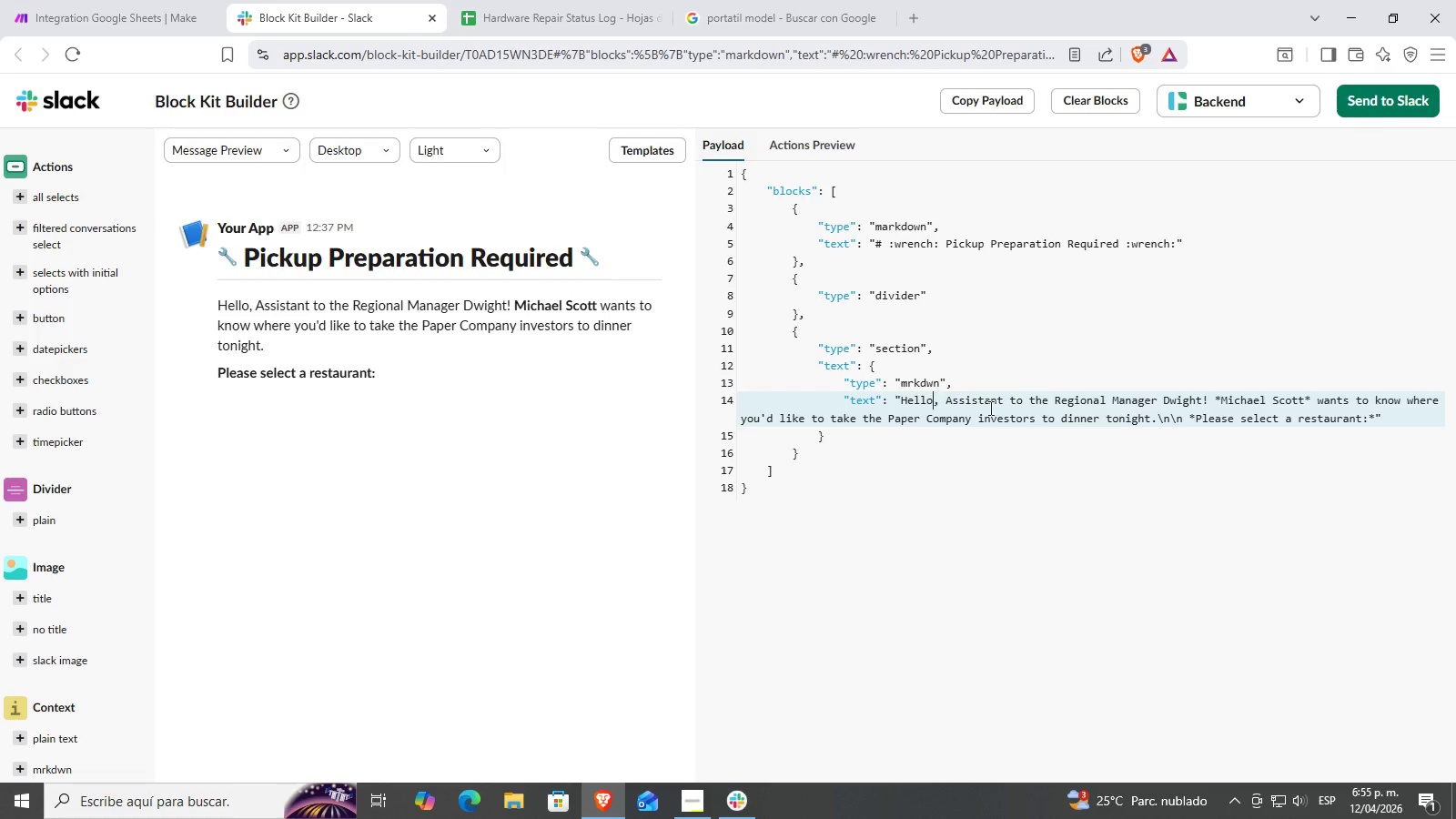 
left_click([1021, 409])
 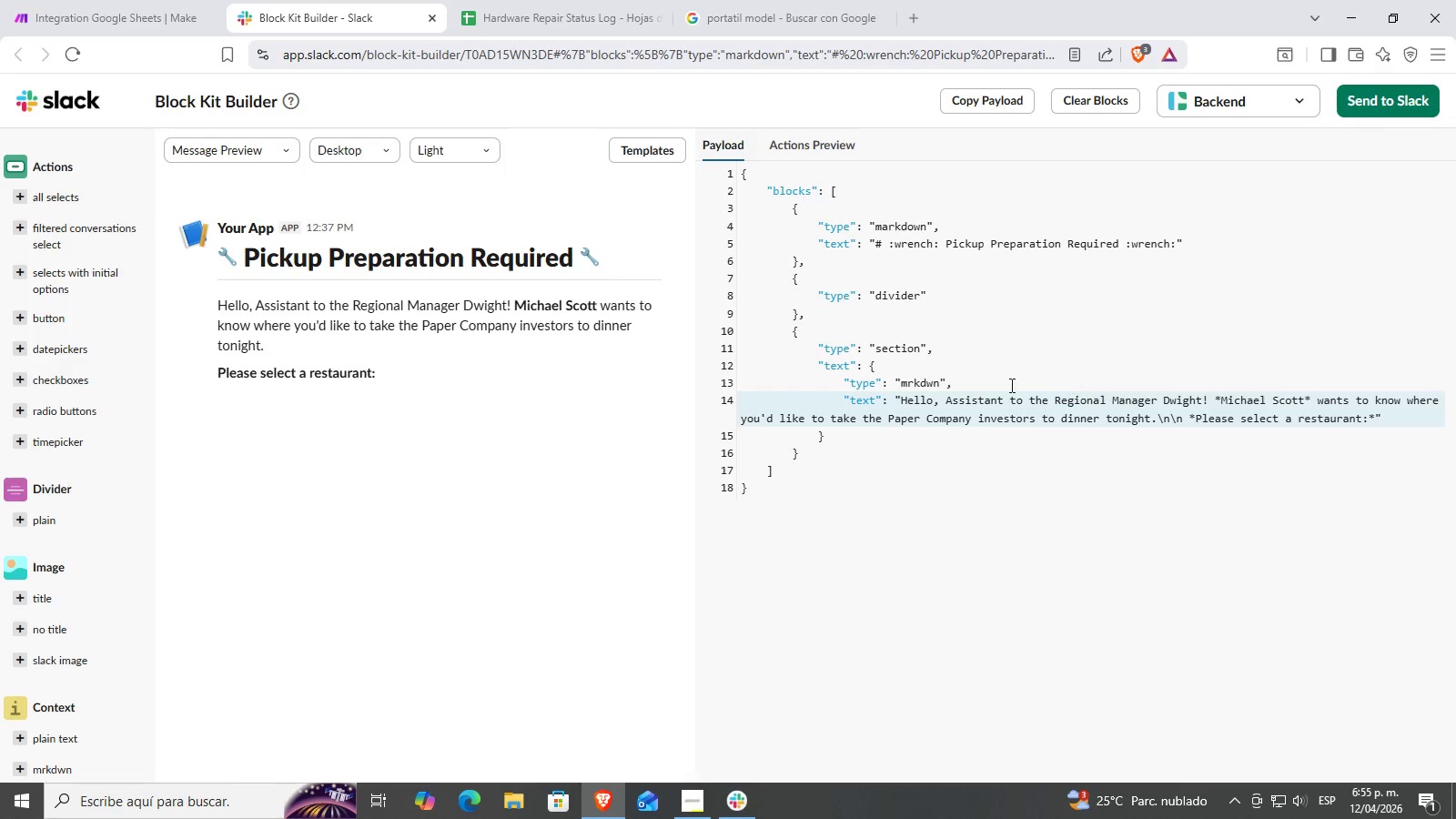 
scroll: coordinate [116, 659], scroll_direction: down, amount: 5.0
 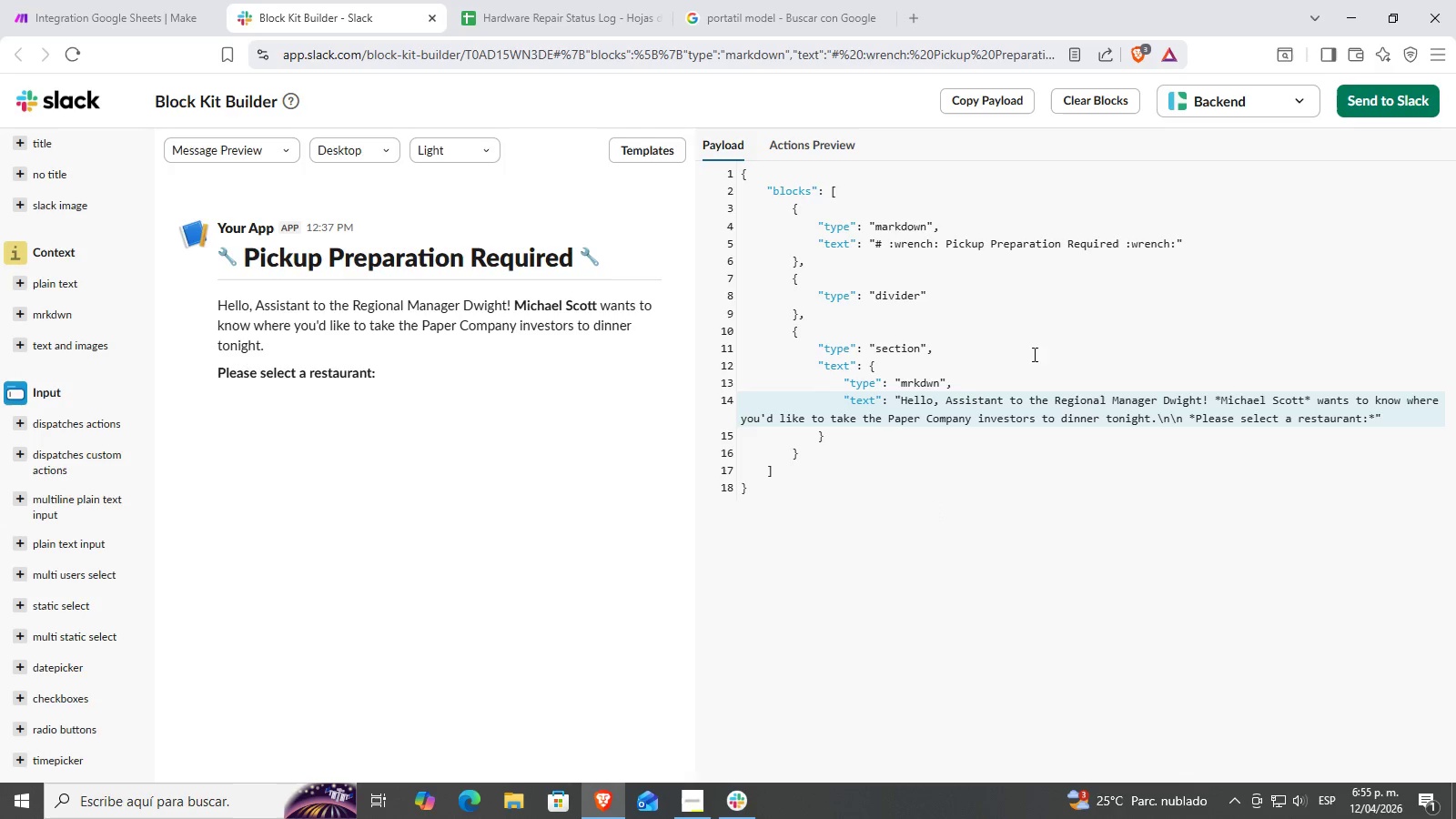 
left_click([999, 408])
 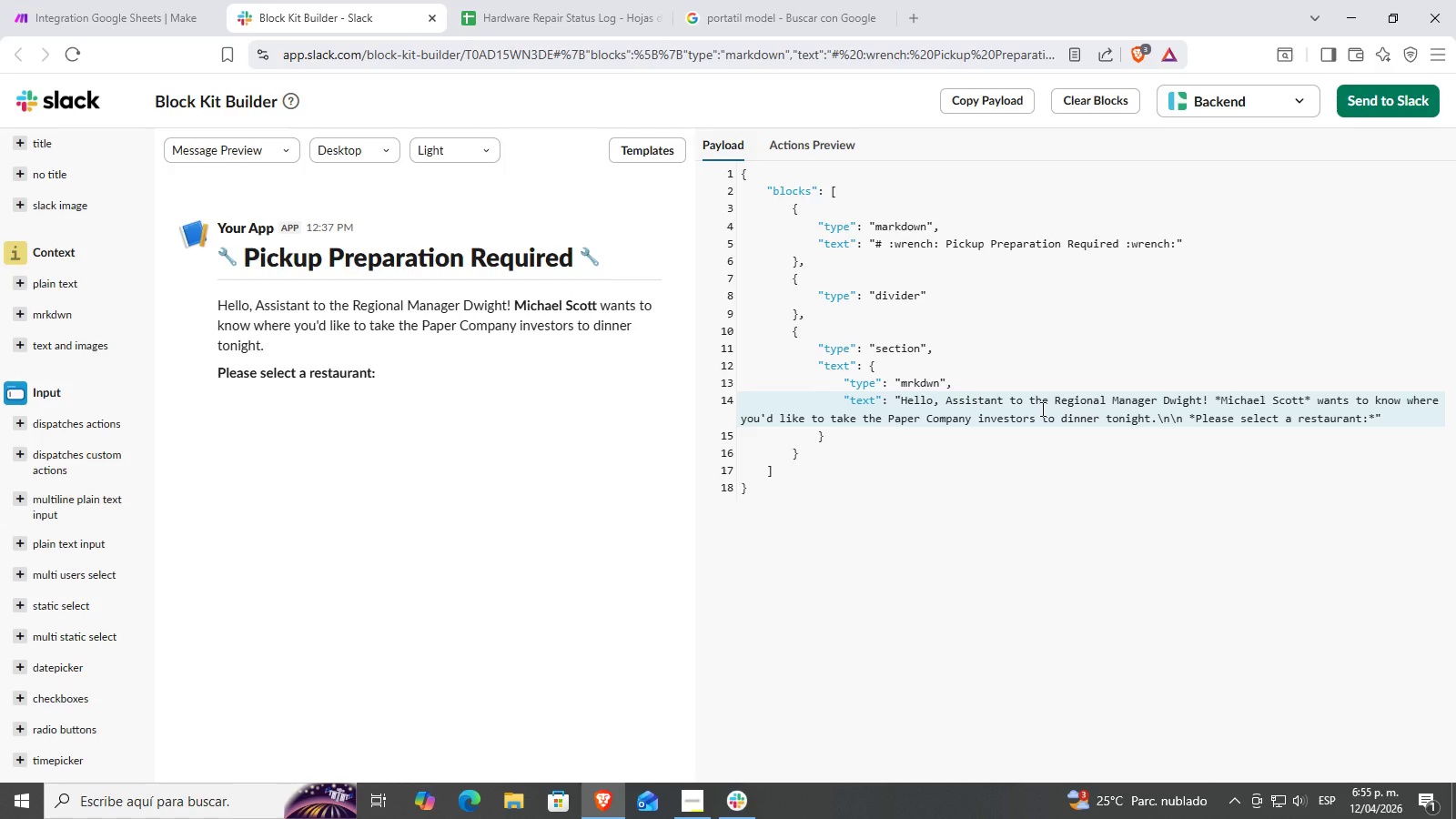 
double_click([1041, 409])
 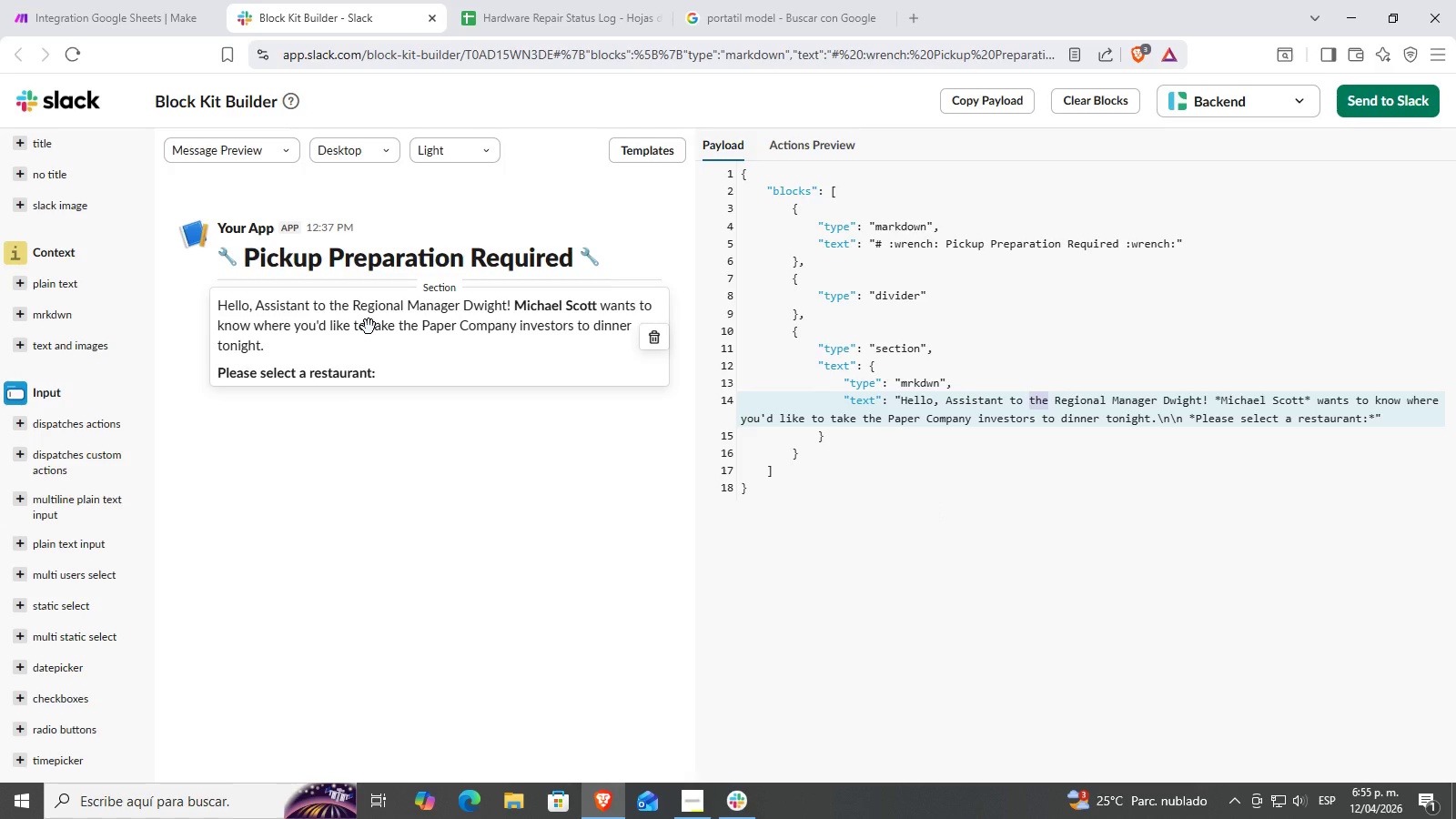 
left_click([1003, 414])
 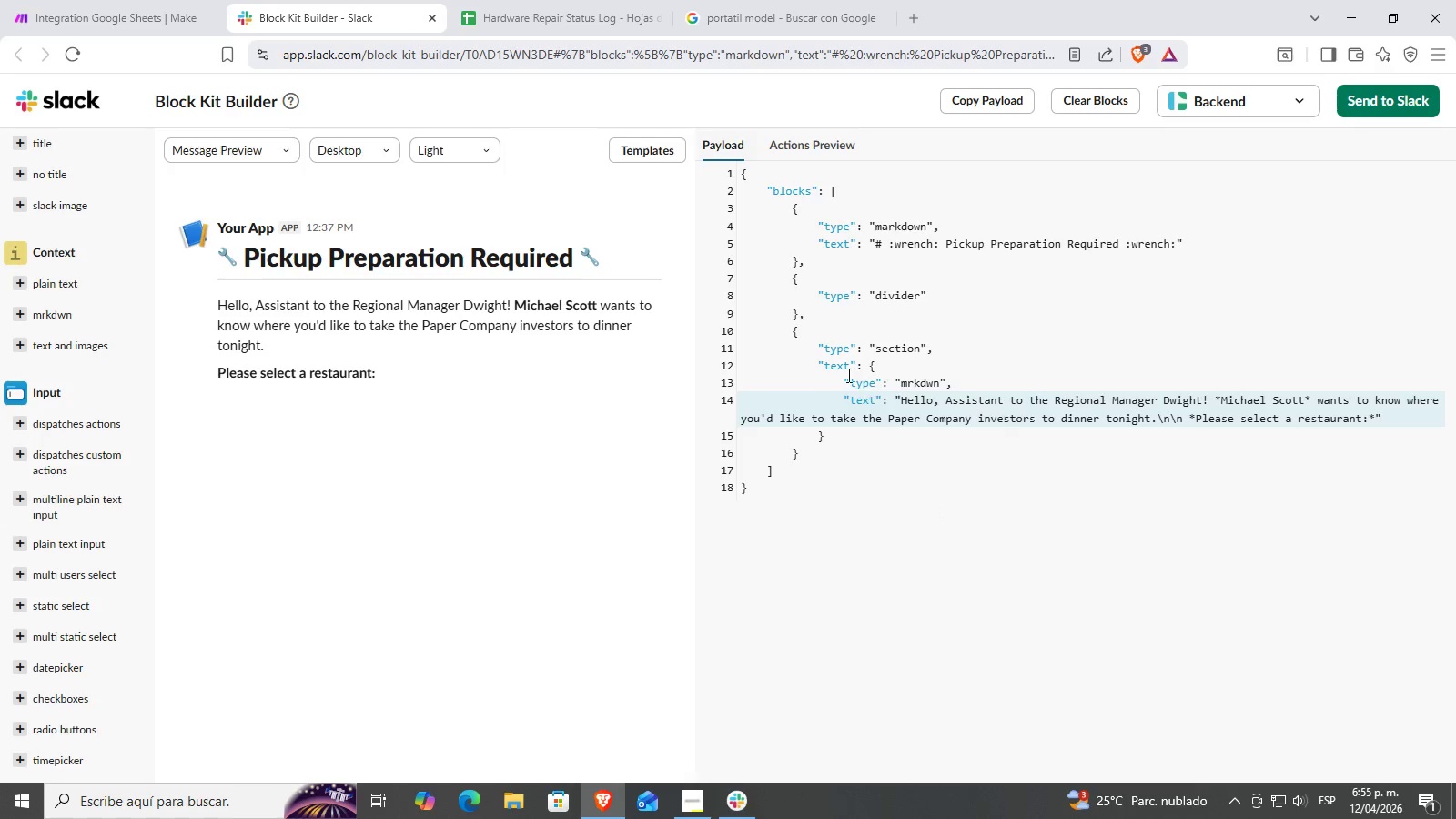 
double_click([847, 375])
 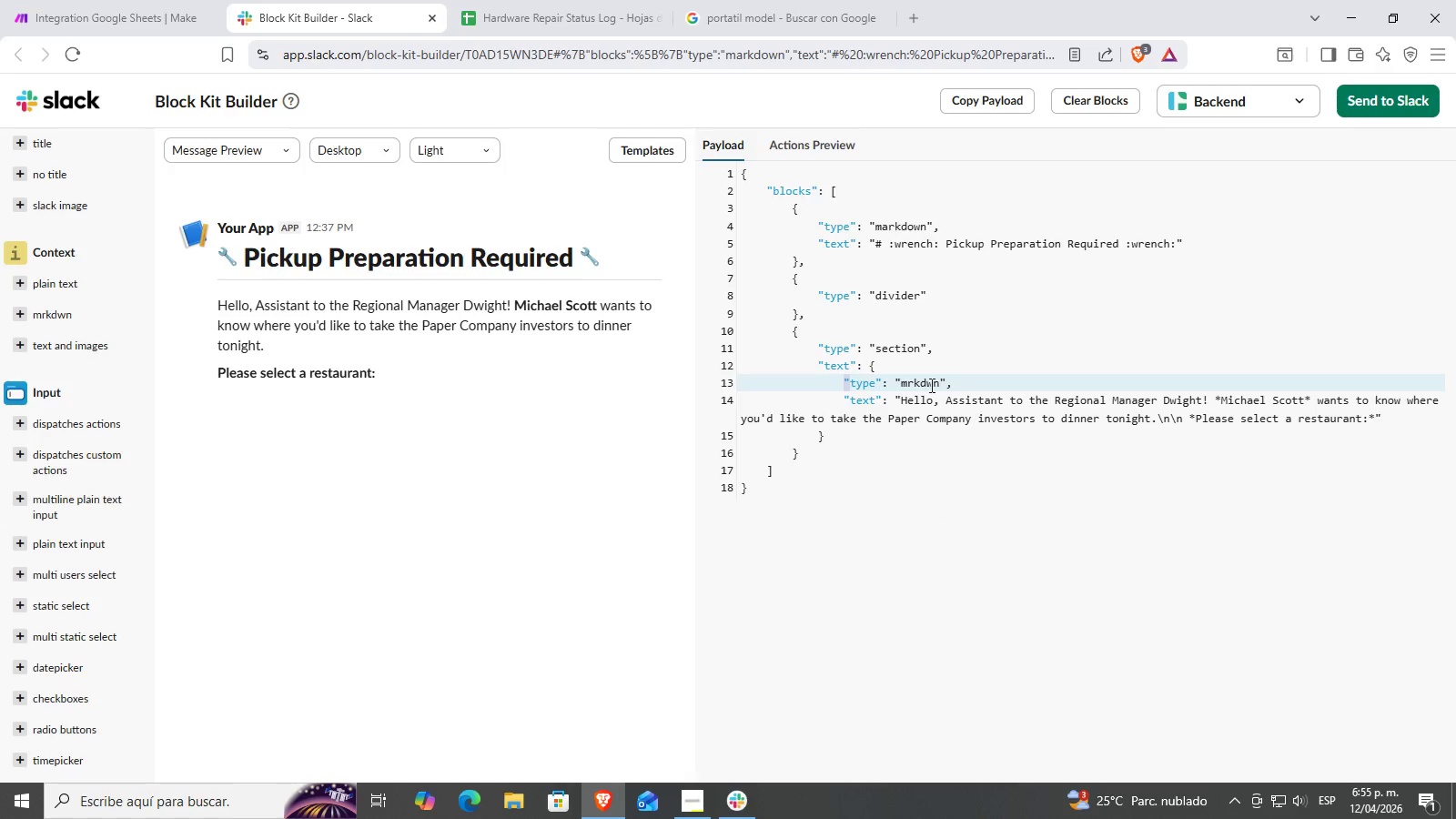 
triple_click([948, 388])
 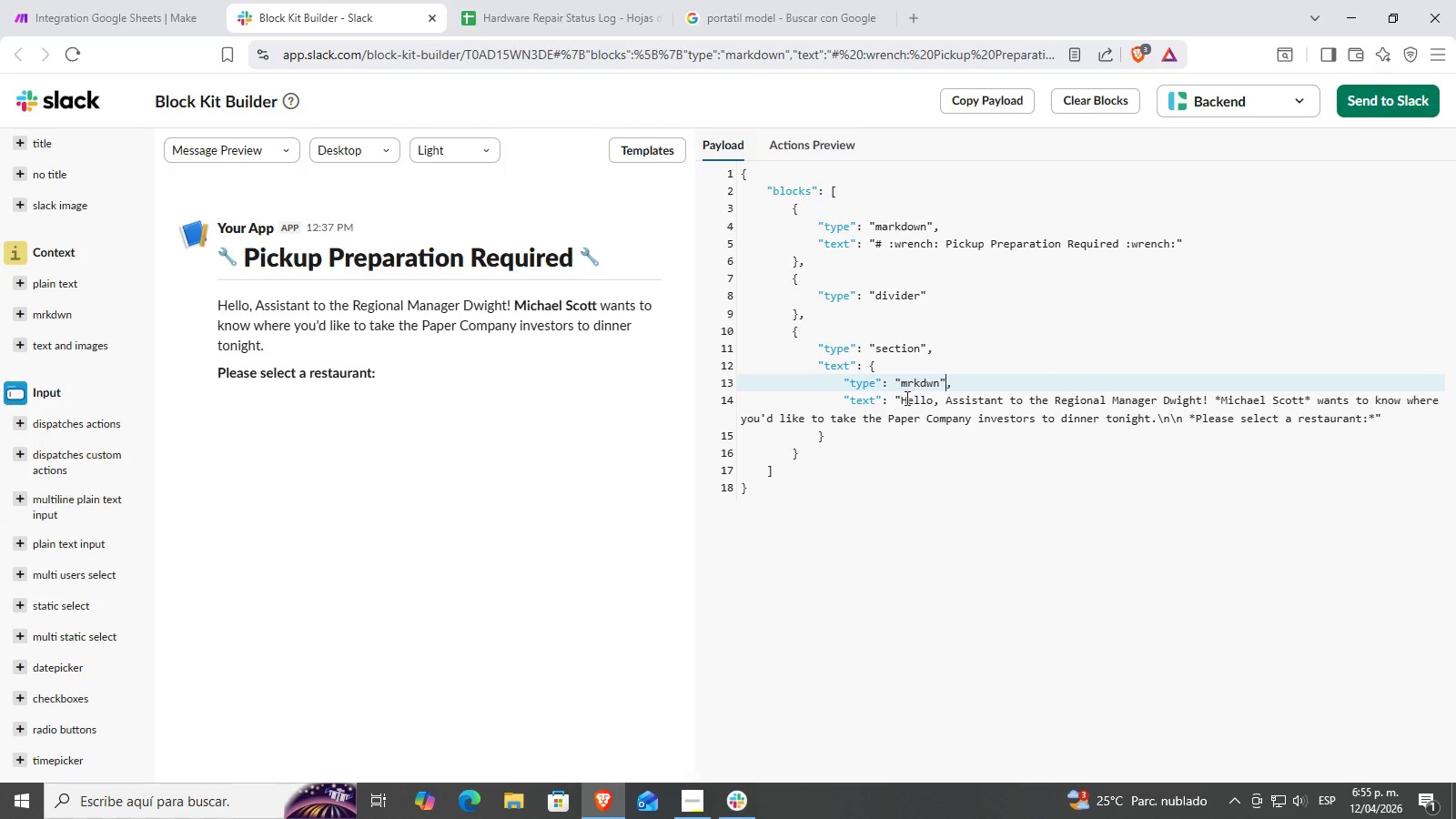 
triple_click([873, 402])
 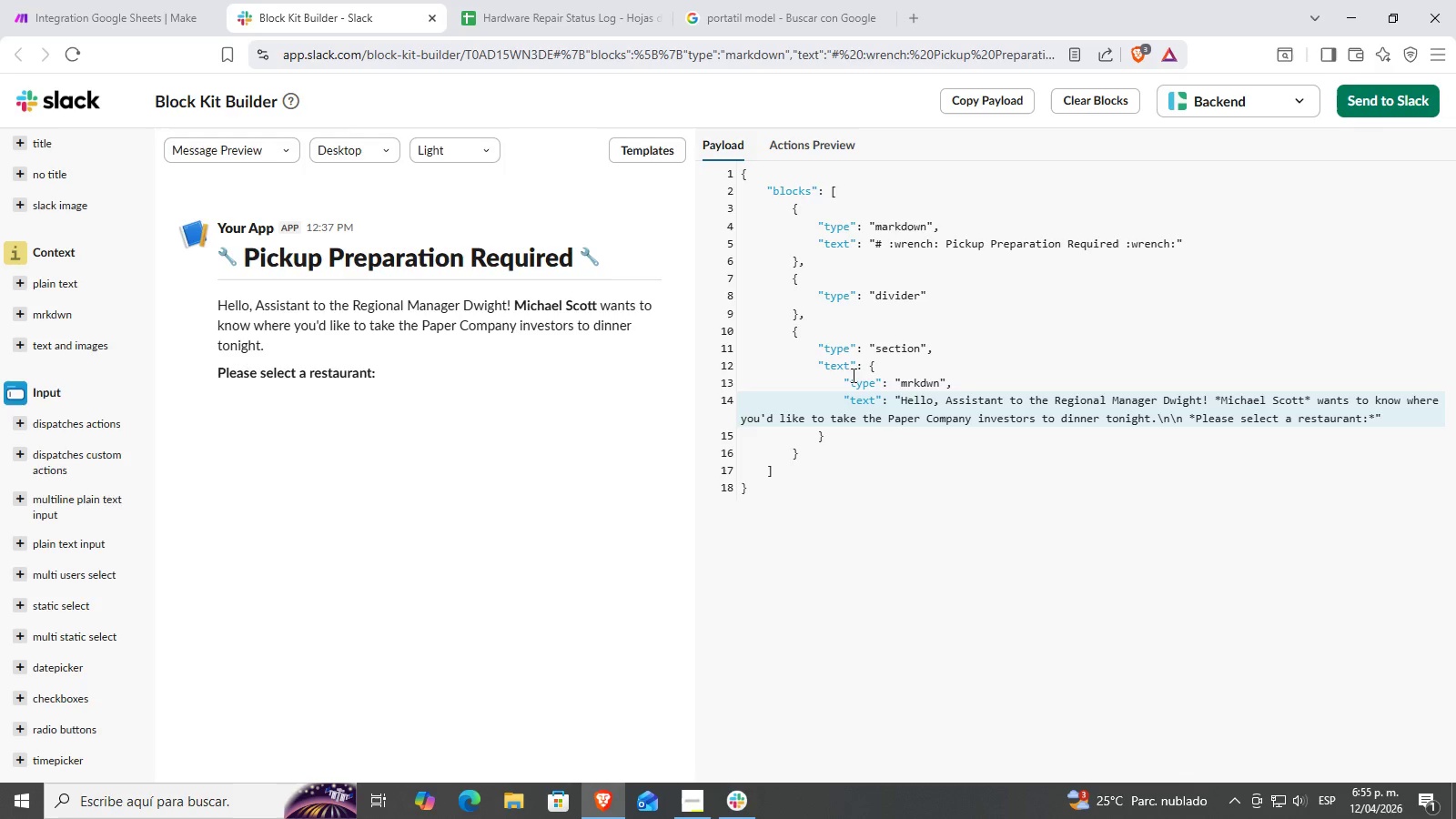 
left_click([848, 378])
 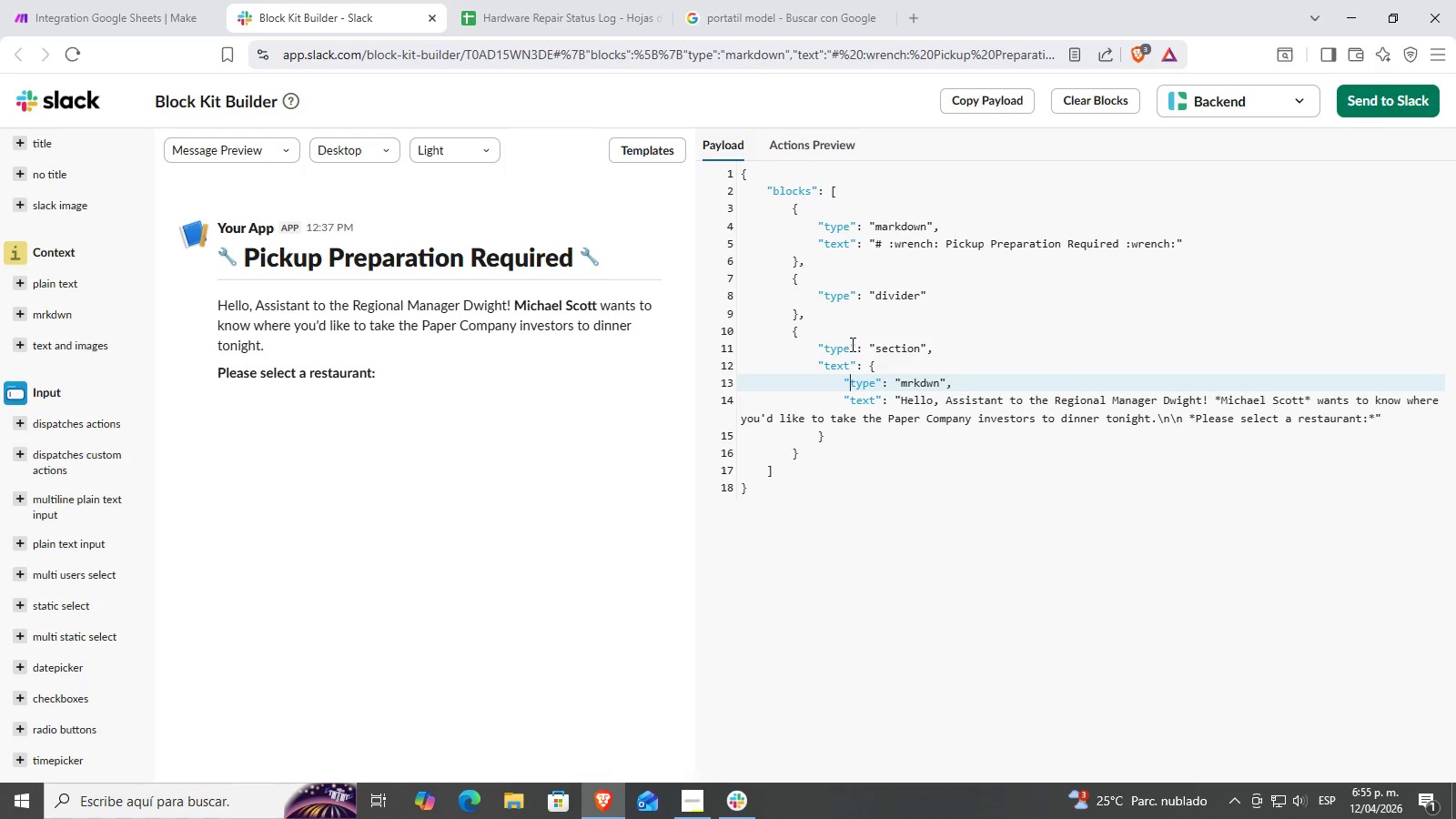 
double_click([898, 347])
 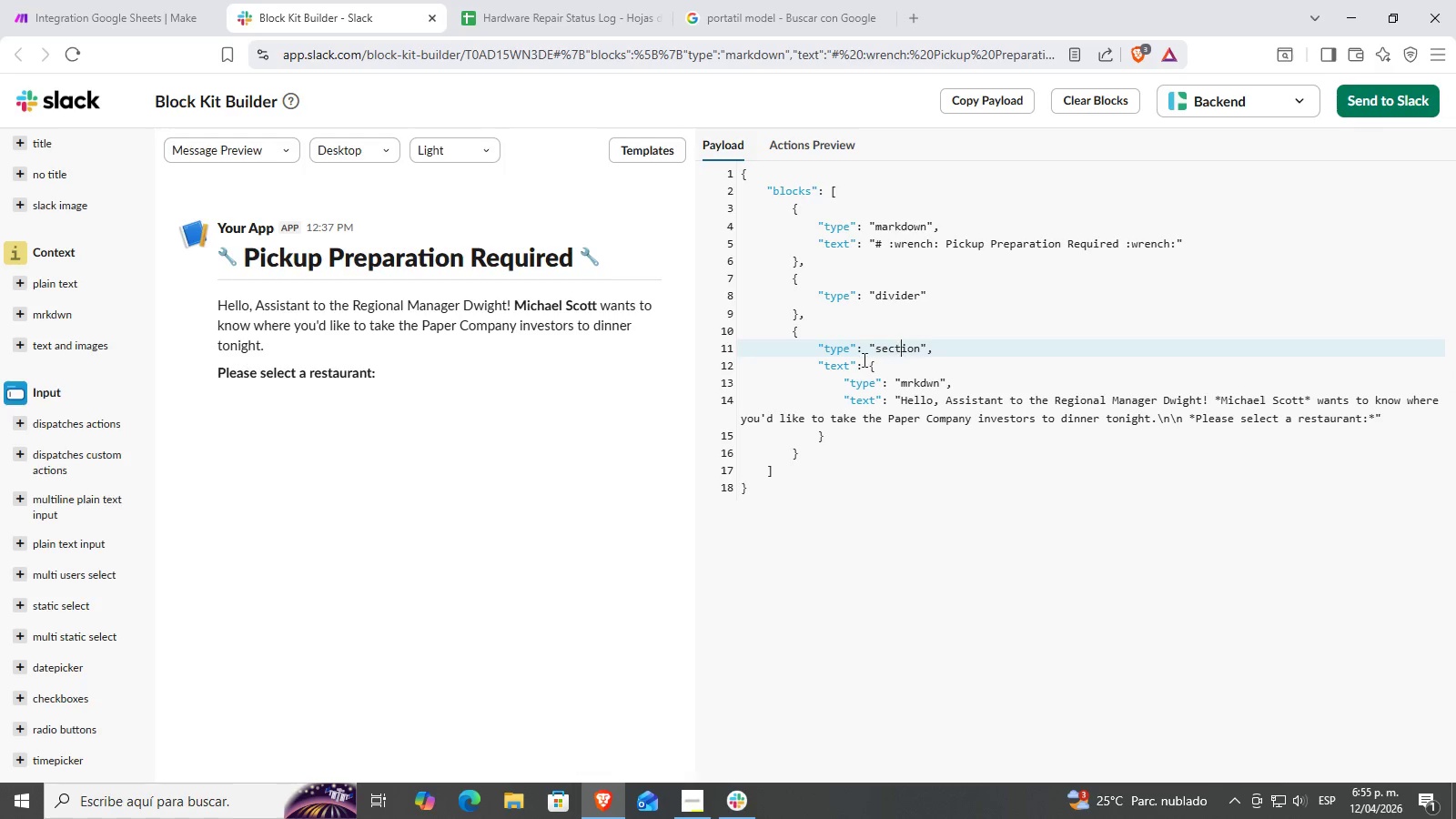 
triple_click([845, 363])
 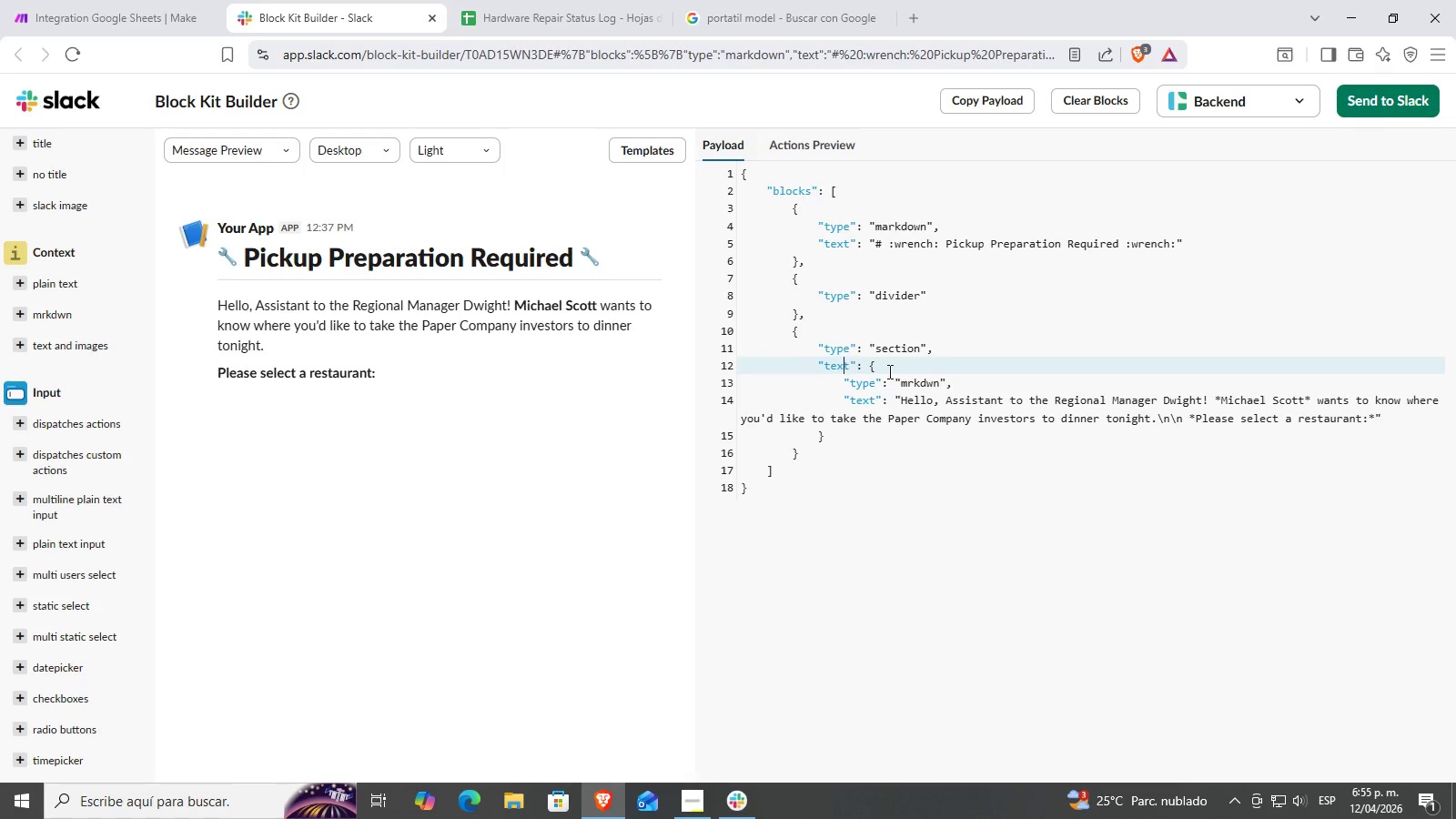 
triple_click([893, 372])
 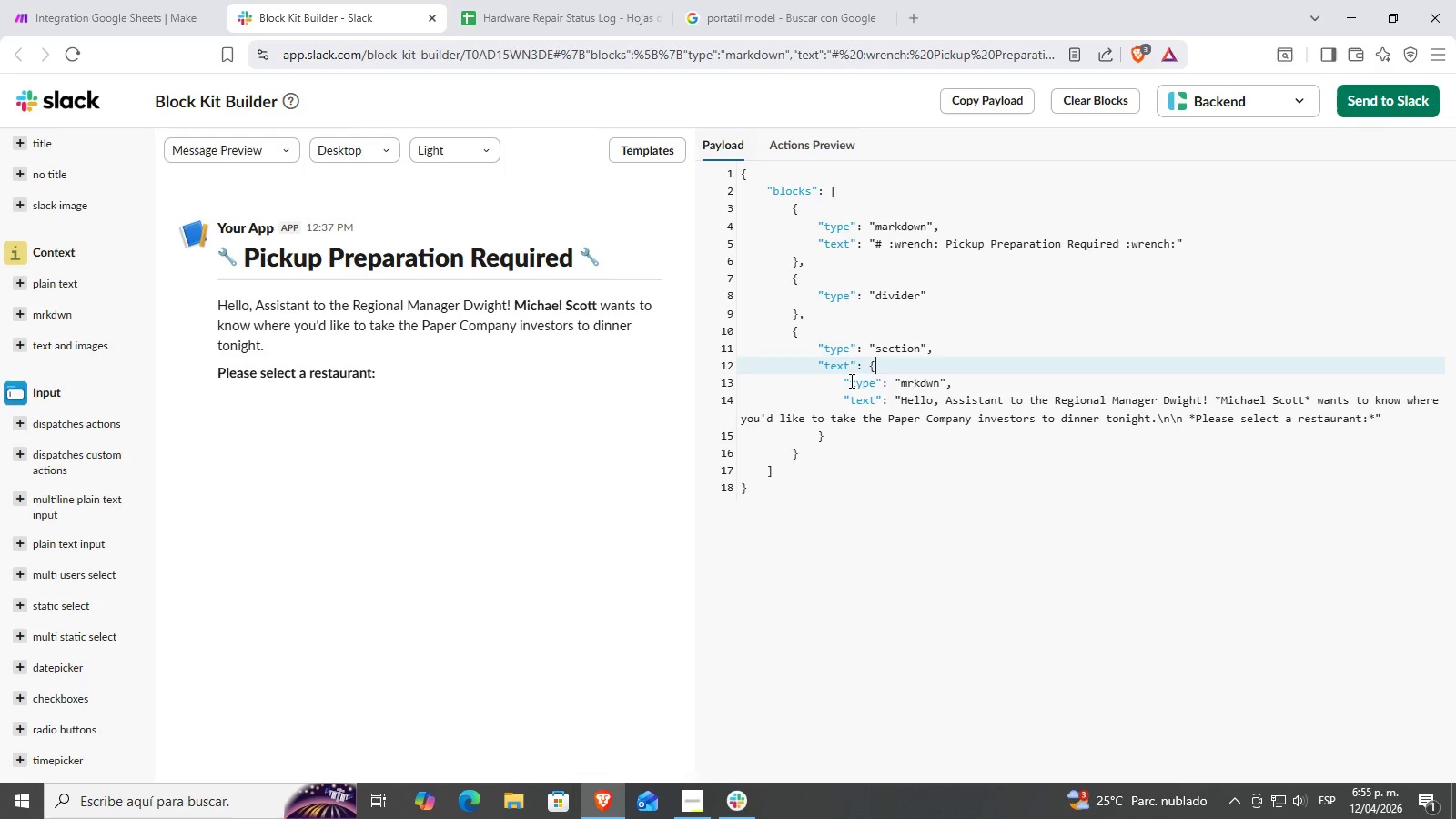 
triple_click([839, 382])
 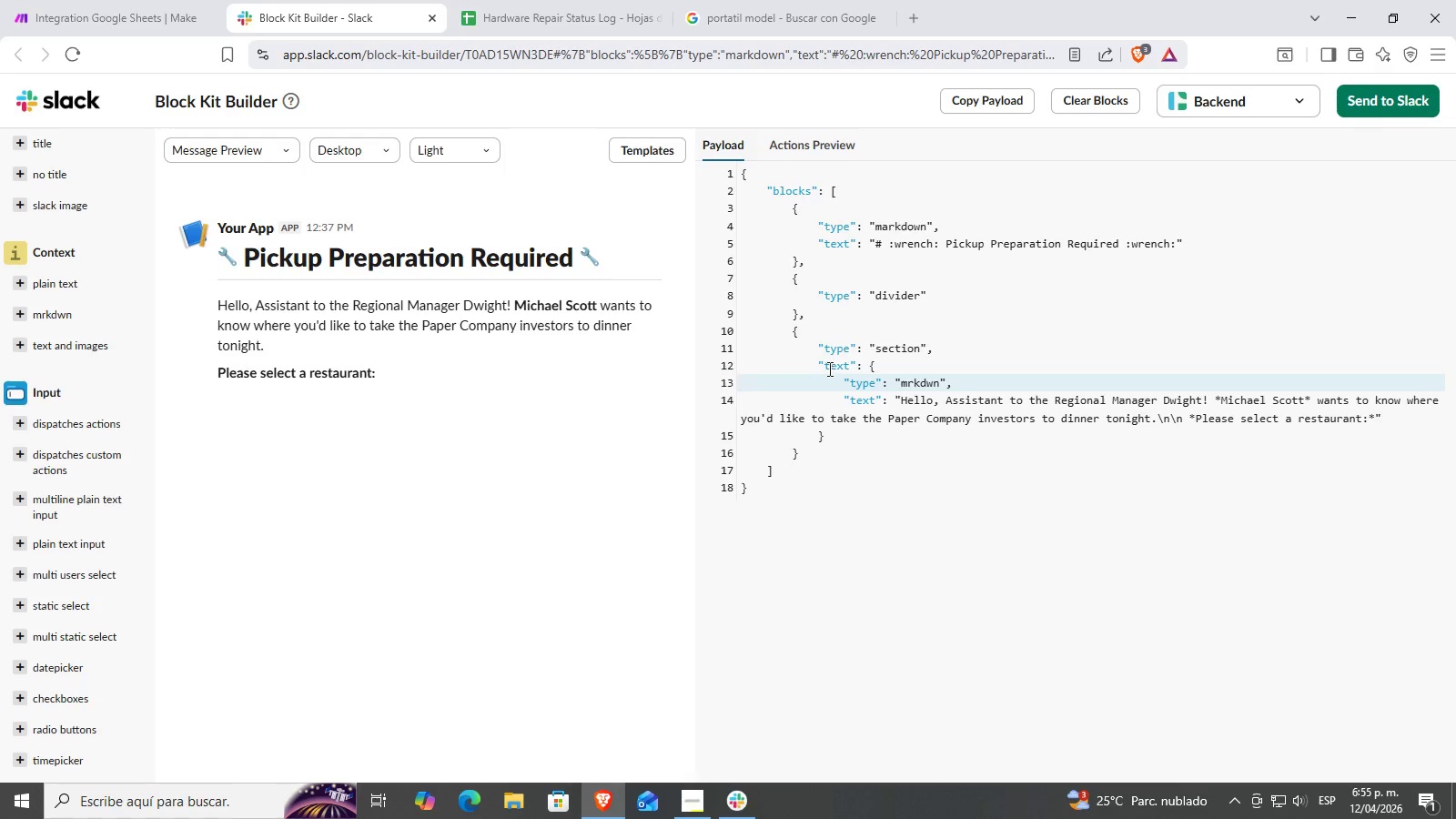 
left_click_drag(start_coordinate=[818, 368], to_coordinate=[1381, 420])
 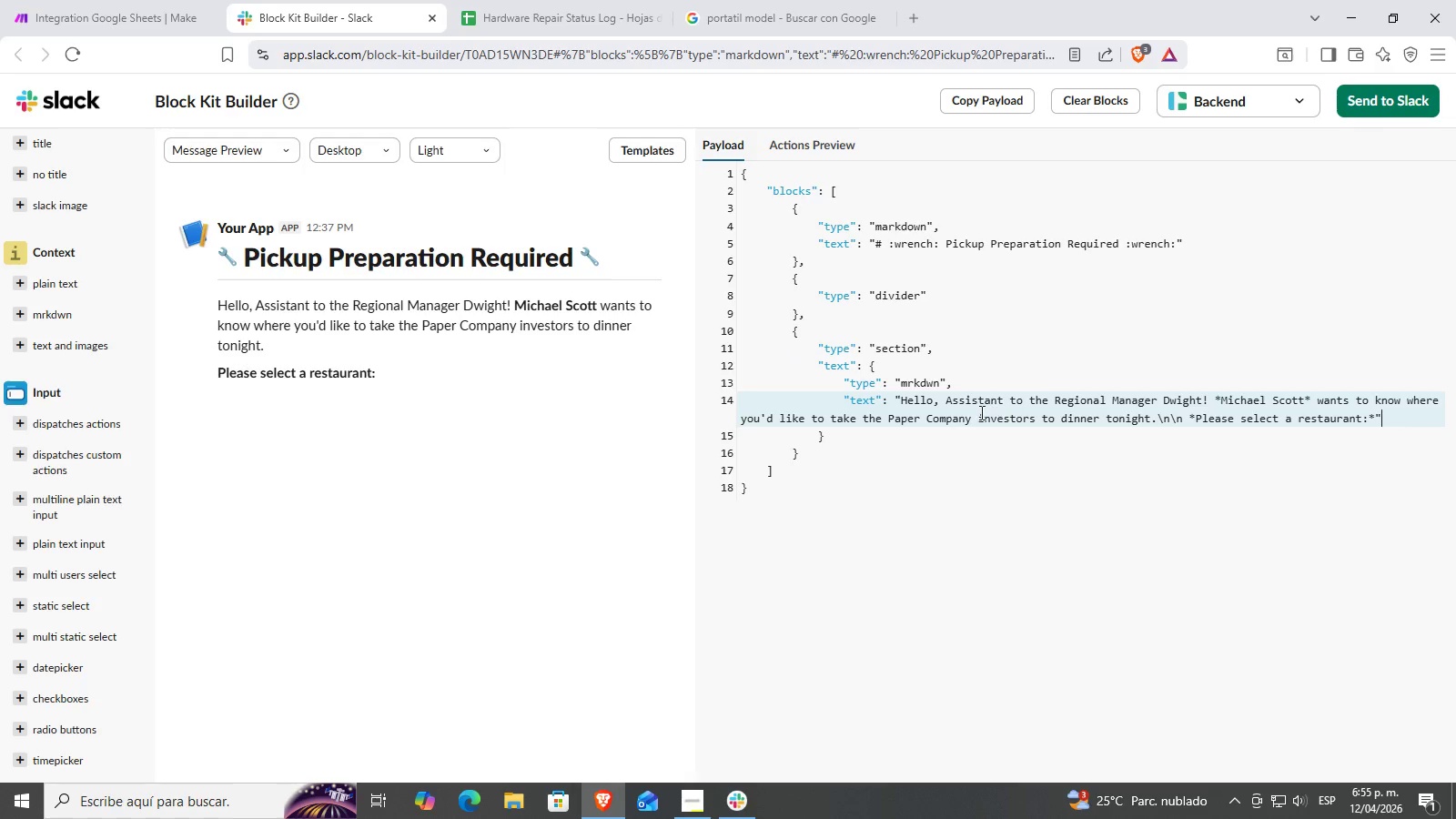 
double_click([980, 412])
 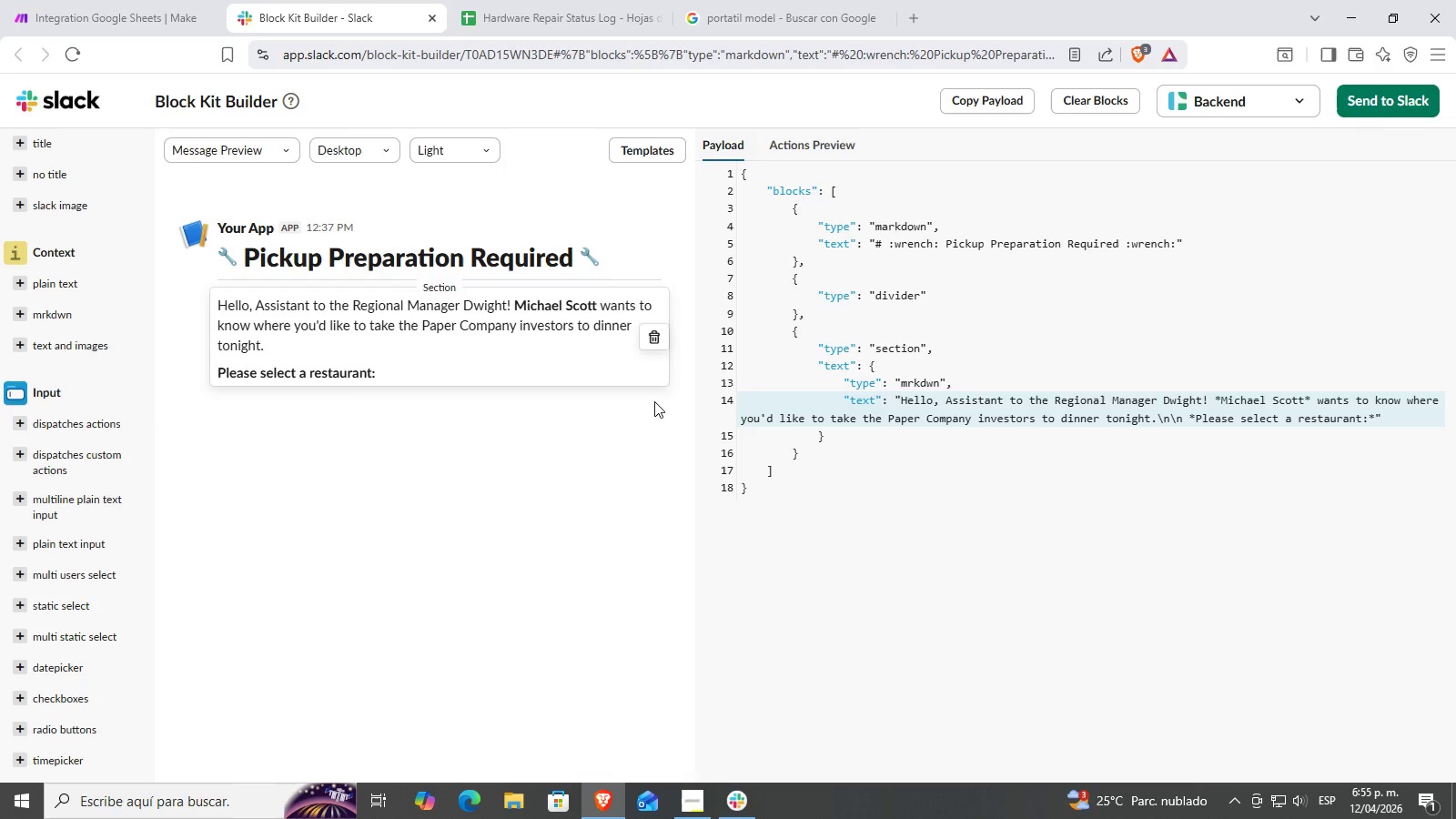 
double_click([1335, 407])
 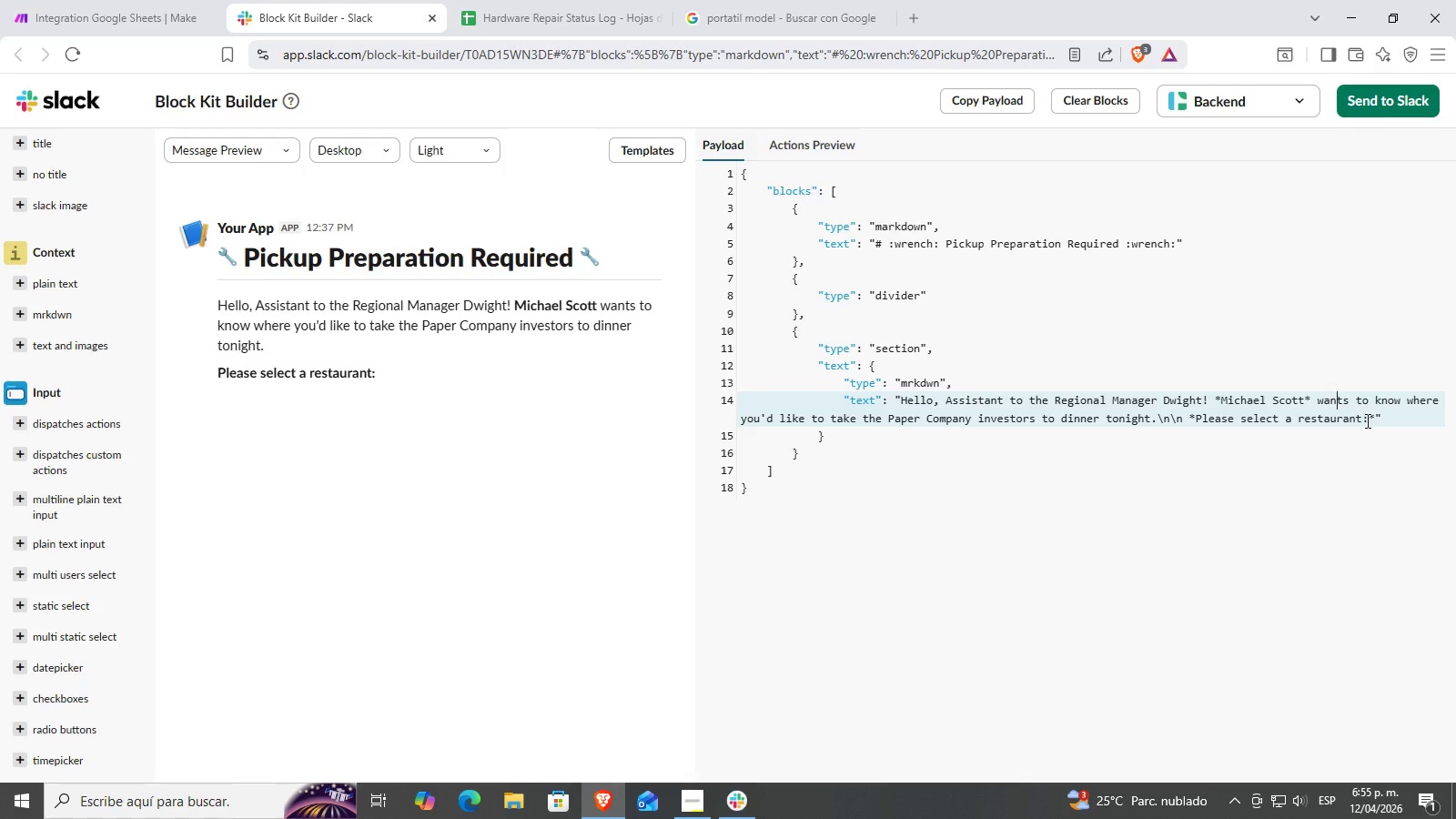 
left_click([1366, 420])
 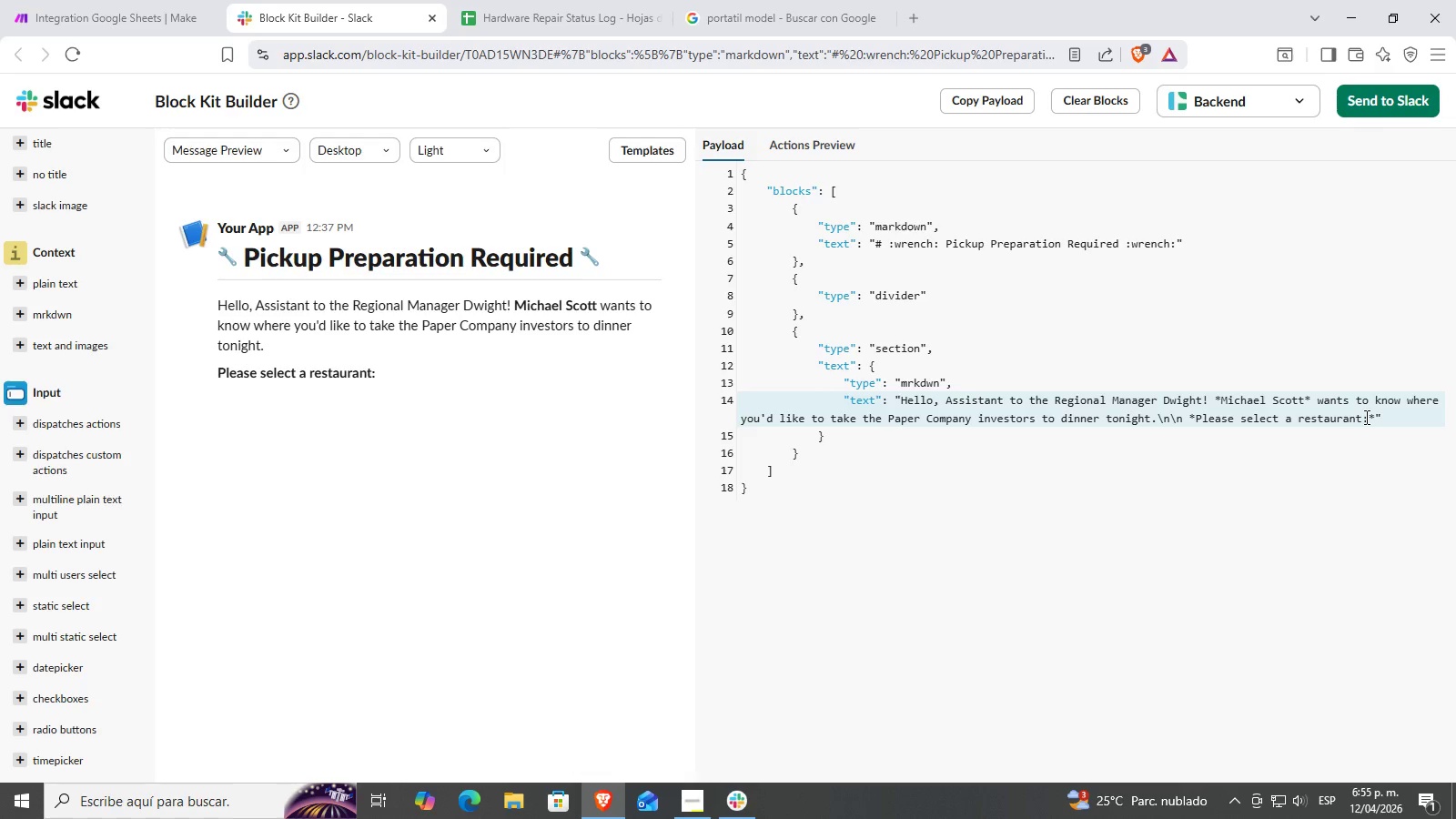 
left_click_drag(start_coordinate=[1372, 417], to_coordinate=[901, 399])
 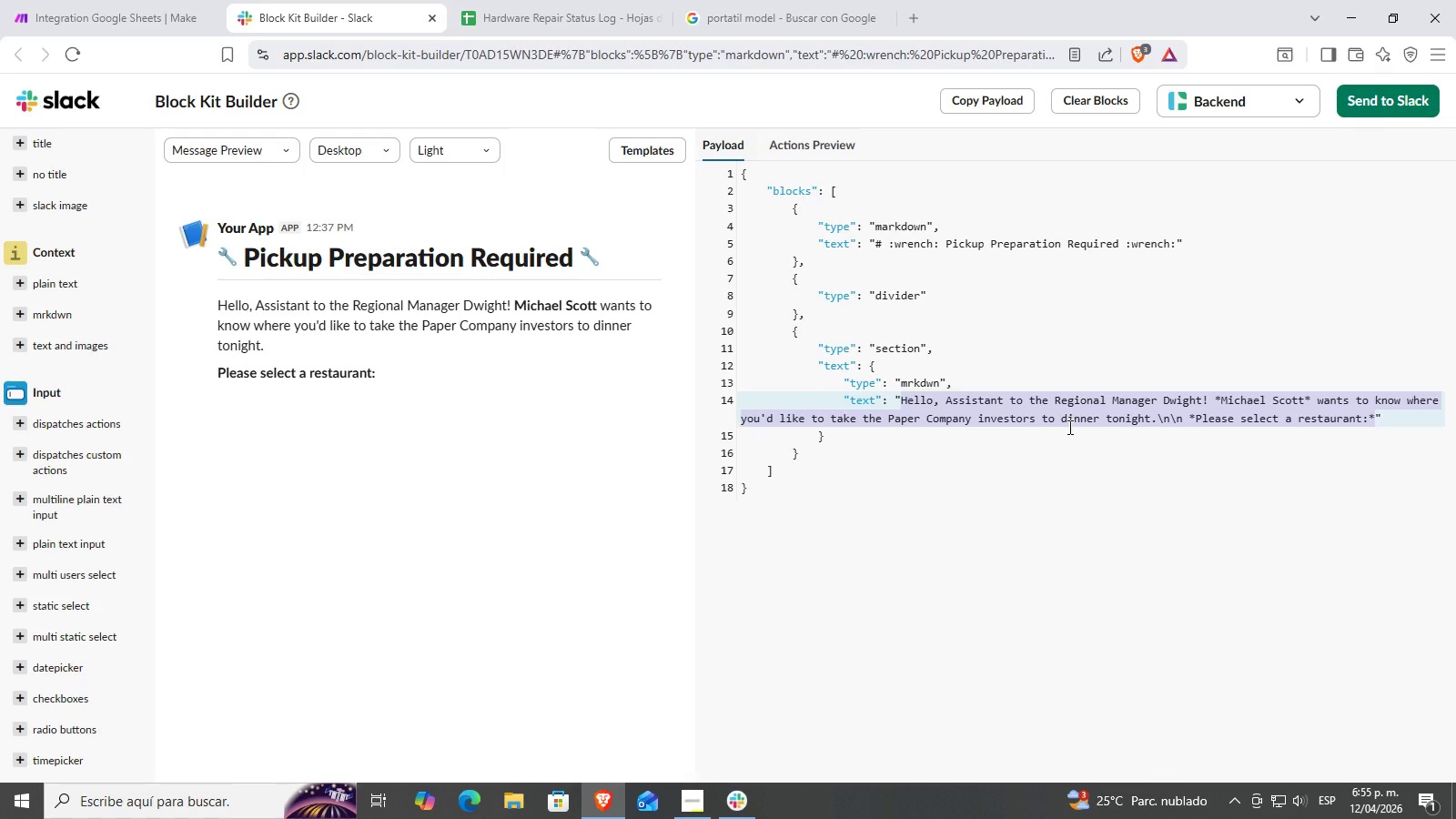 
key(Backspace)
 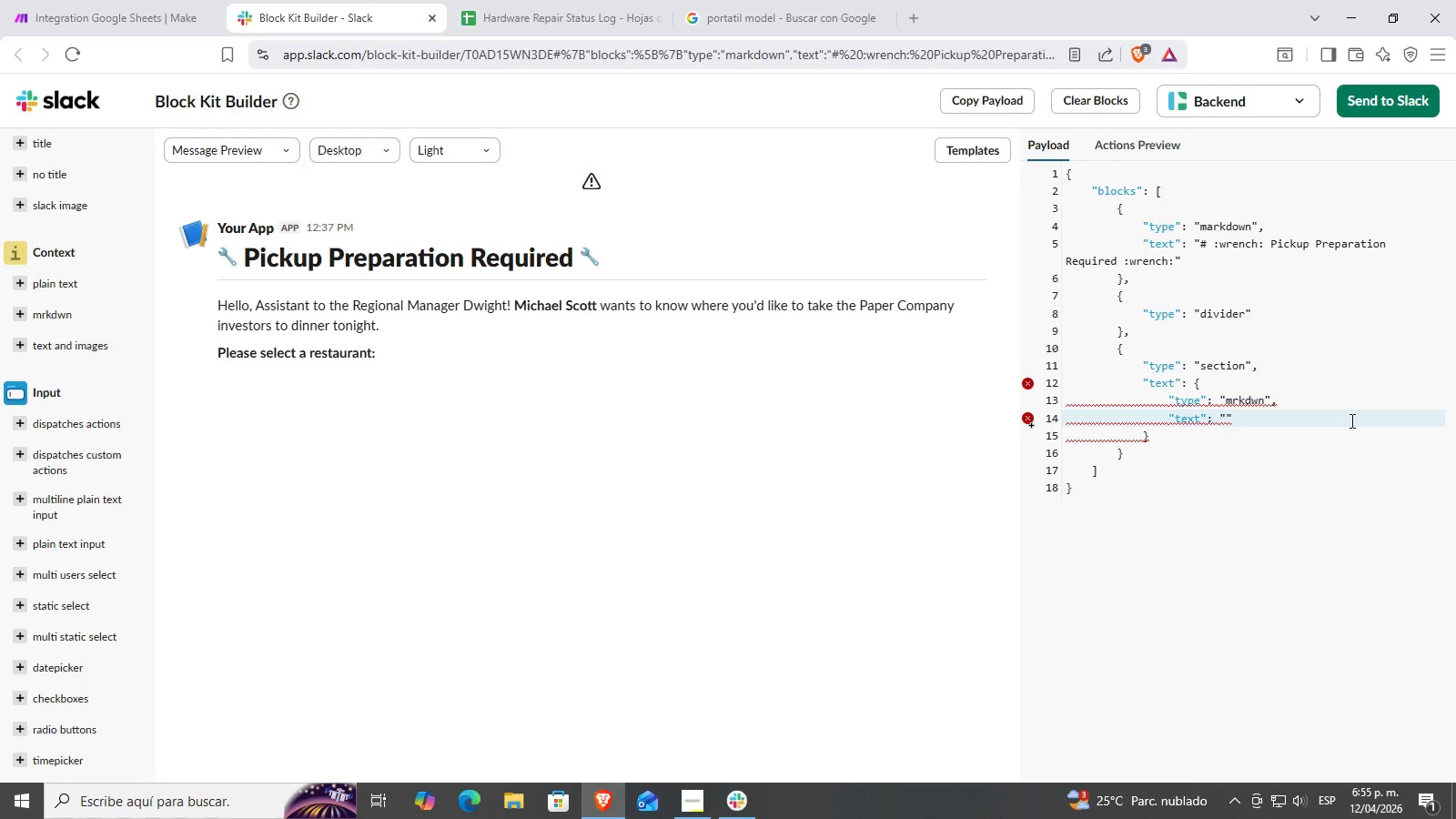 
type(C`oe)
key(Backspace)
key(Backspace)
key(Backspace)
type(lient>)
 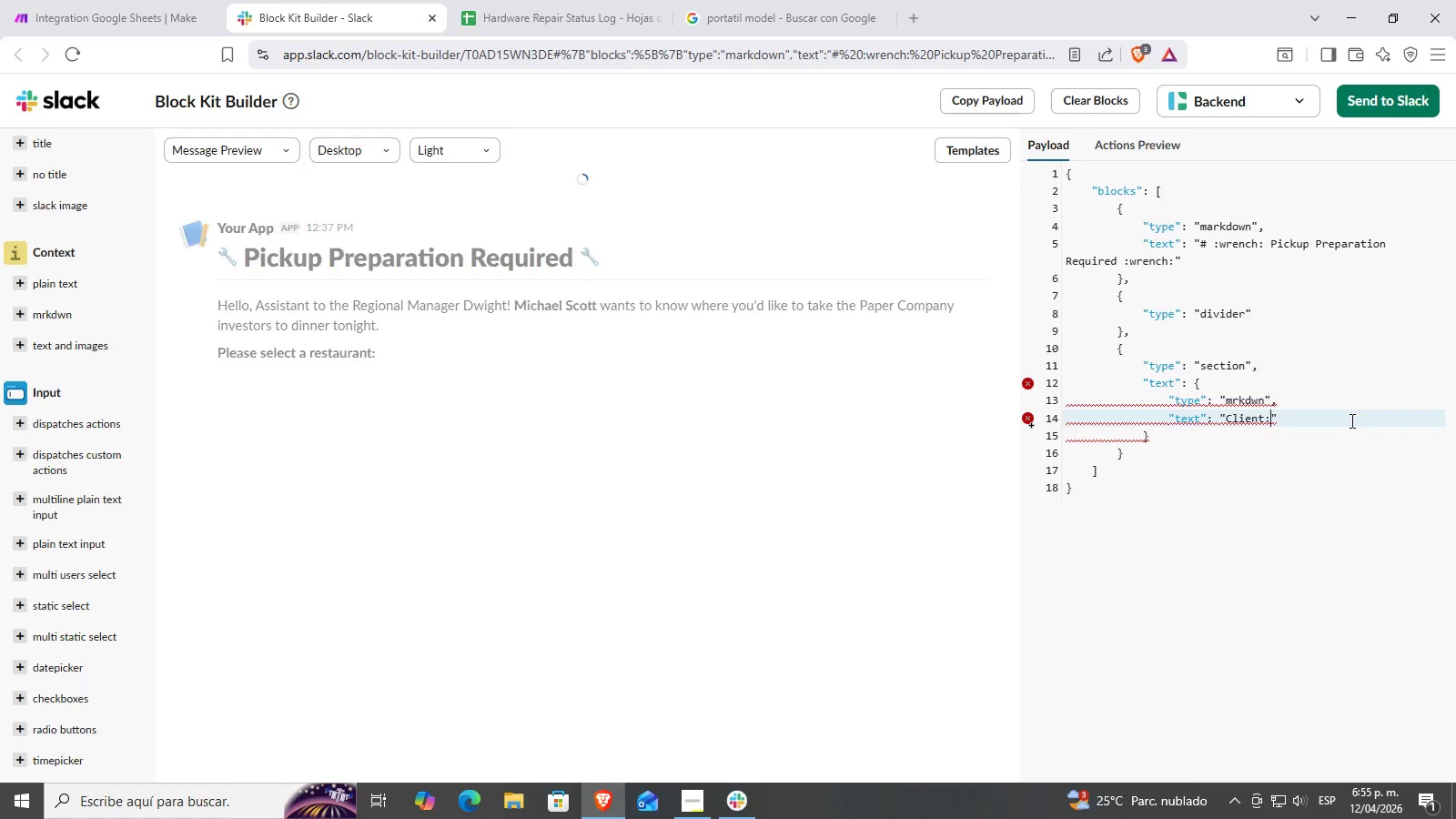 
key(ArrowUp)
 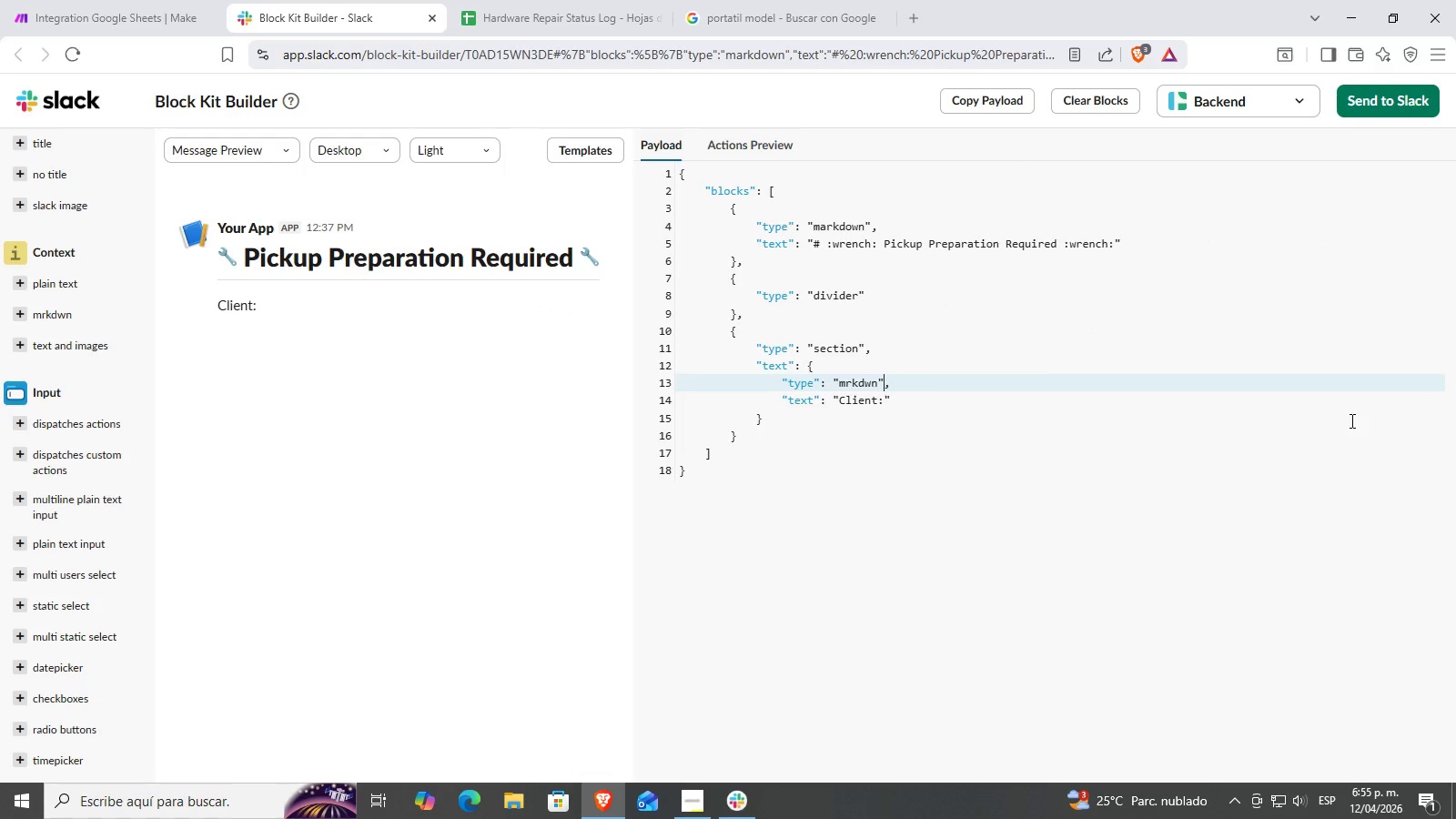 
key(ArrowDown)
 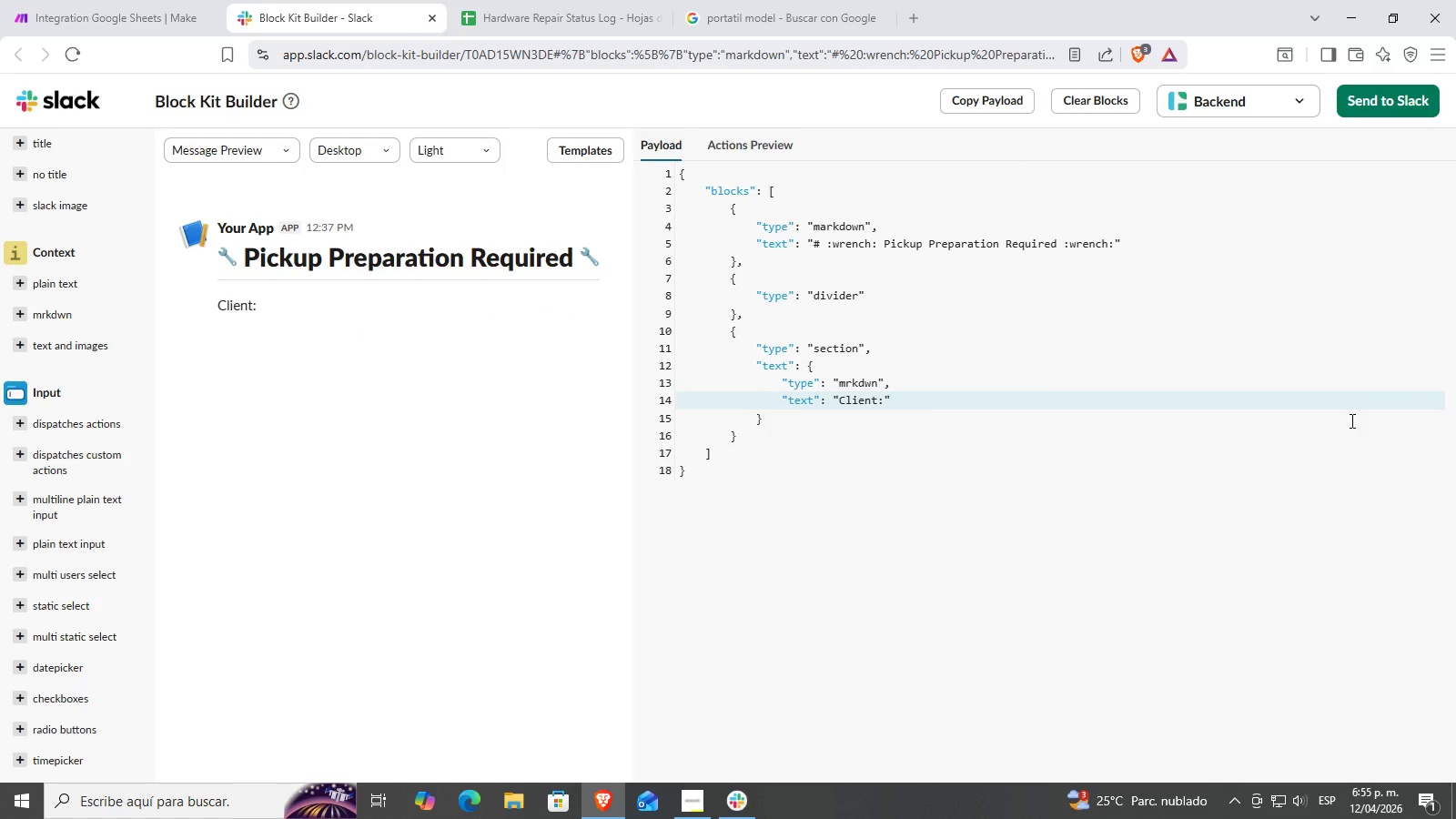 
type(*()
 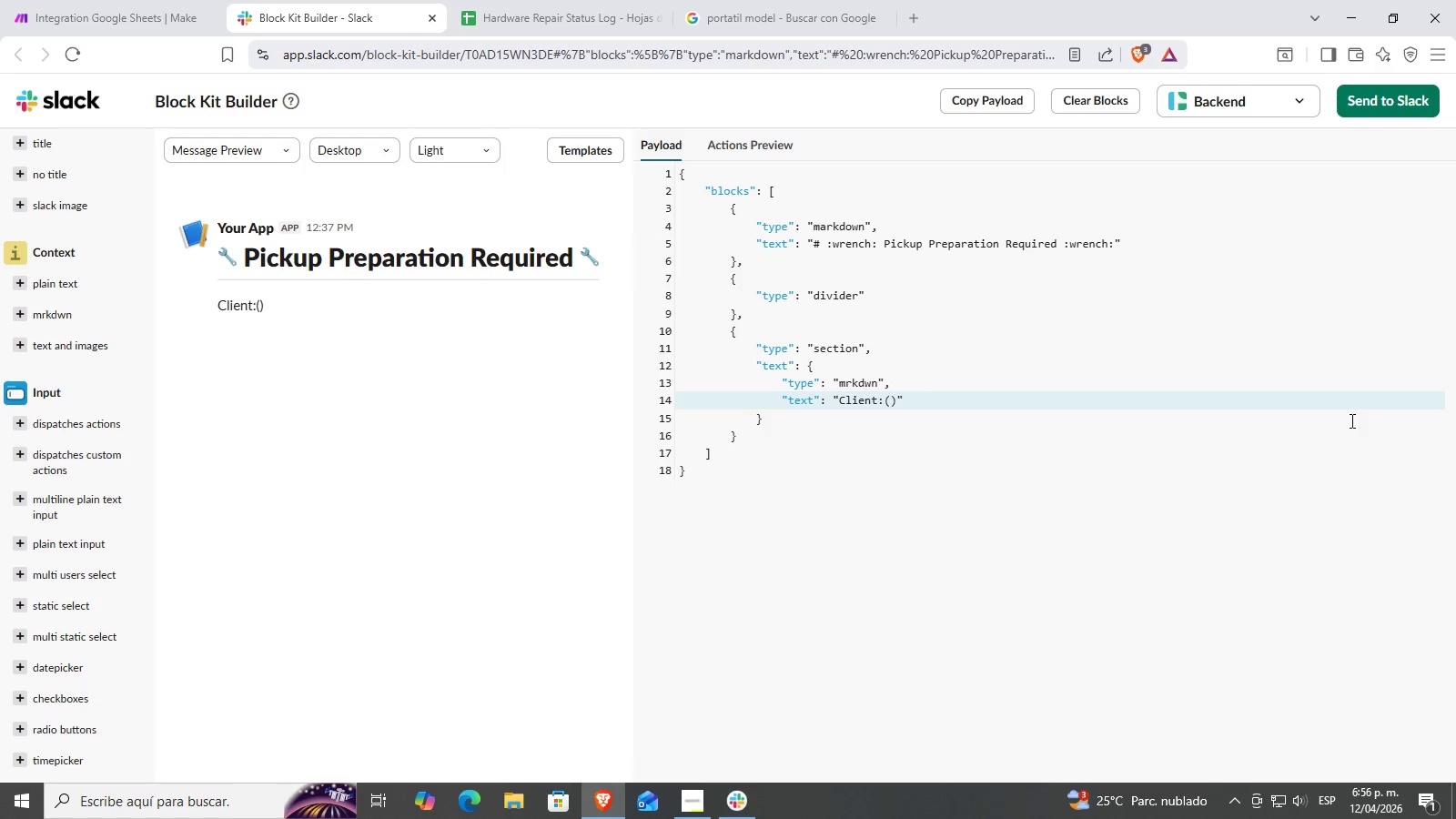 
key(ArrowLeft)
 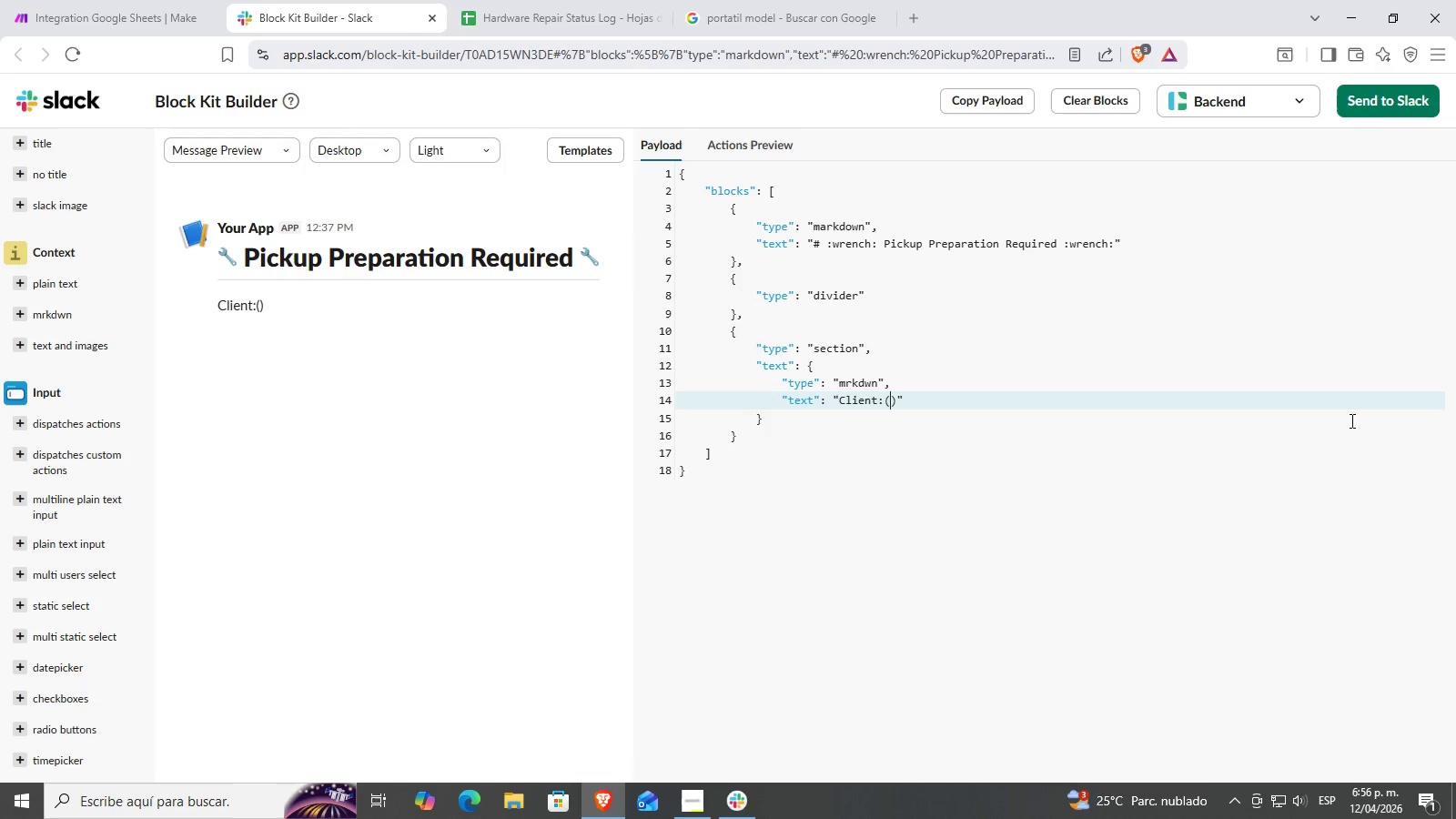 
key(ArrowLeft)
 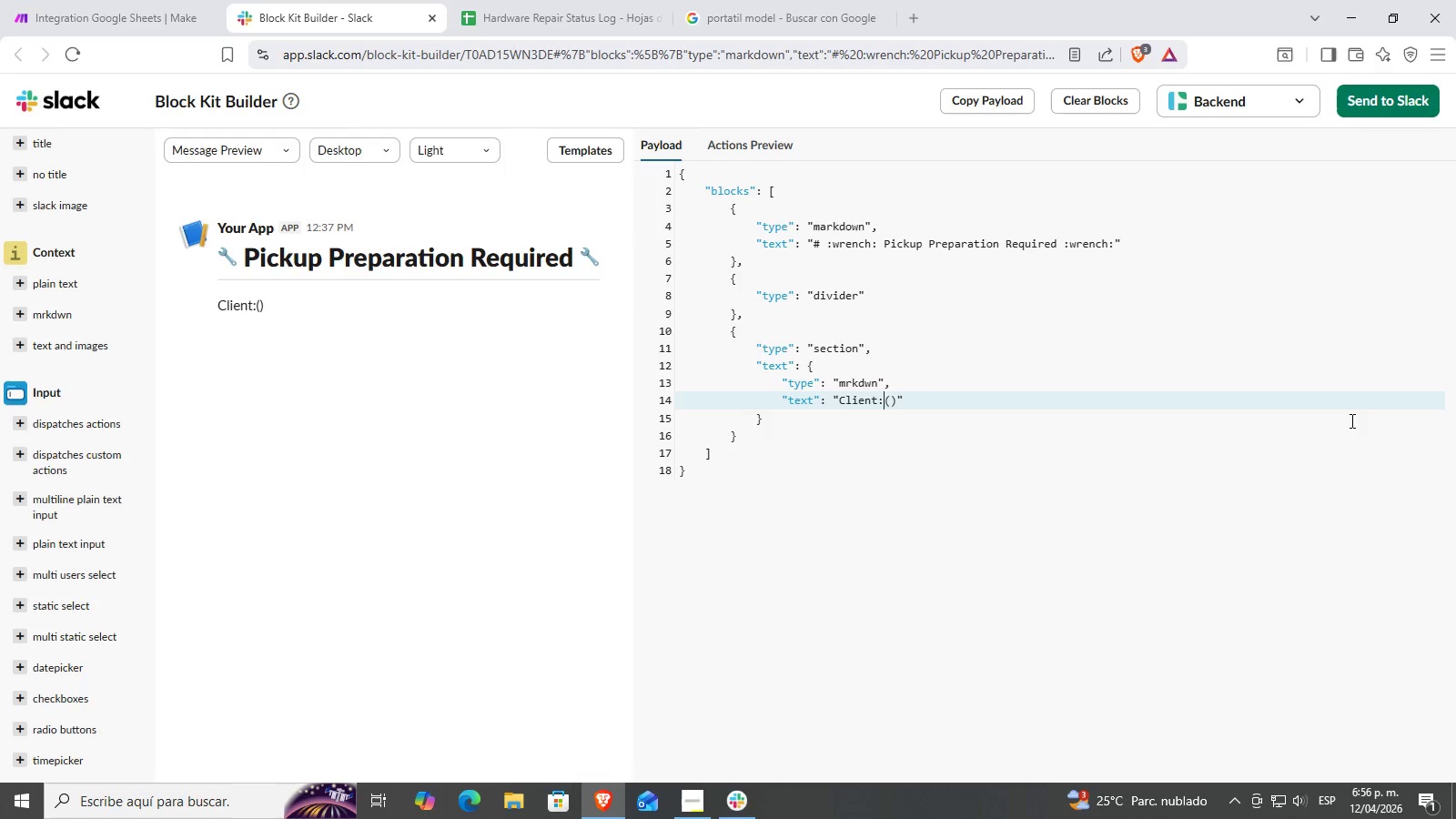 
key(Space)
 